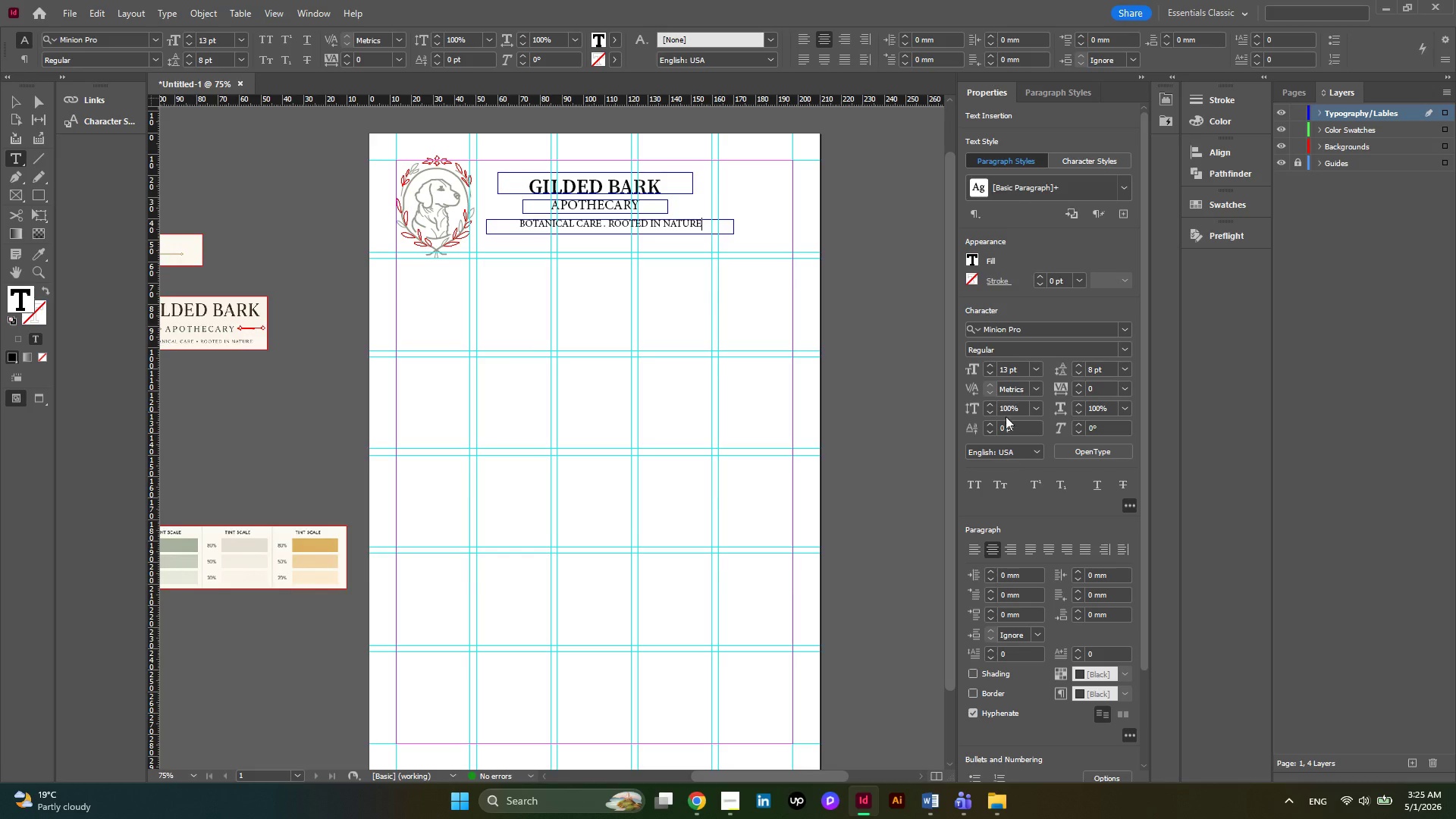 
double_click([990, 369])
 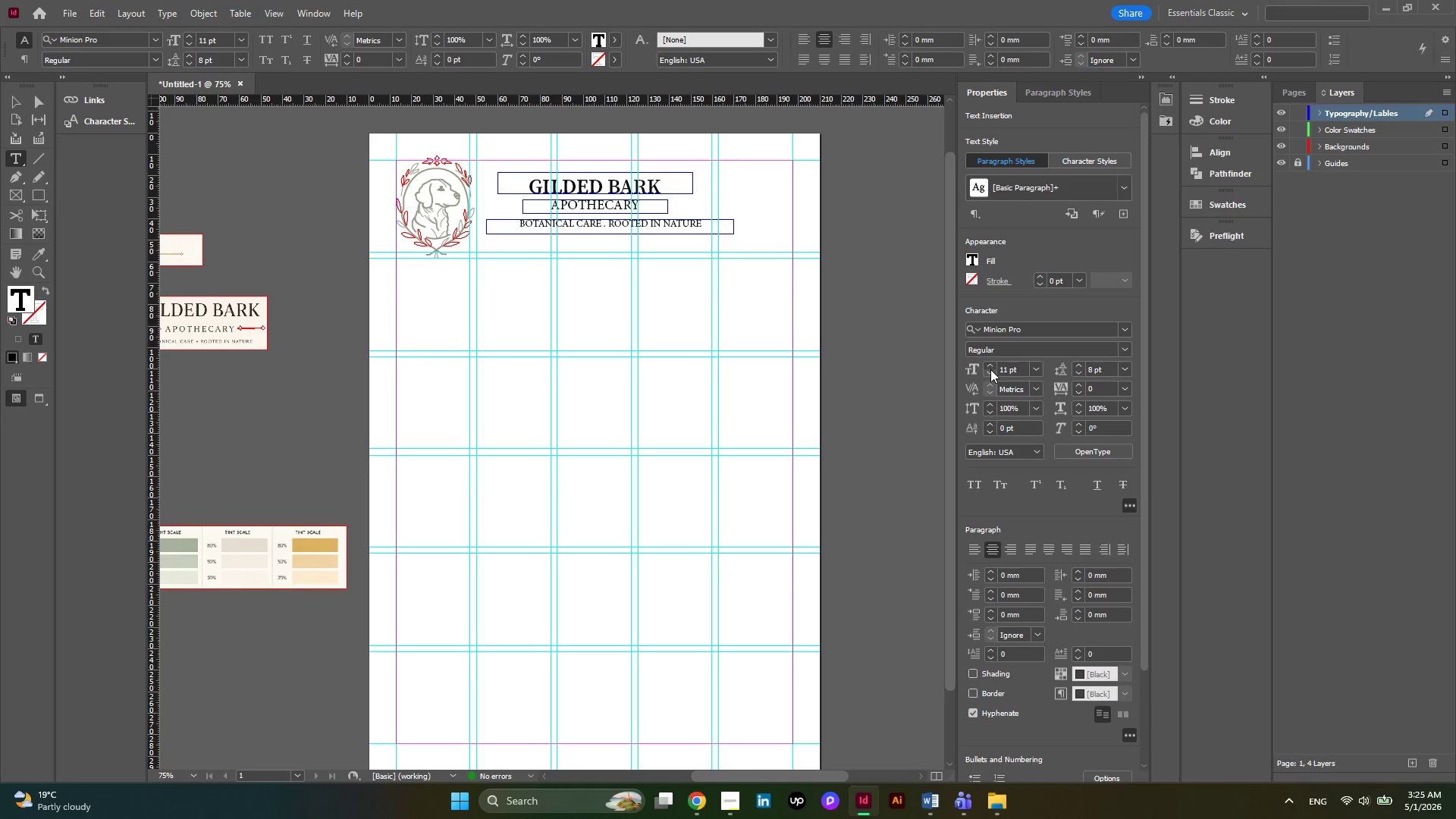 
key(Control+A)
 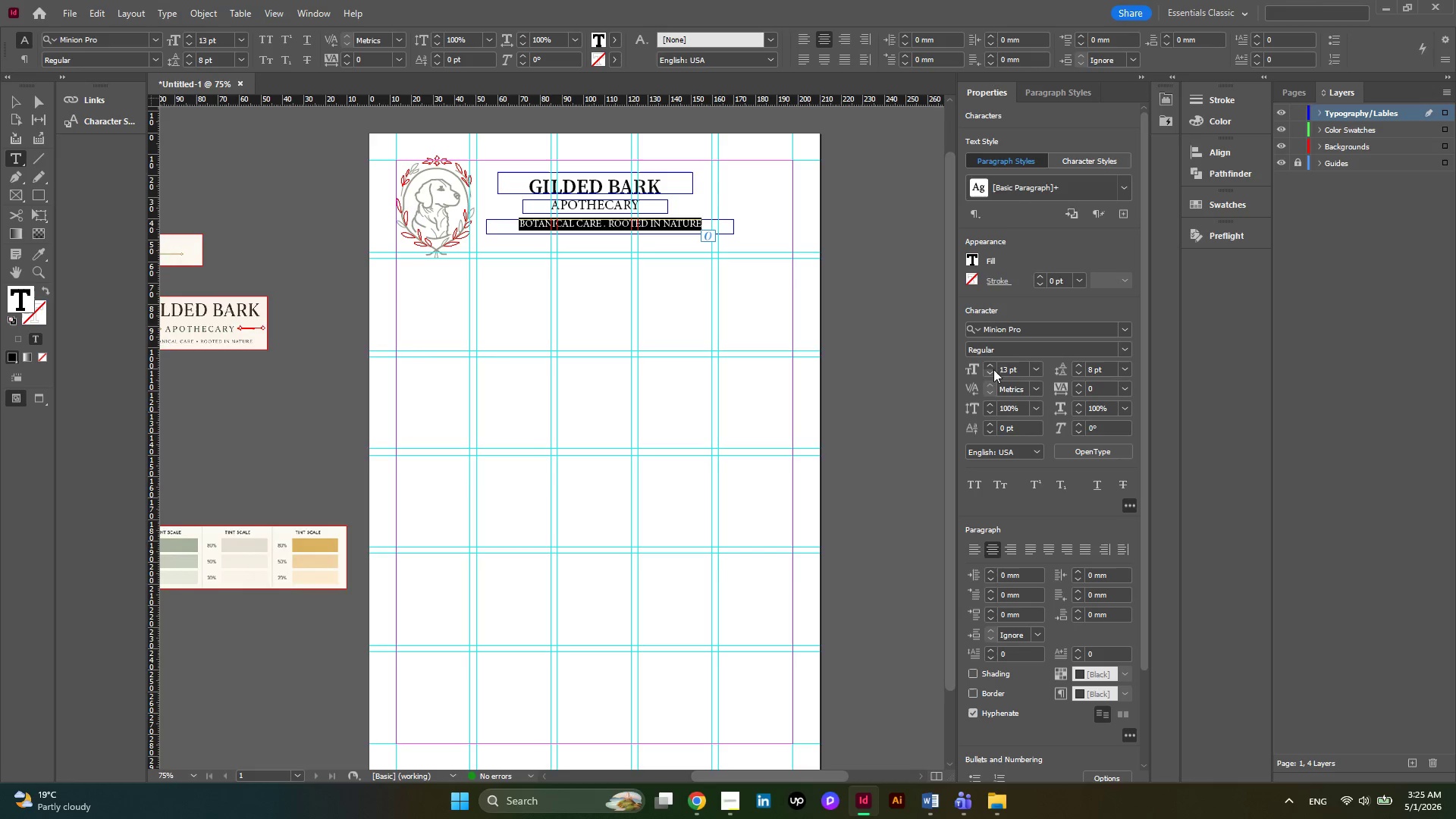 
left_click([991, 372])
 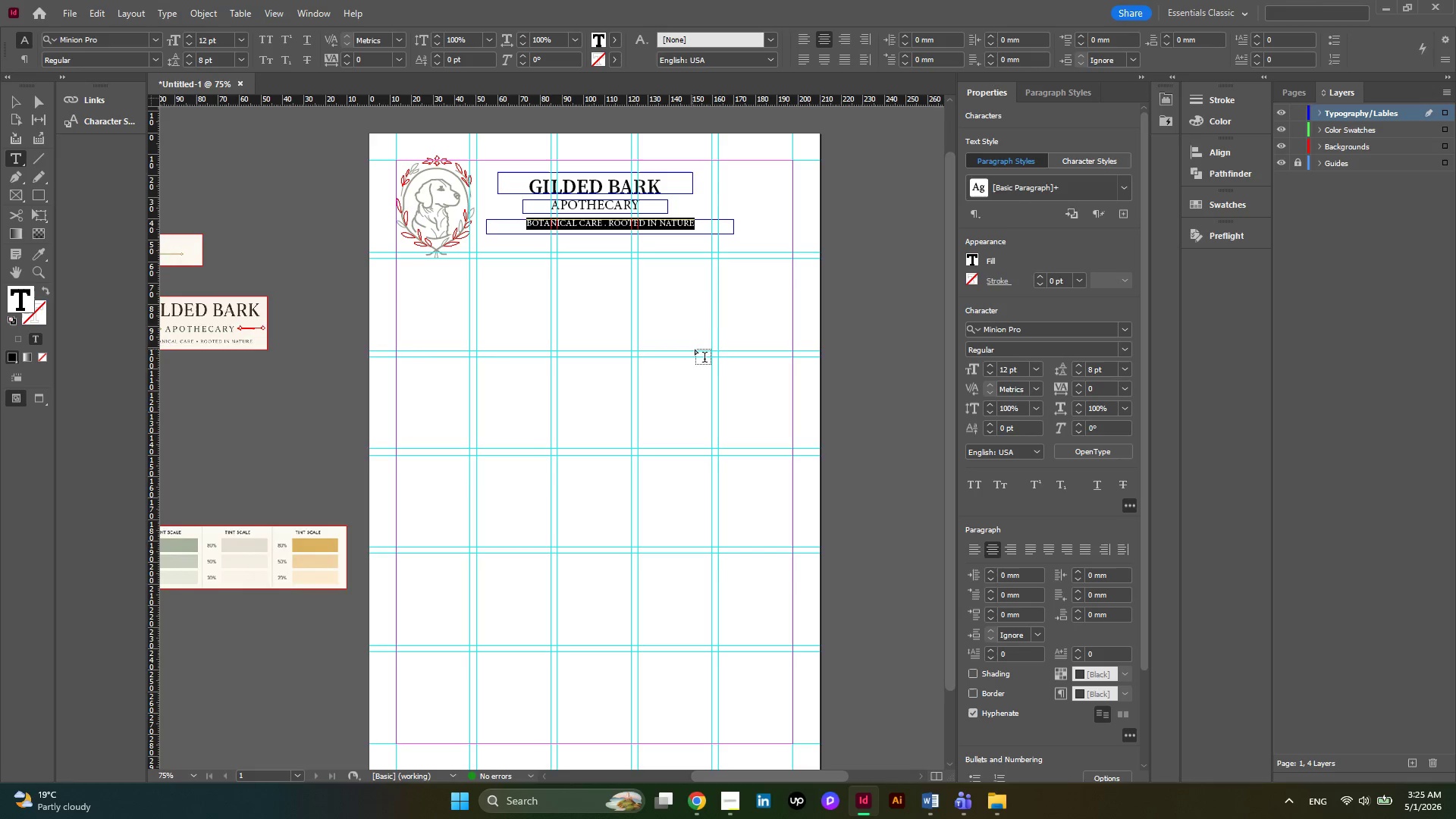 
wait(5.92)
 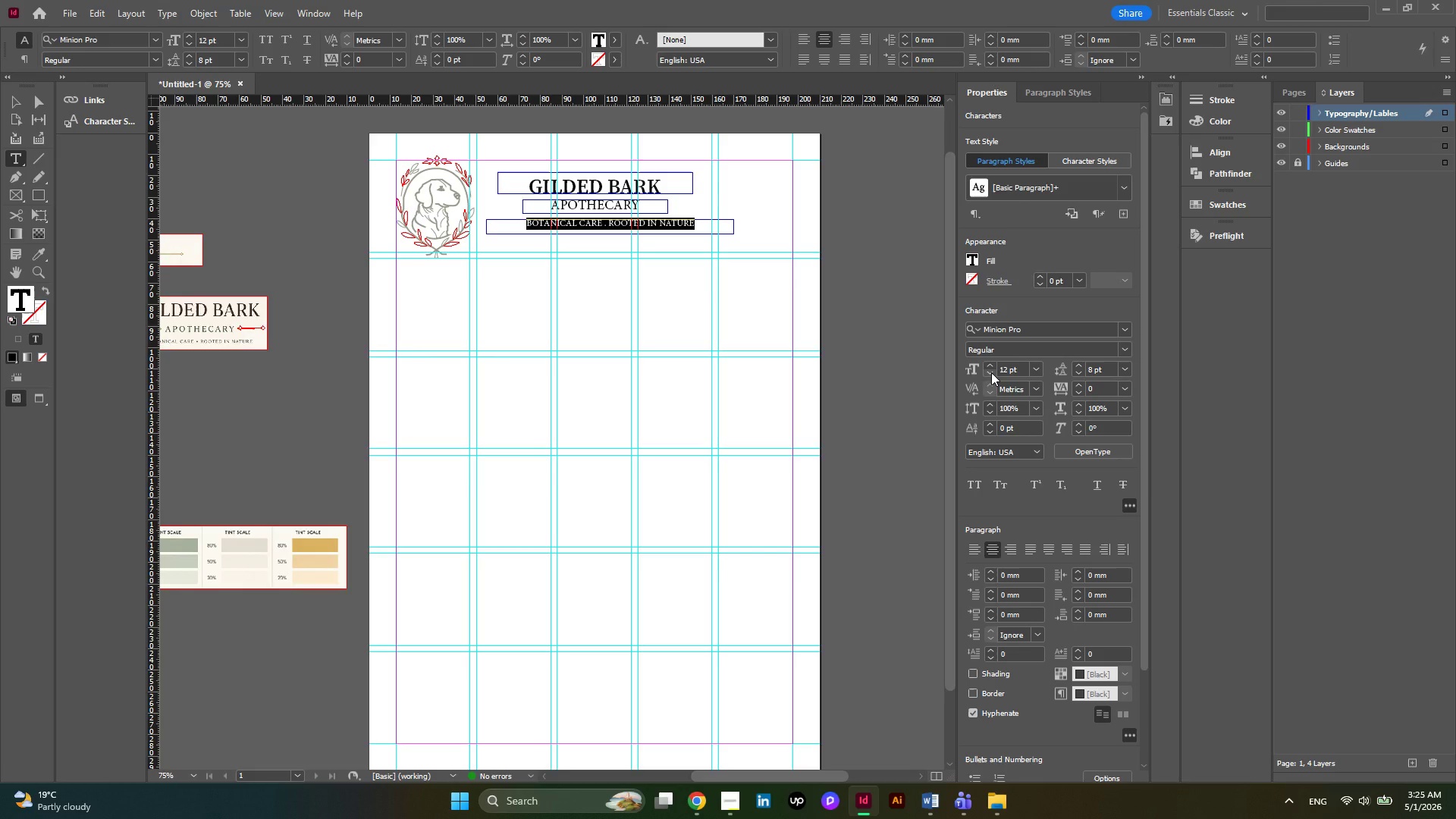 
left_click([1225, 205])
 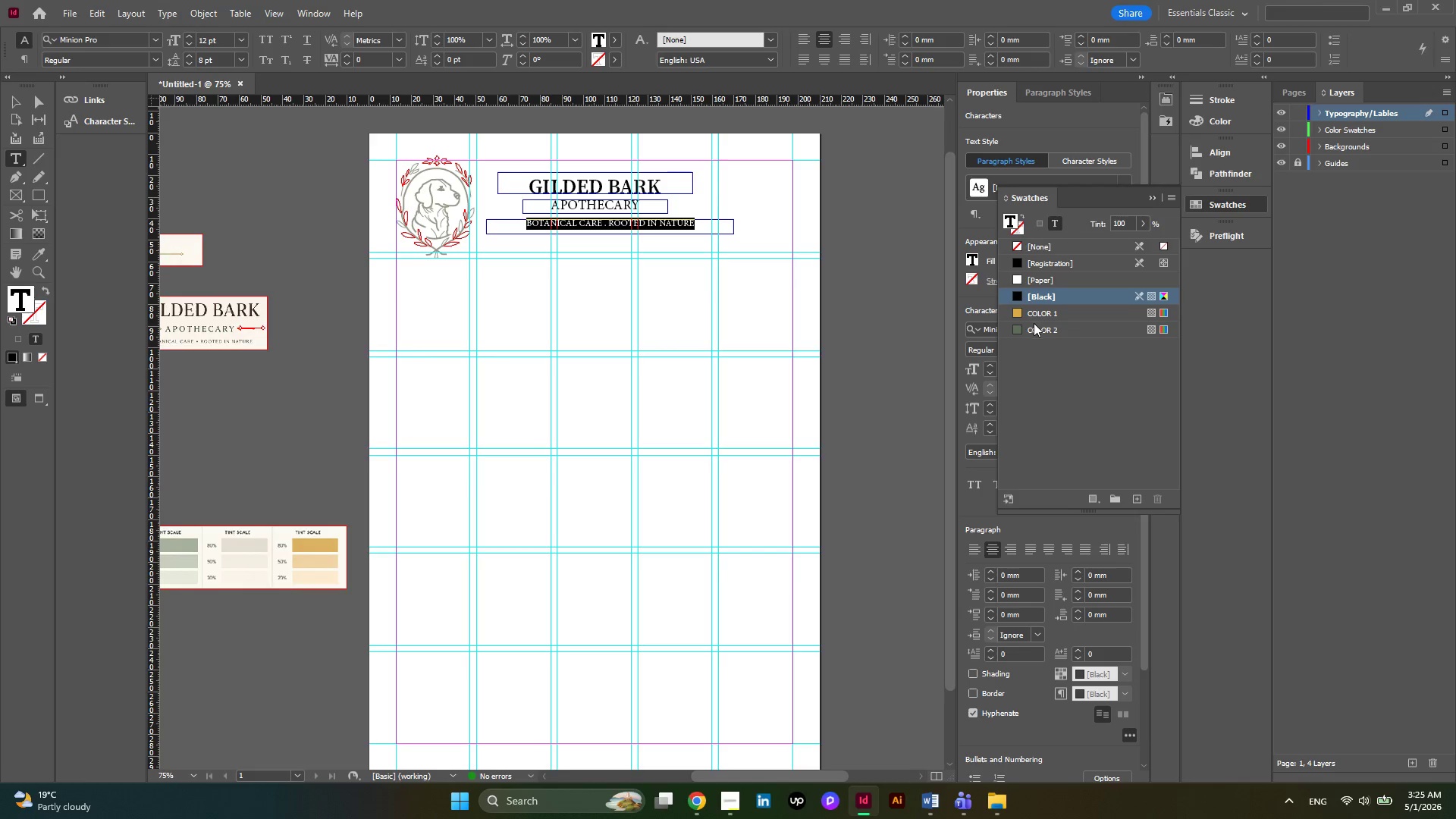 
left_click([1028, 328])
 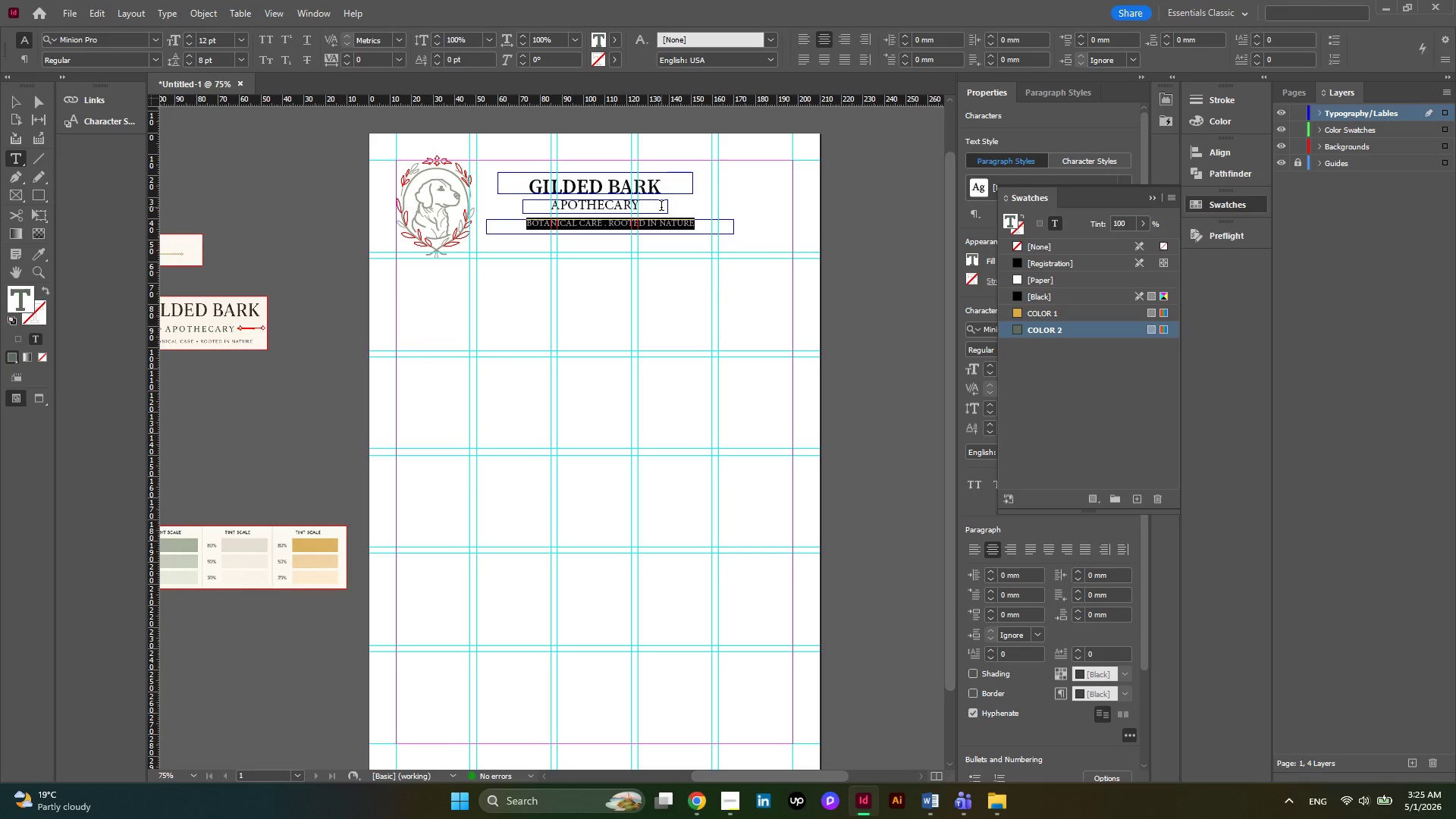 
left_click_drag(start_coordinate=[661, 207], to_coordinate=[522, 206])
 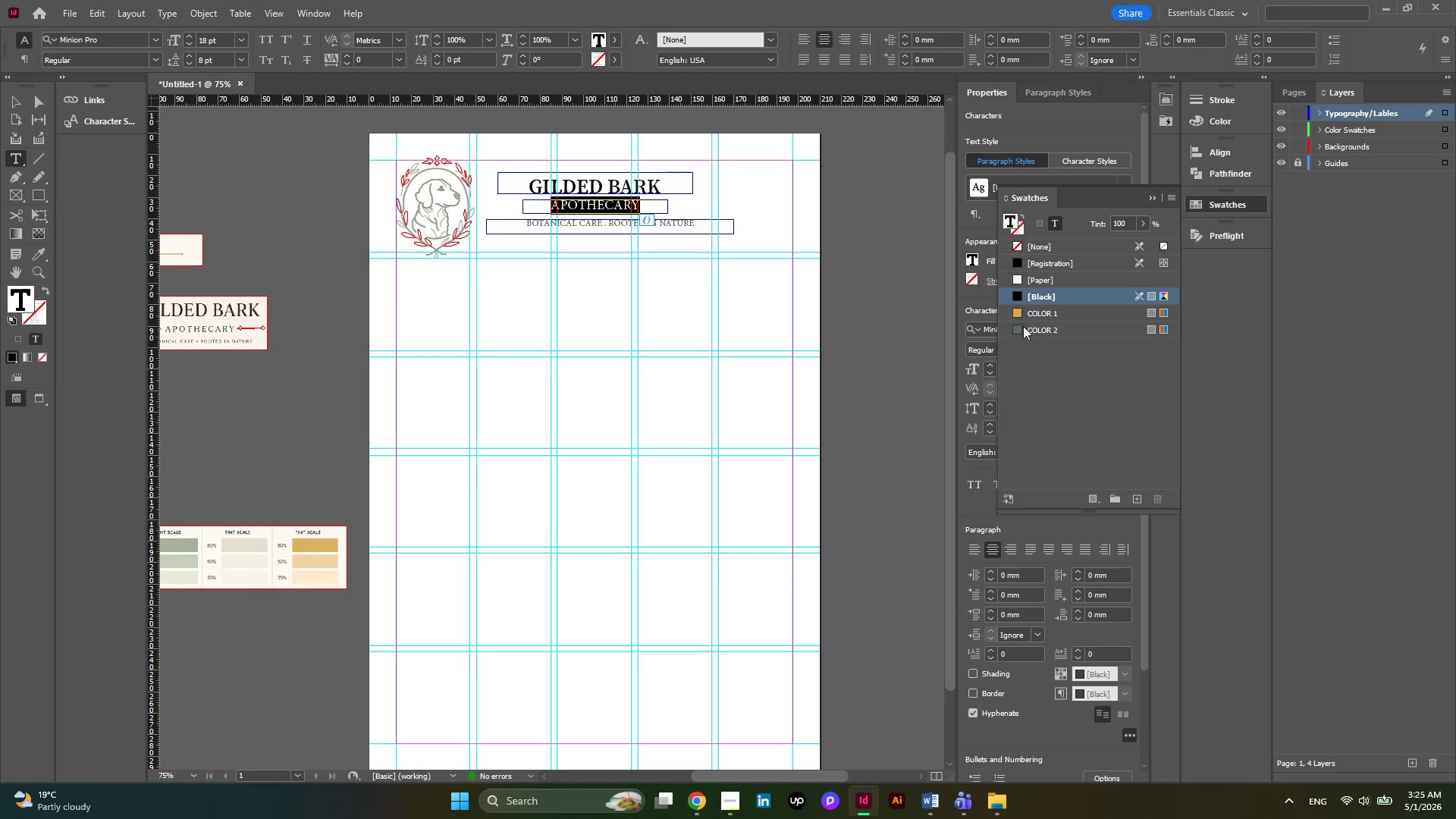 
left_click([1023, 327])
 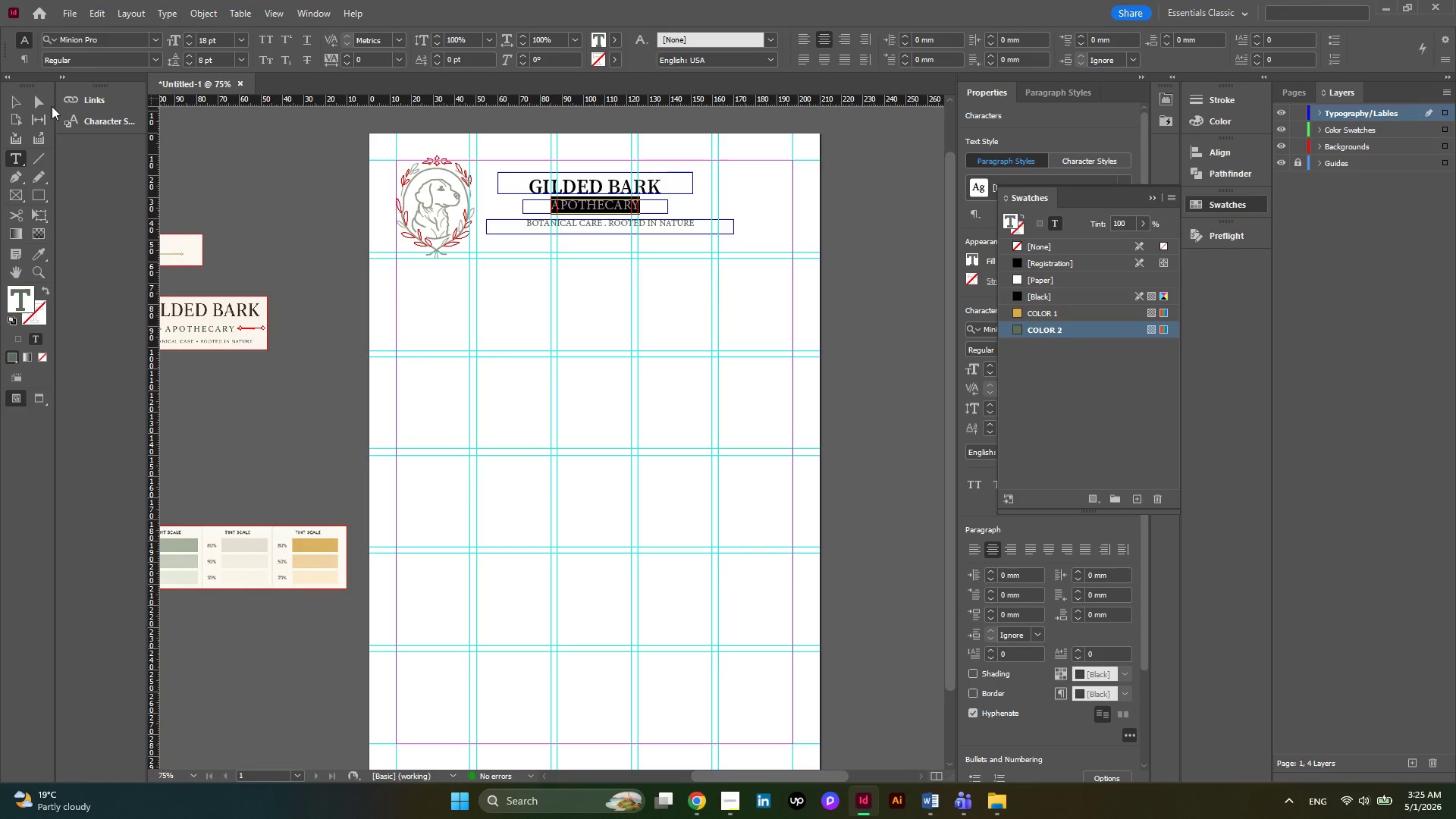 
left_click([21, 102])
 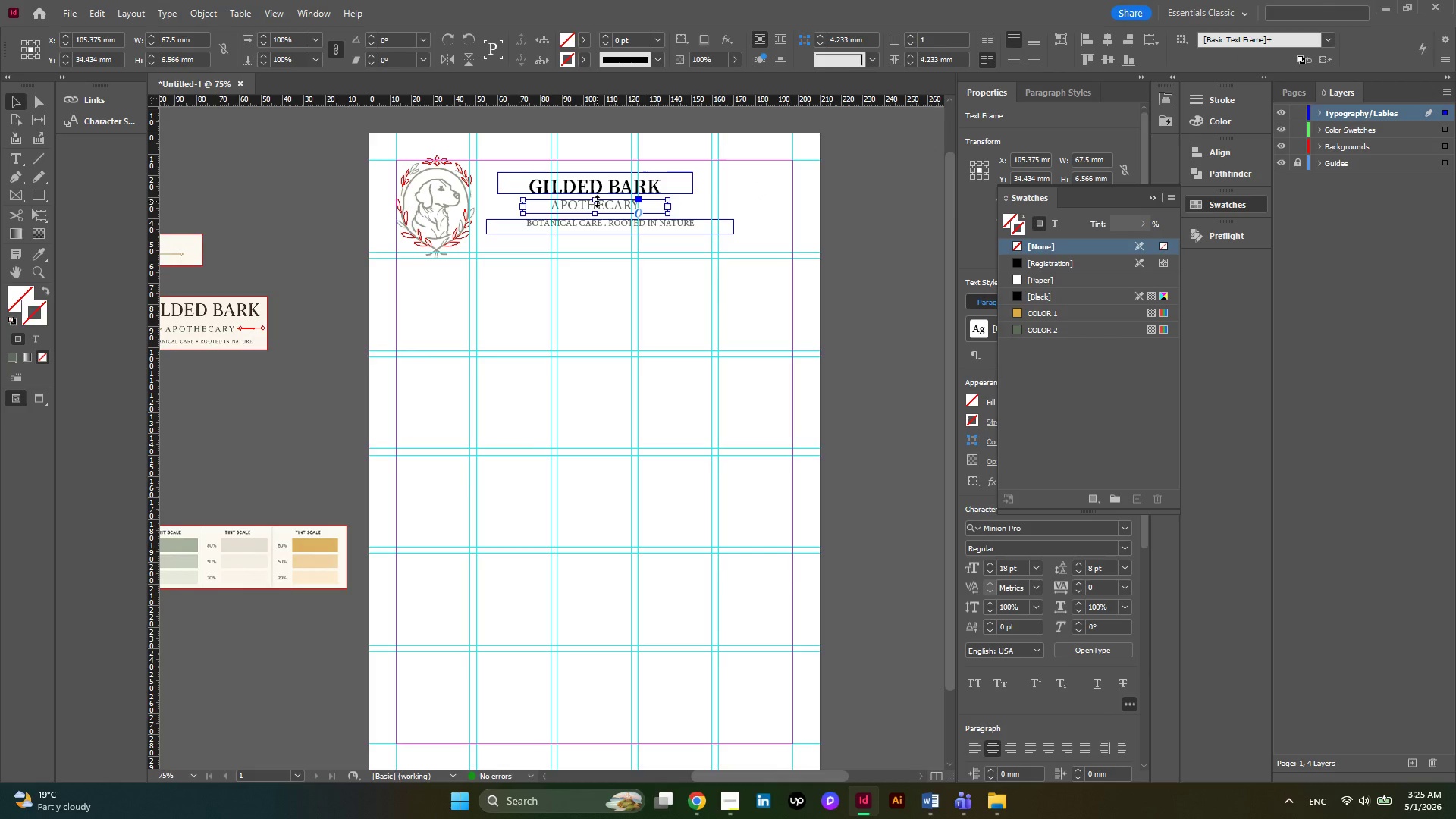 
hold_key(key=AltLeft, duration=0.41)
scroll: coordinate [597, 201], scroll_direction: up, amount: 1.0
 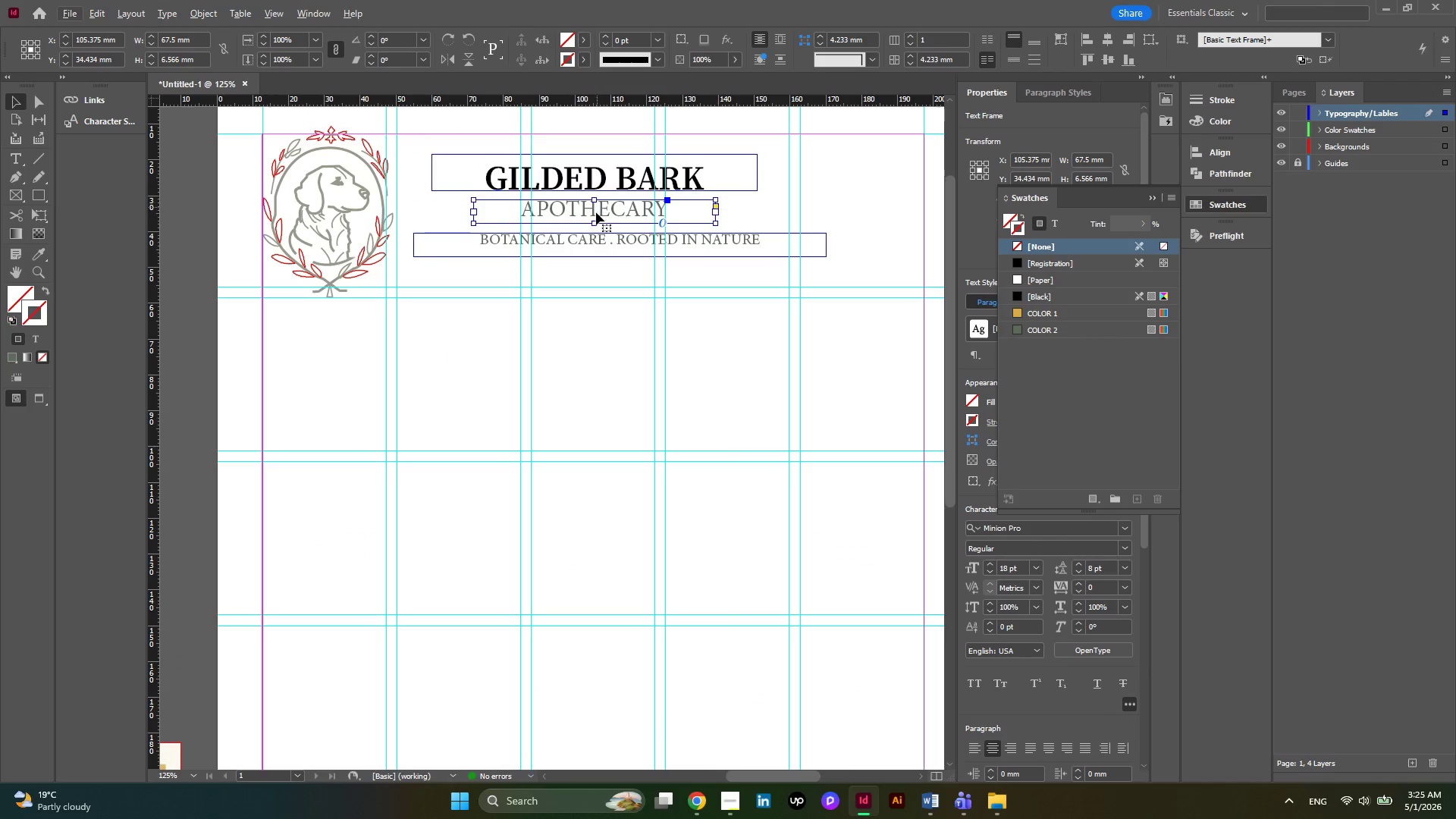 
hold_key(key=AltLeft, duration=0.38)
scroll: coordinate [596, 213], scroll_direction: none, amount: 0.0
 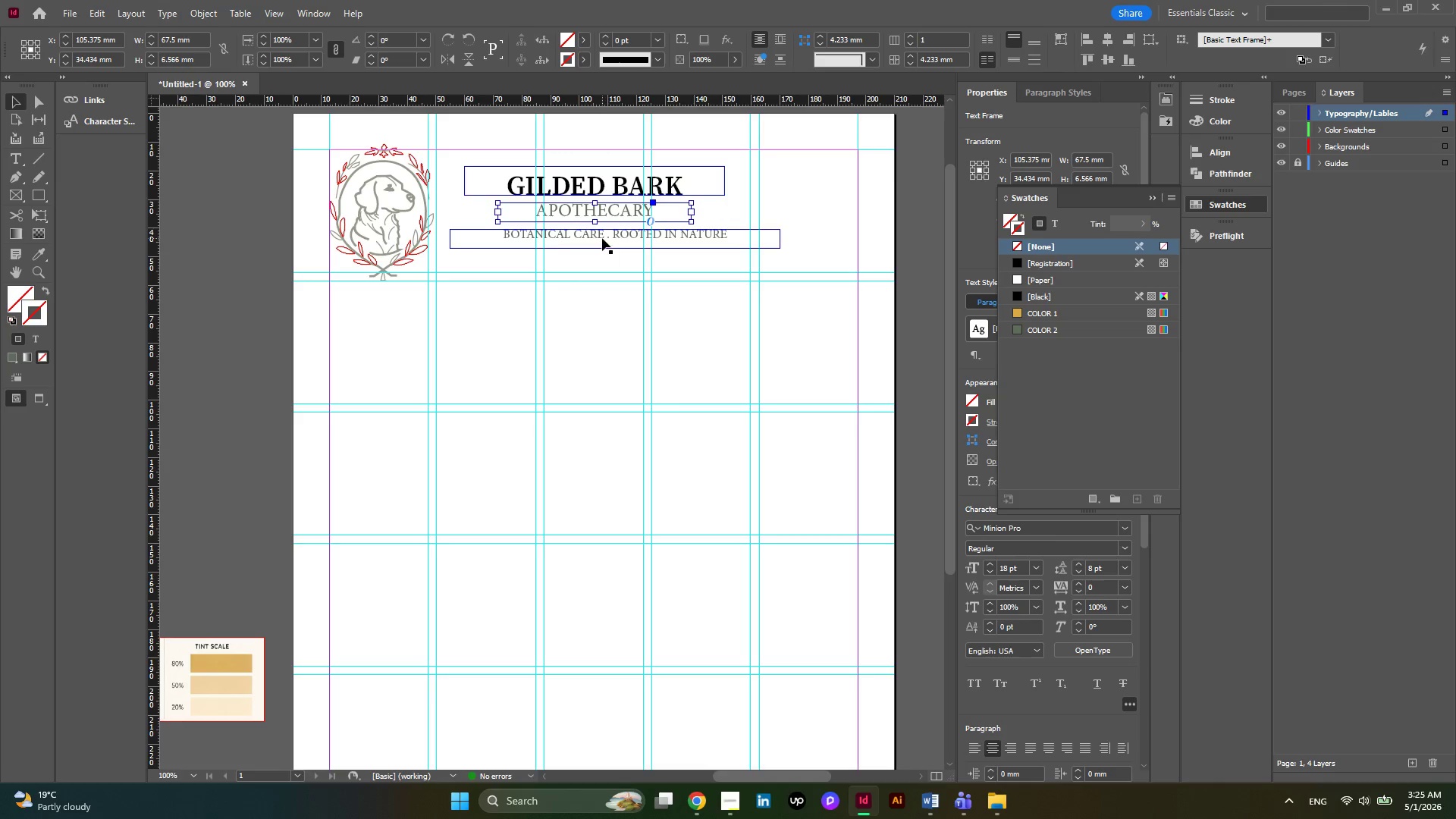 
left_click([619, 263])
 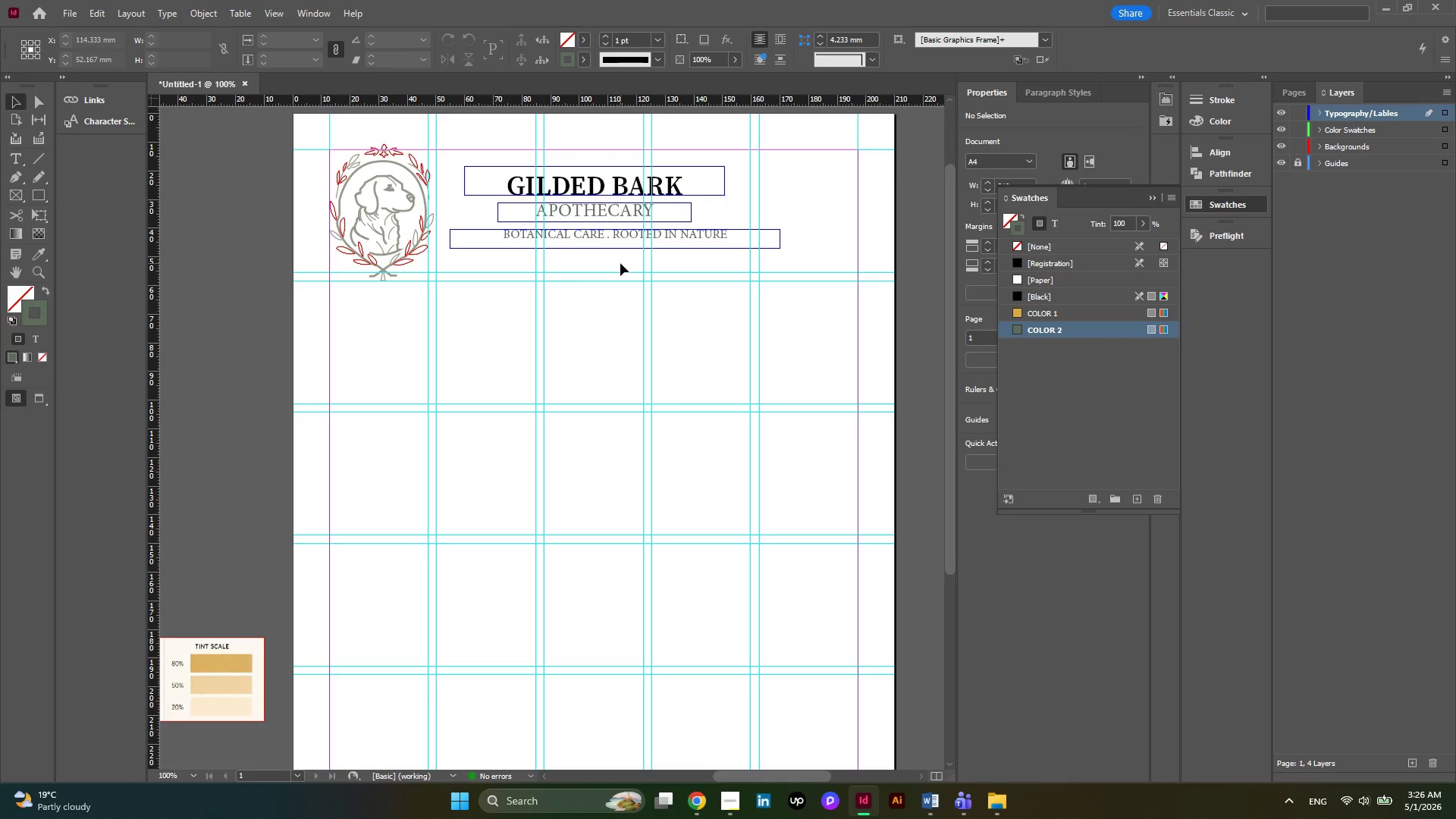 
scroll: coordinate [620, 263], scroll_direction: none, amount: 0.0
 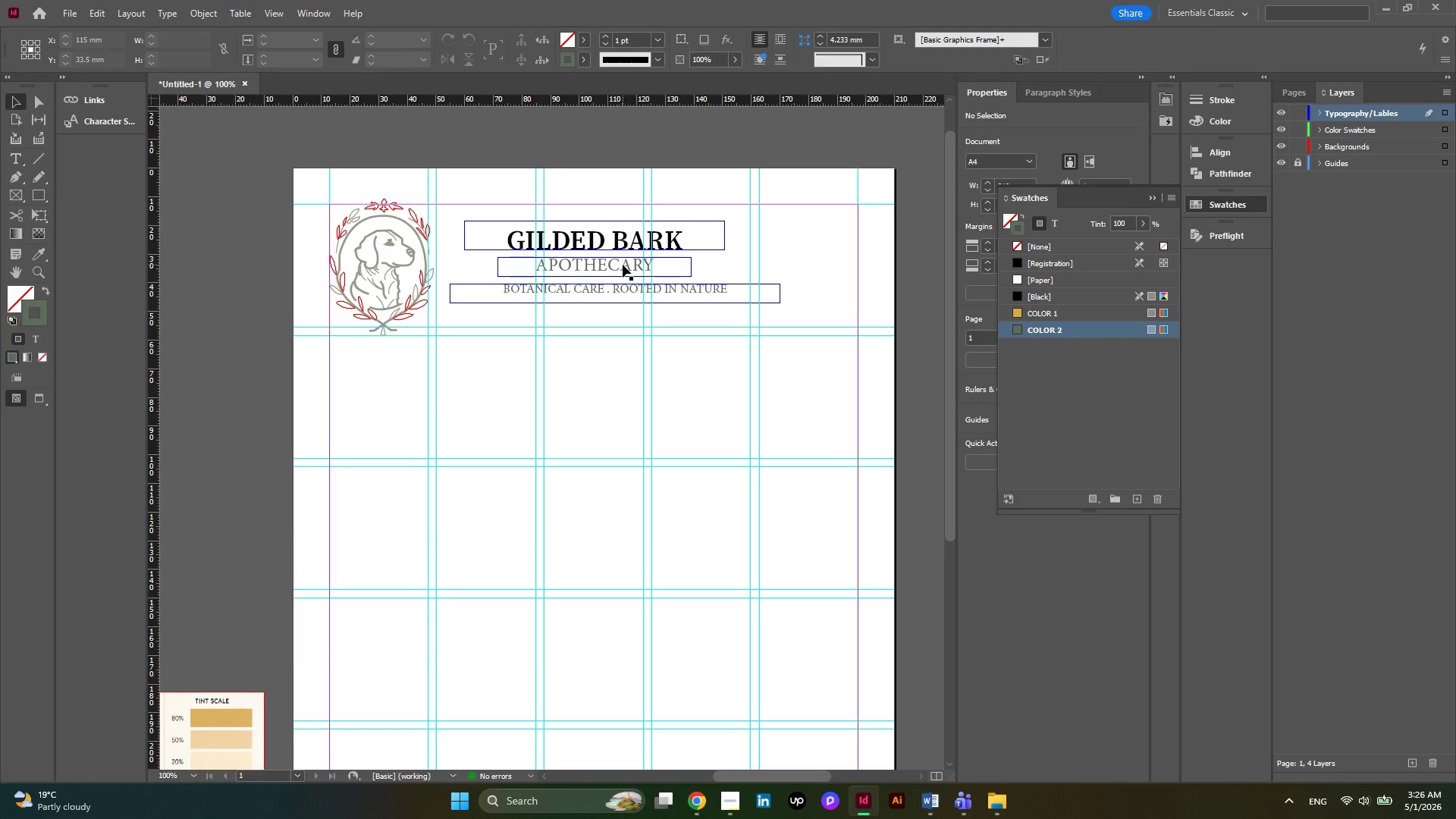 
hold_key(key=AltLeft, duration=0.34)
scroll: coordinate [623, 265], scroll_direction: down, amount: 1.0
 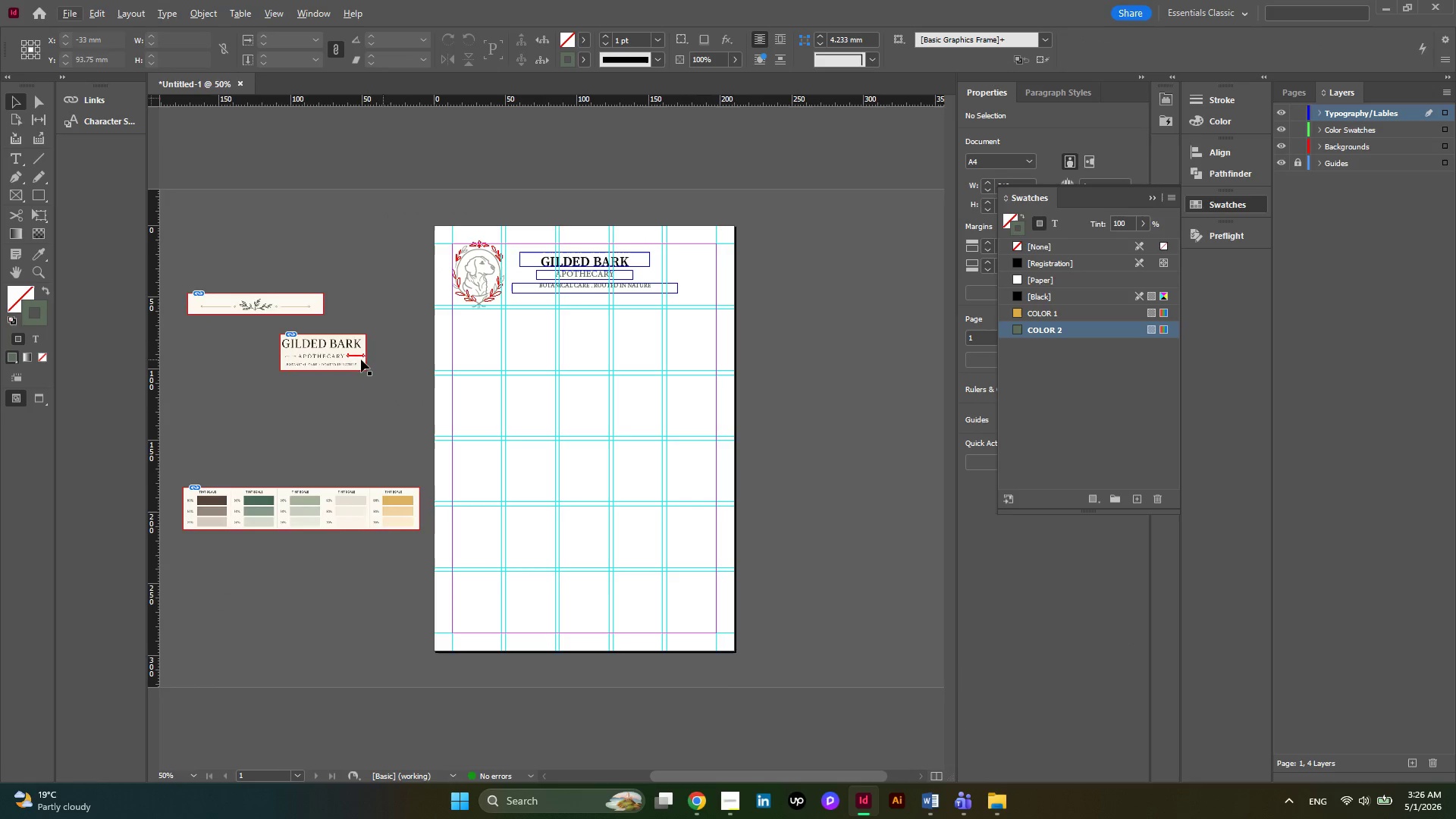 
hold_key(key=AltLeft, duration=0.45)
scroll: coordinate [306, 354], scroll_direction: up, amount: 2.0
 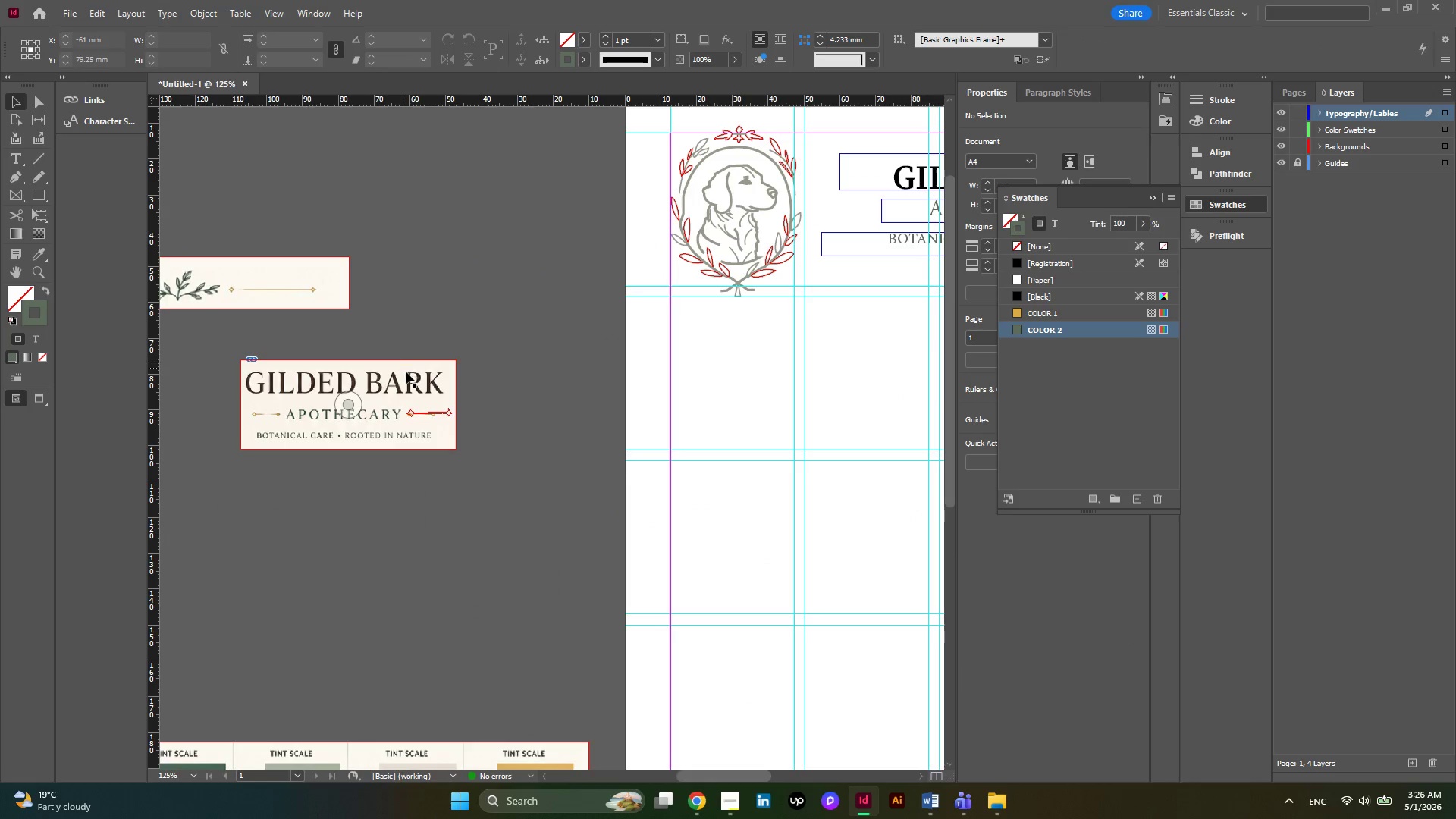 
left_click_drag(start_coordinate=[406, 372], to_coordinate=[334, 416])
 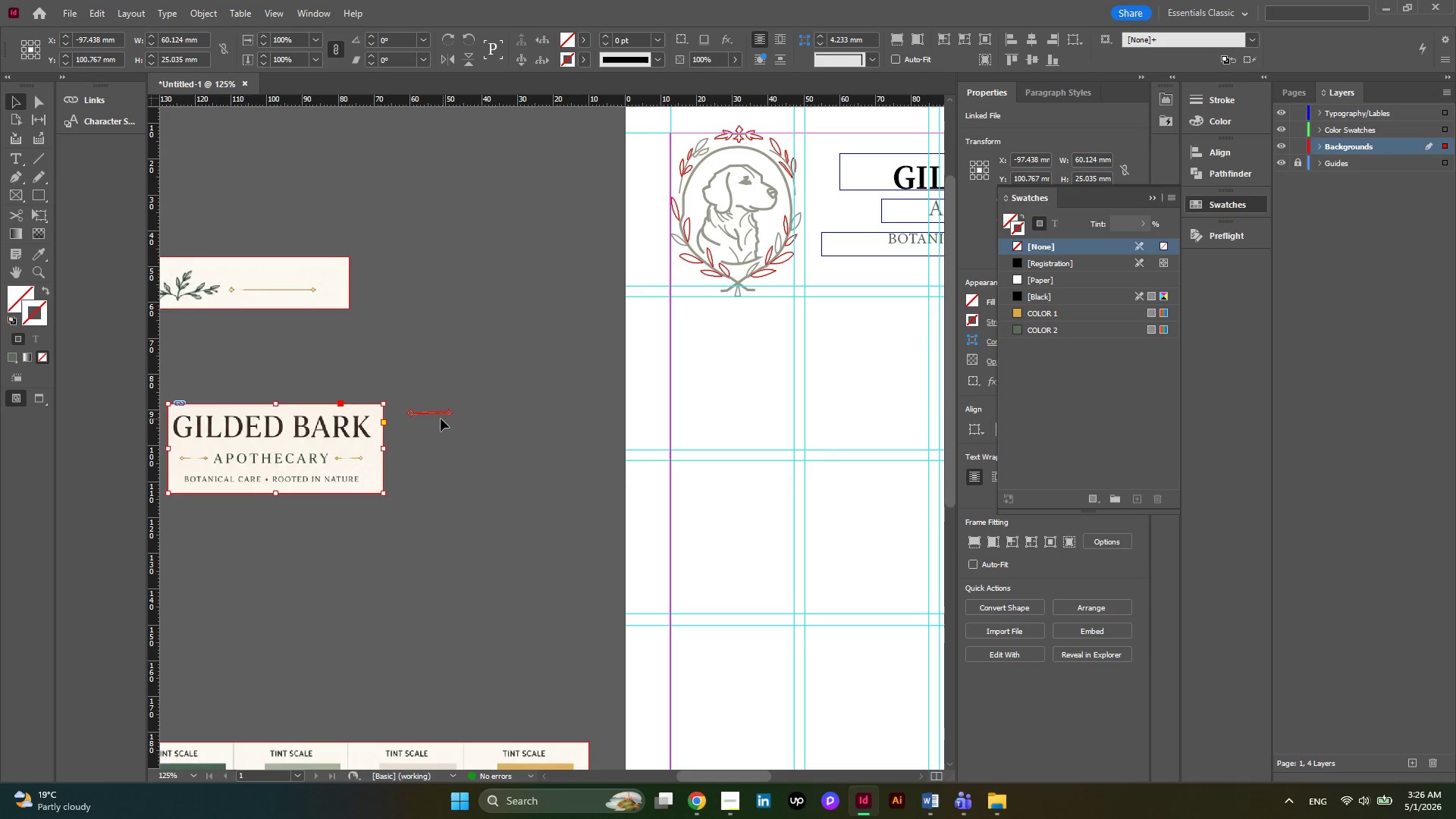 
left_click([507, 383])
 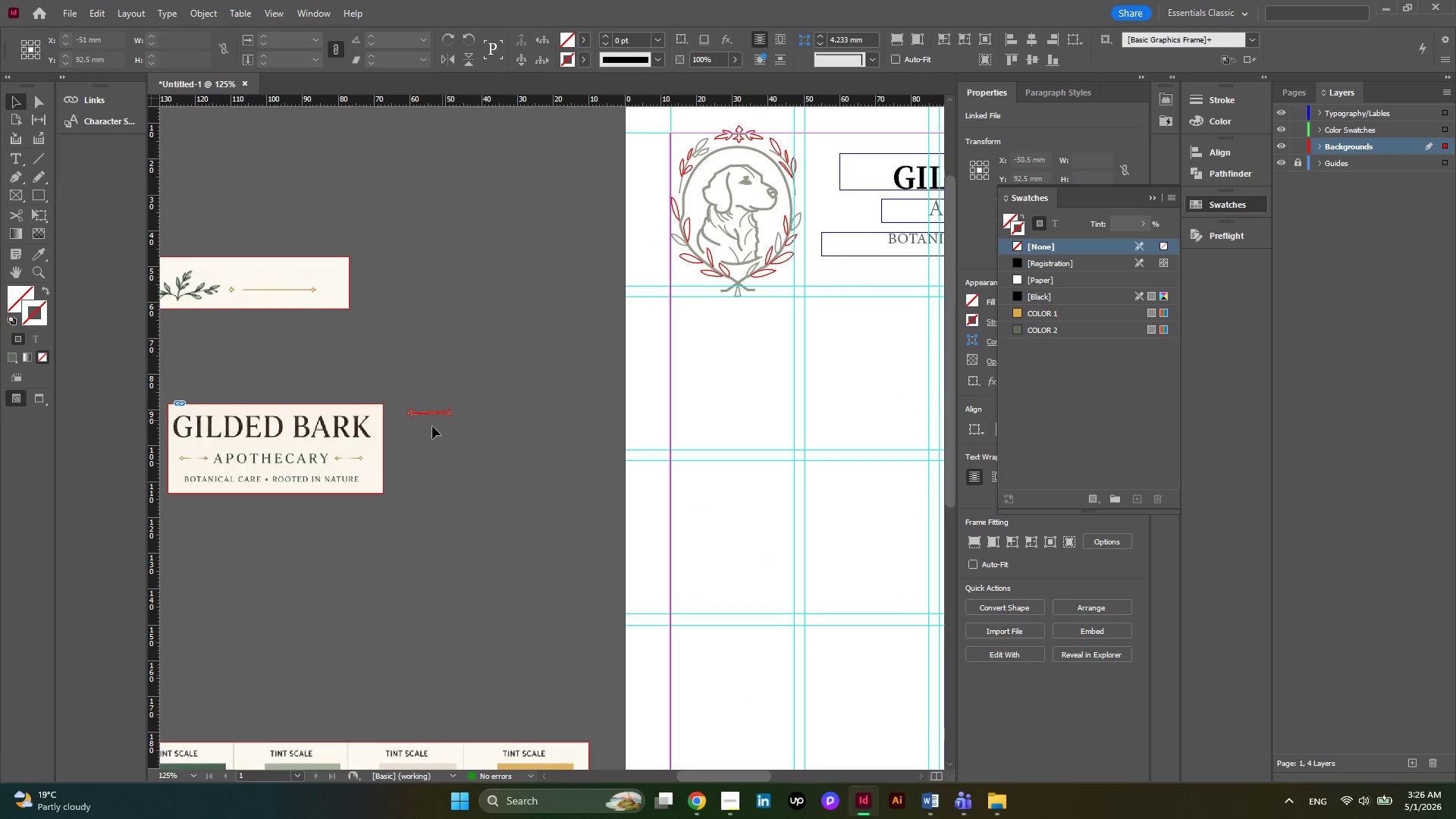 
hold_key(key=AltLeft, duration=0.36)
scroll: coordinate [415, 419], scroll_direction: up, amount: 3.0
 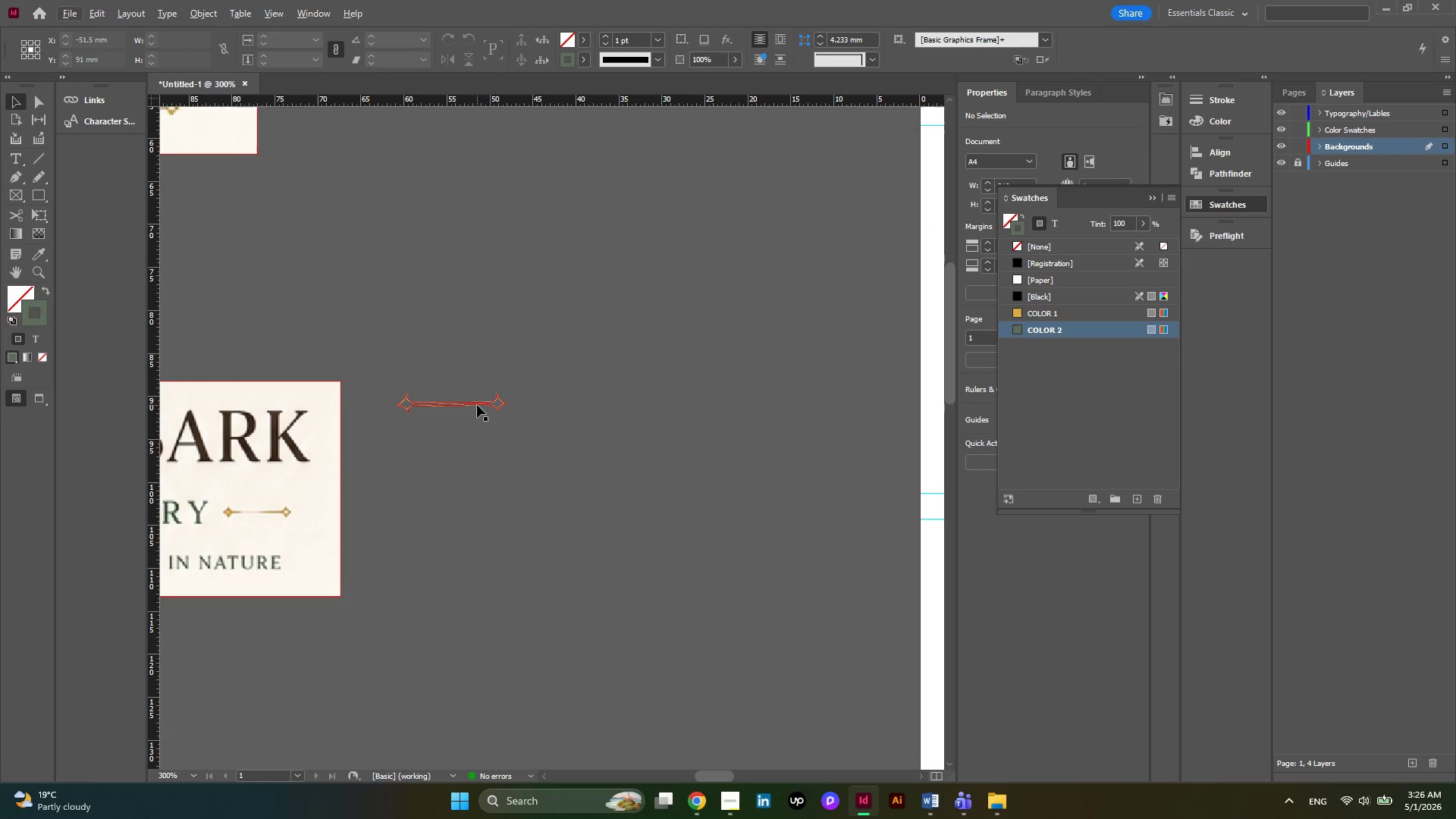 
left_click([474, 403])
 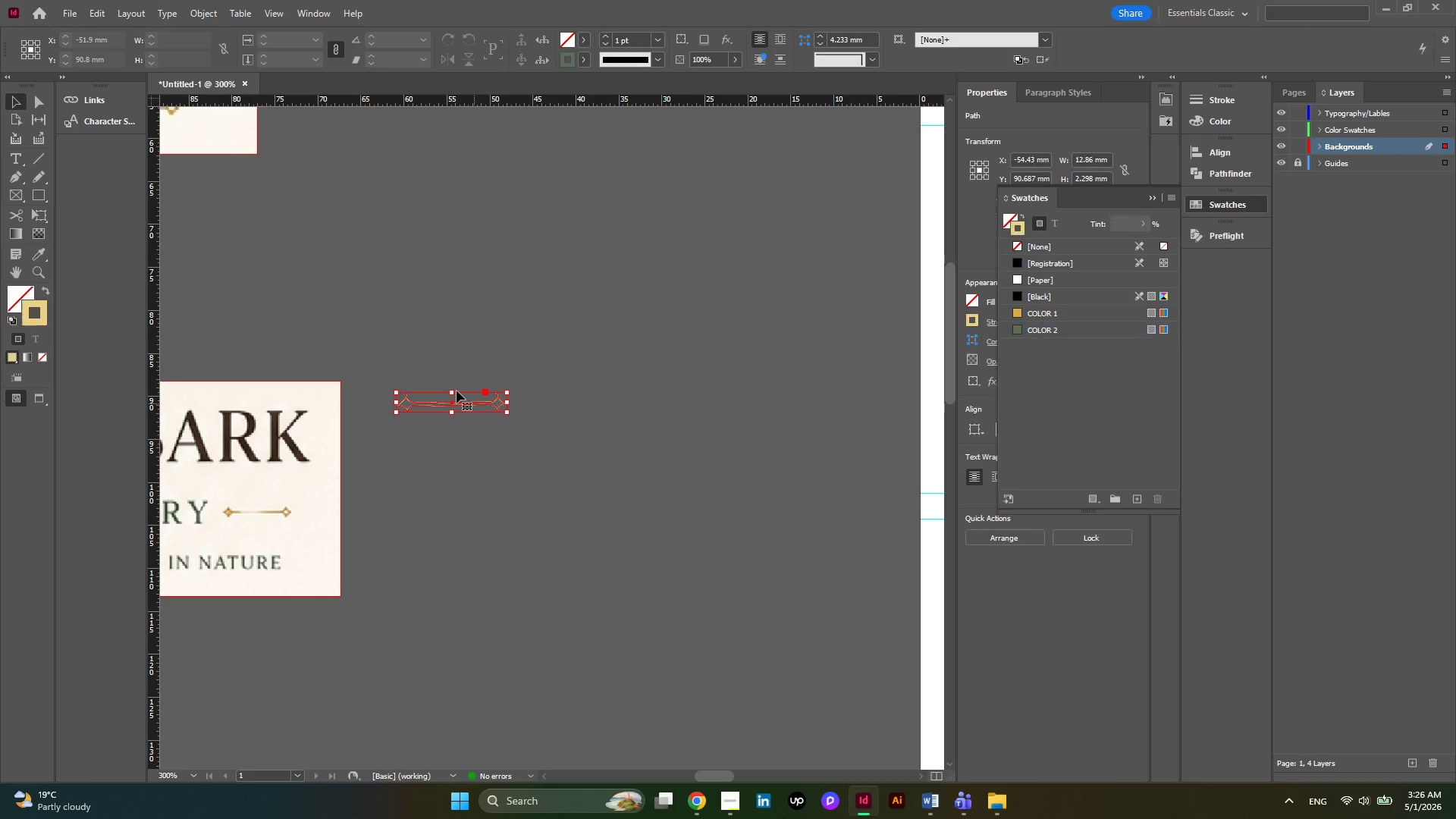 
hold_key(key=AltLeft, duration=0.5)
scroll: coordinate [453, 386], scroll_direction: down, amount: 2.0
 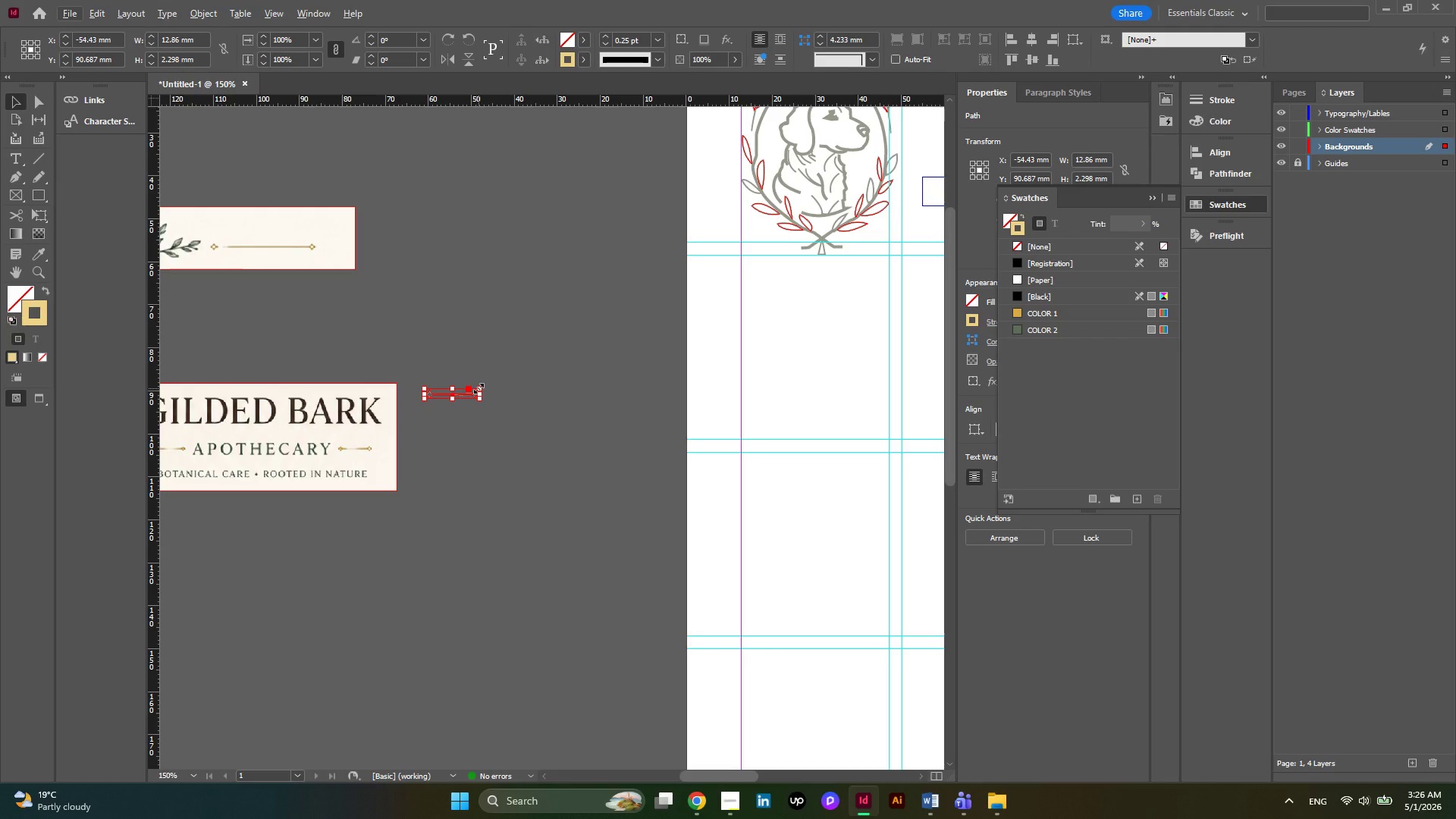 
hold_key(key=ShiftLeft, duration=1.11)
left_click_drag(start_coordinate=[479, 388], to_coordinate=[570, 387])
 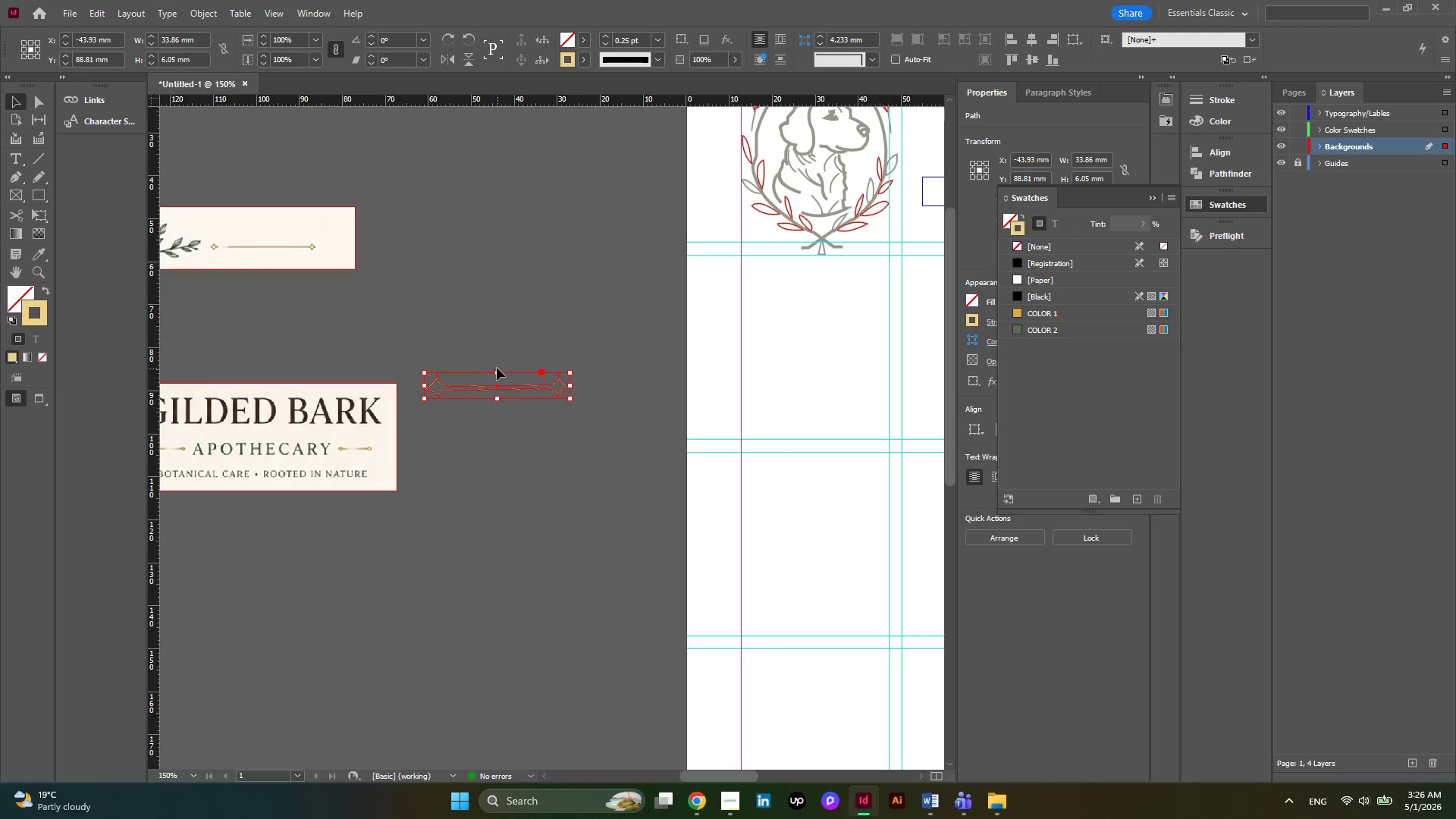 
left_click_drag(start_coordinate=[496, 372], to_coordinate=[496, 380])
 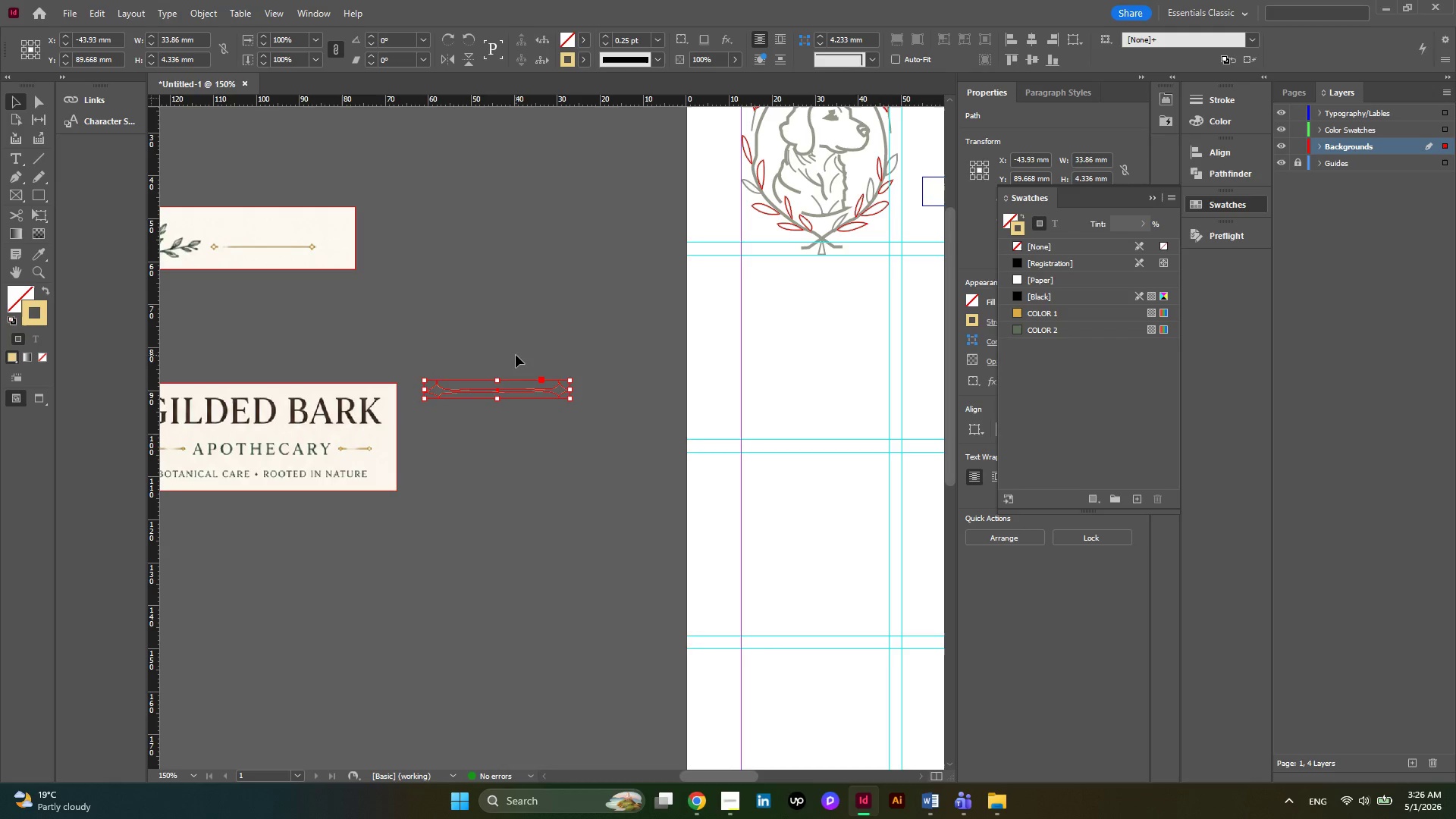 
hold_key(key=AltLeft, duration=0.84)
scroll: coordinate [516, 355], scroll_direction: down, amount: 3.0
 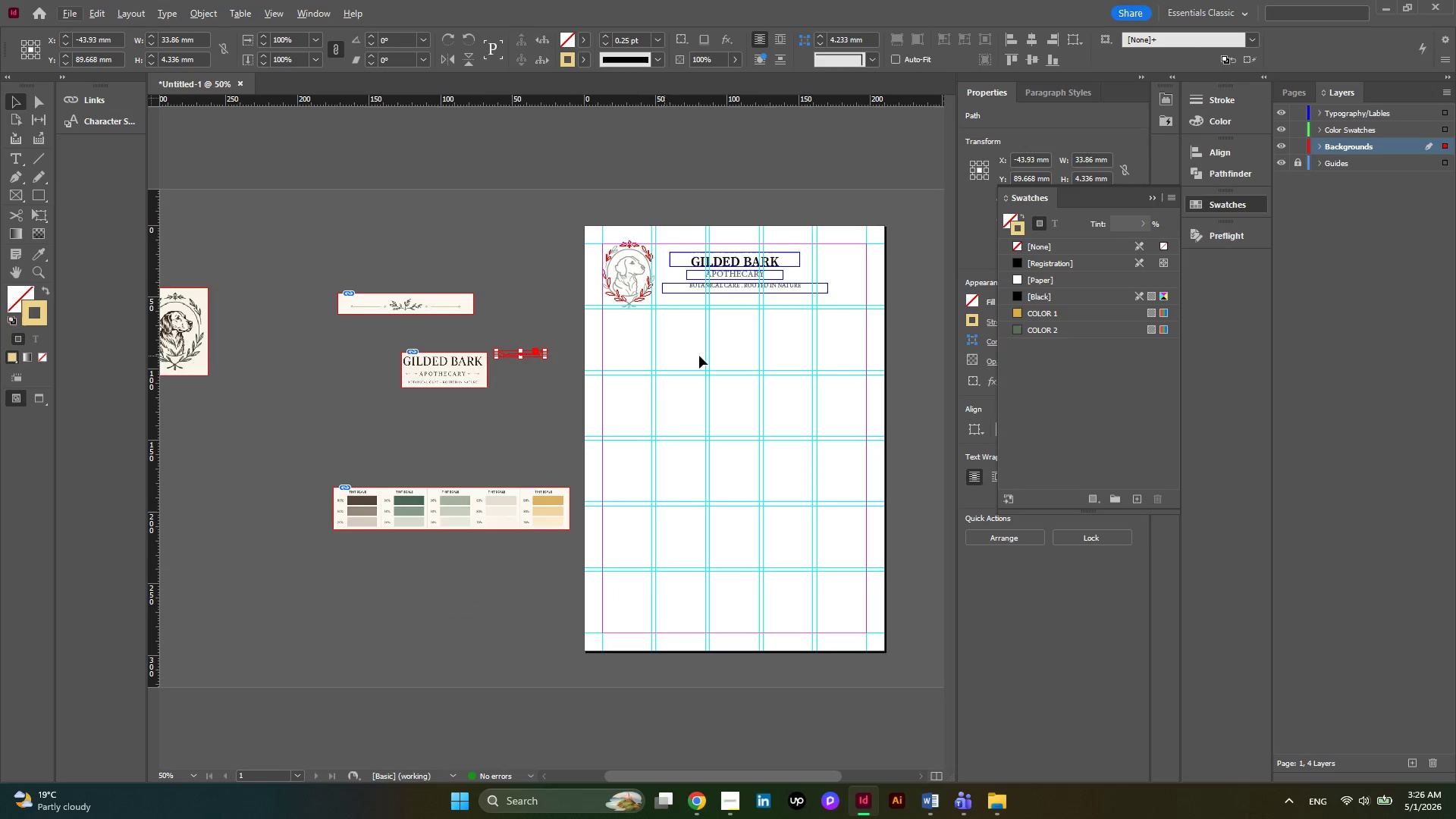 
hold_key(key=AltLeft, duration=0.88)
scroll: coordinate [846, 354], scroll_direction: none, amount: 0.0
 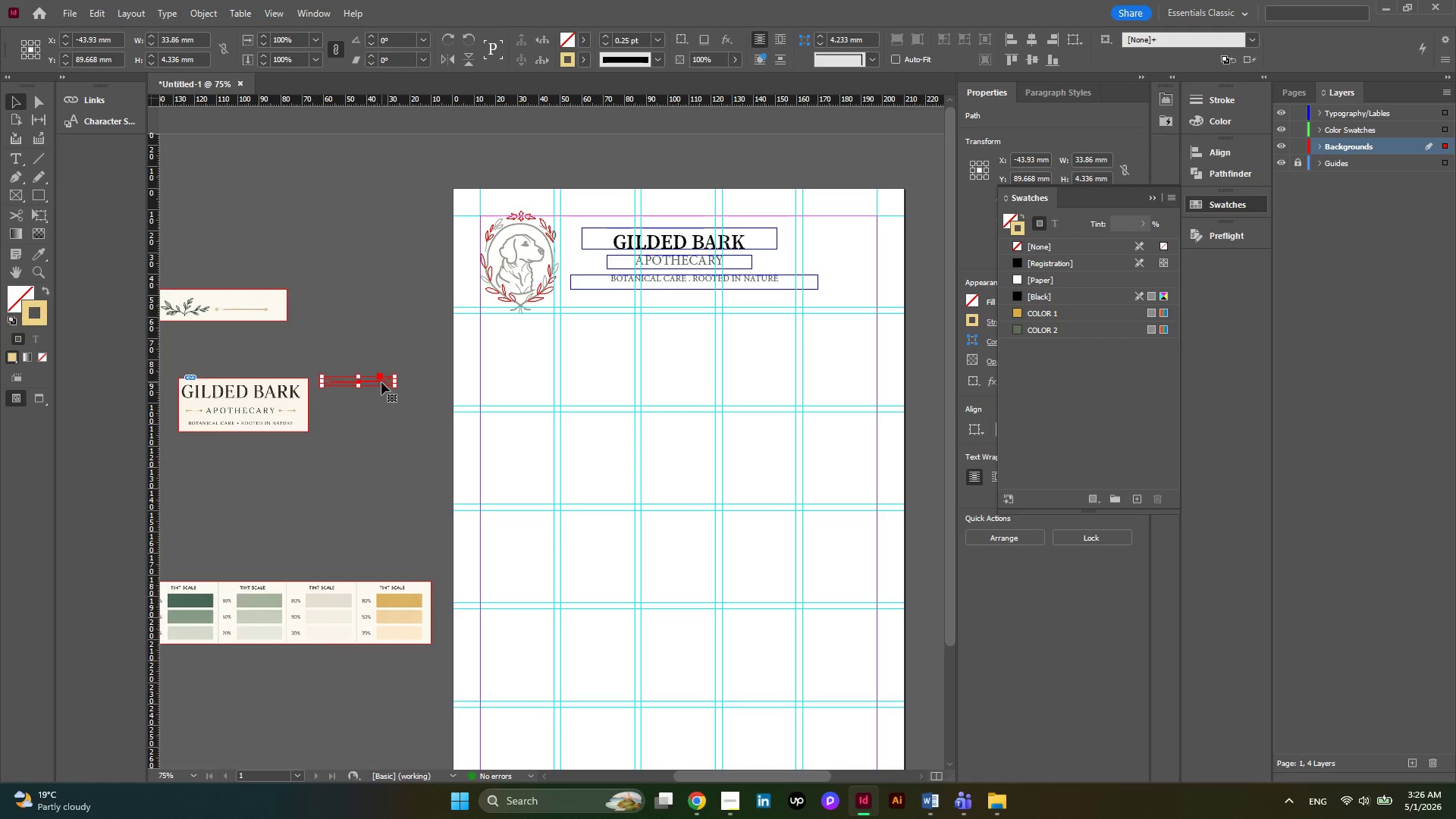 
left_click_drag(start_coordinate=[381, 381], to_coordinate=[784, 260])
 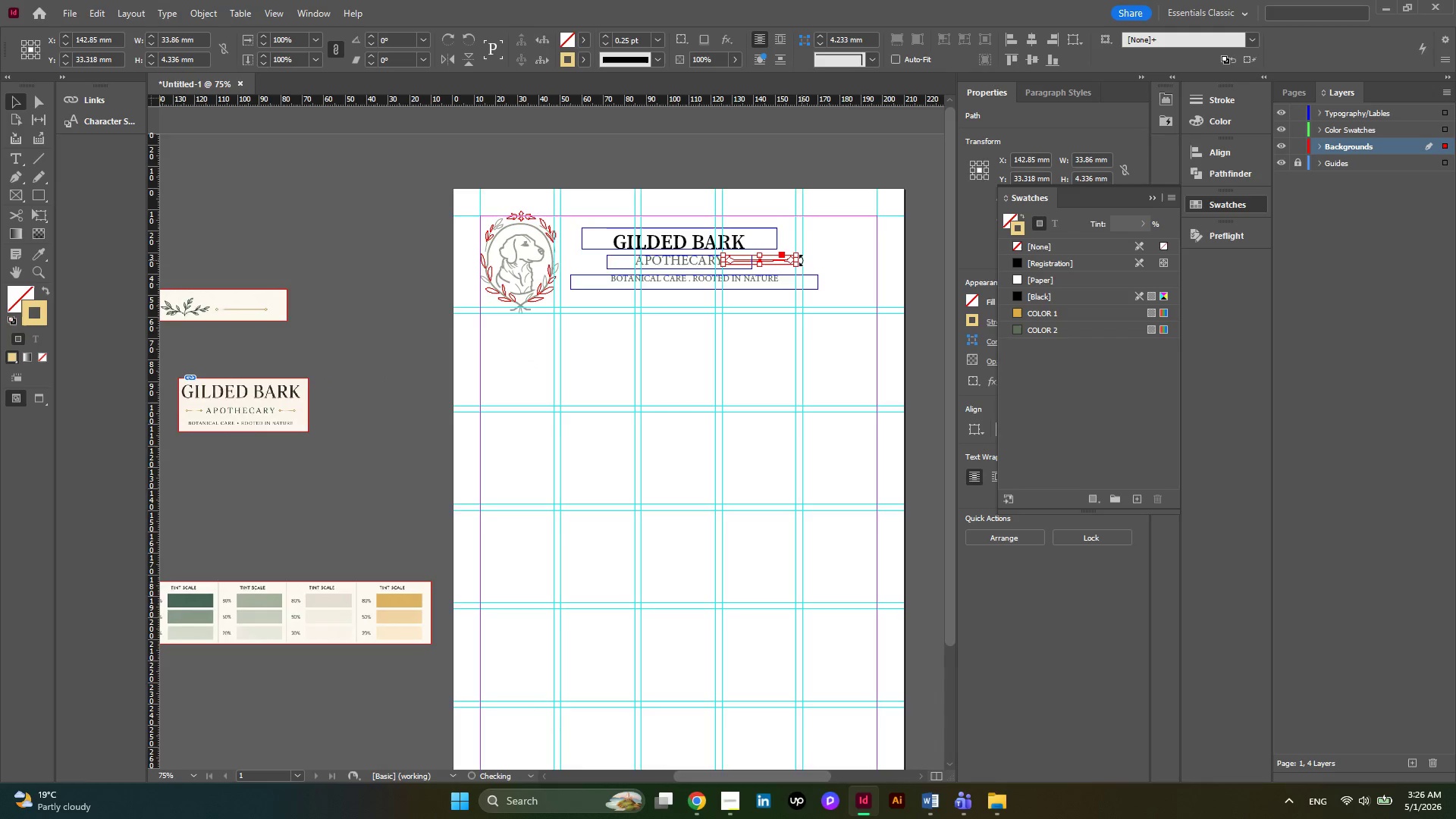 
hold_key(key=AltLeft, duration=0.45)
 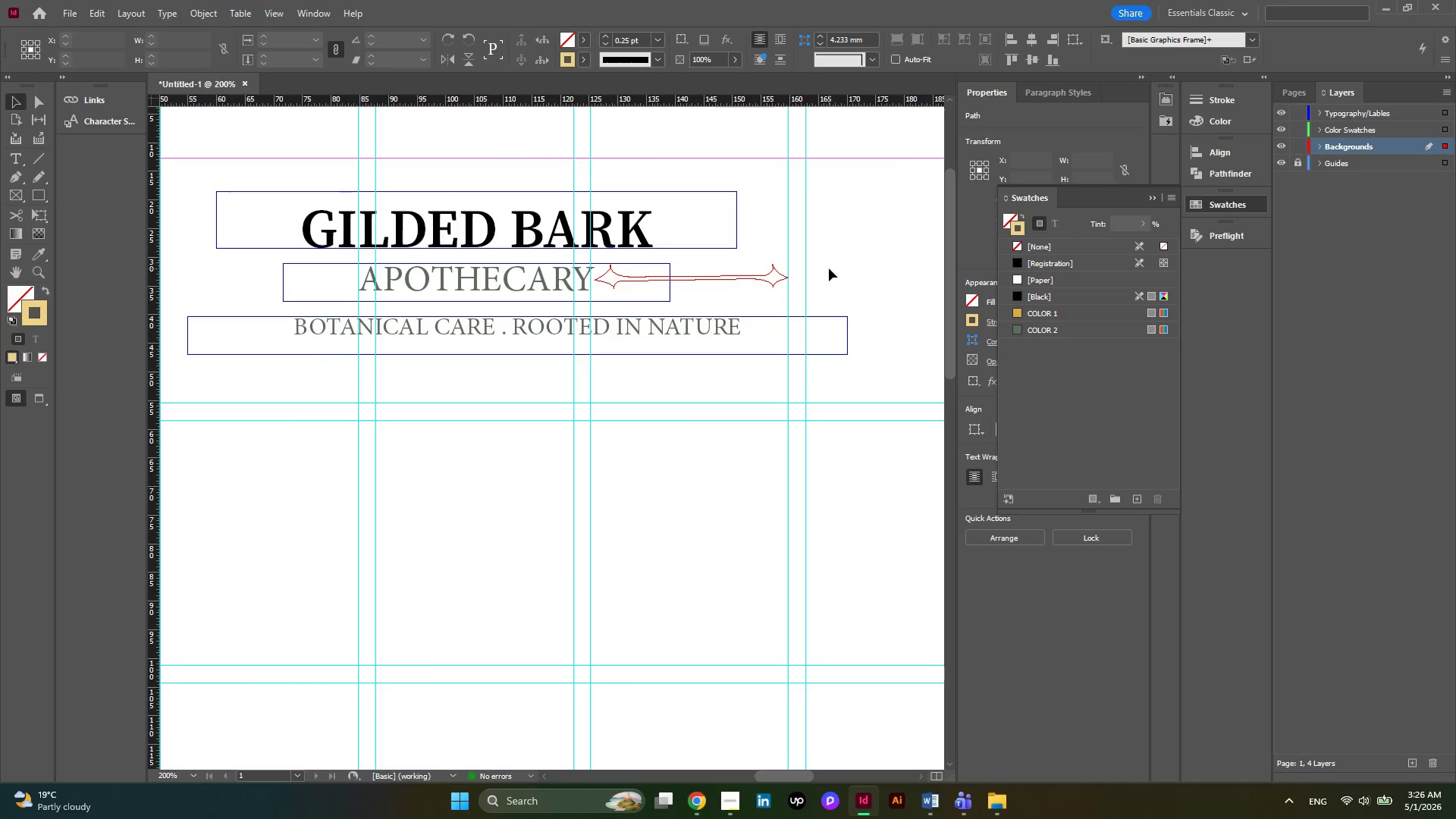 
left_click([829, 268])
 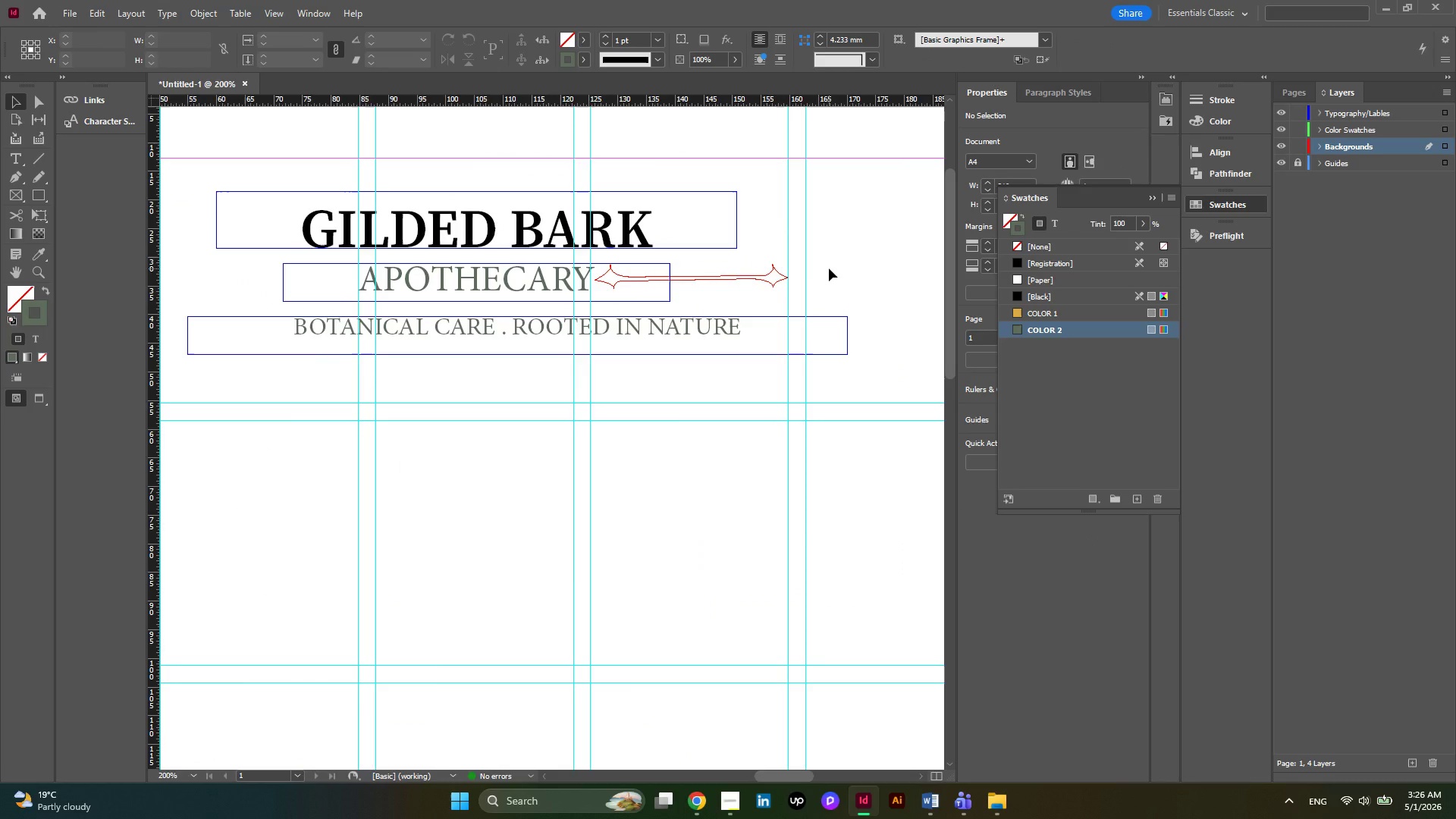 
scroll: coordinate [802, 260], scroll_direction: up, amount: 4.0
 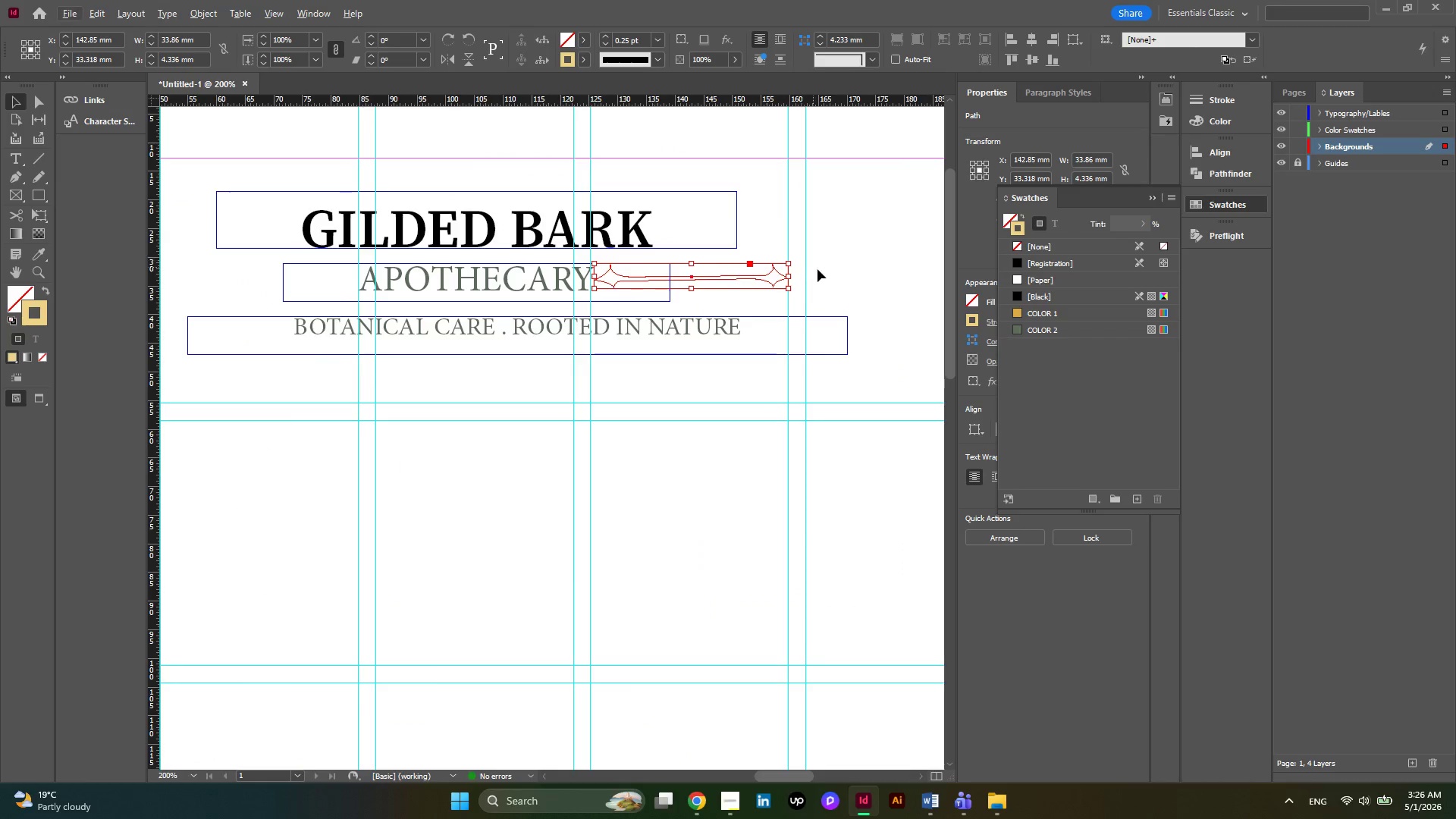 
left_click([829, 268])
 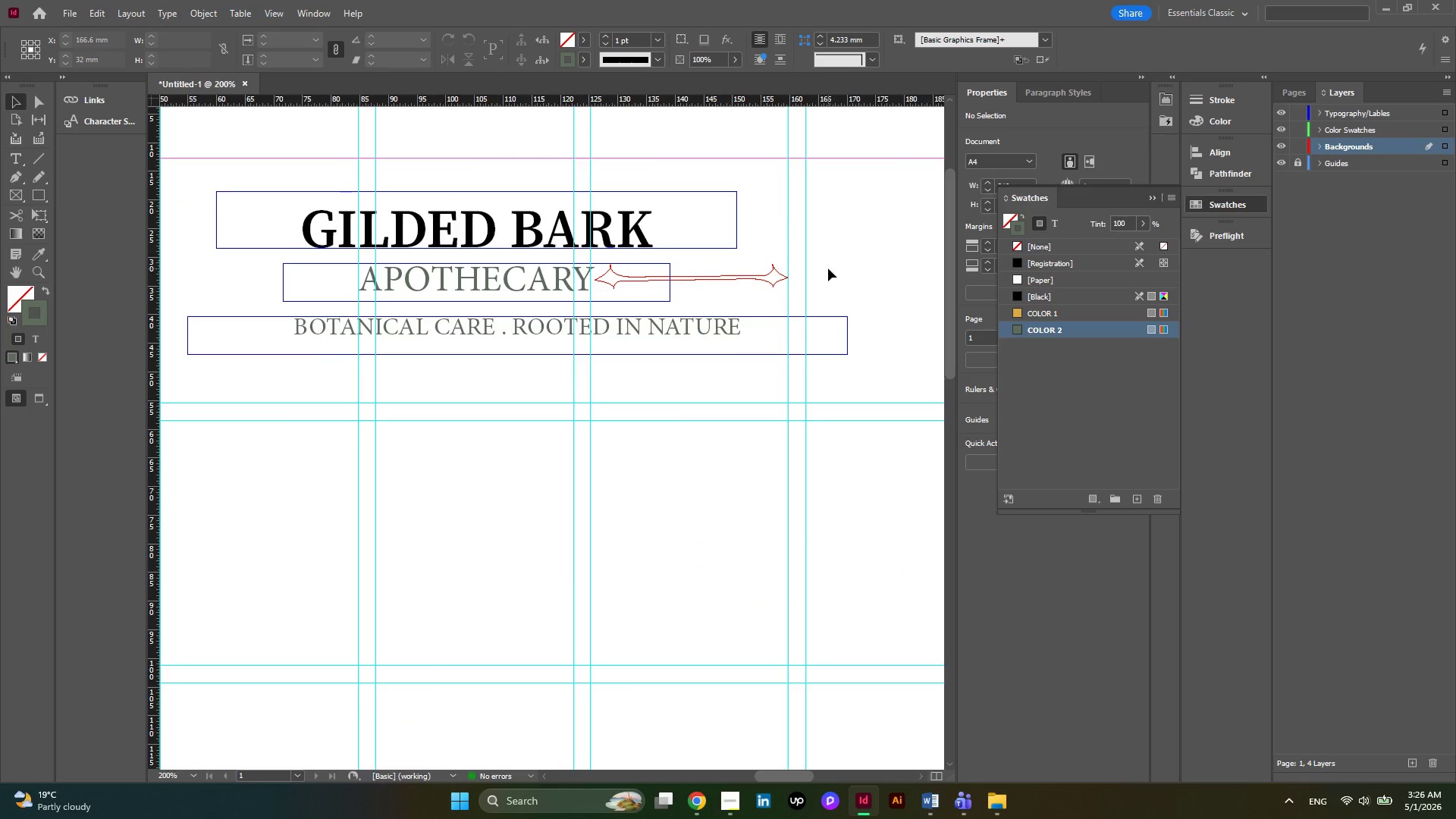 
key(W)
 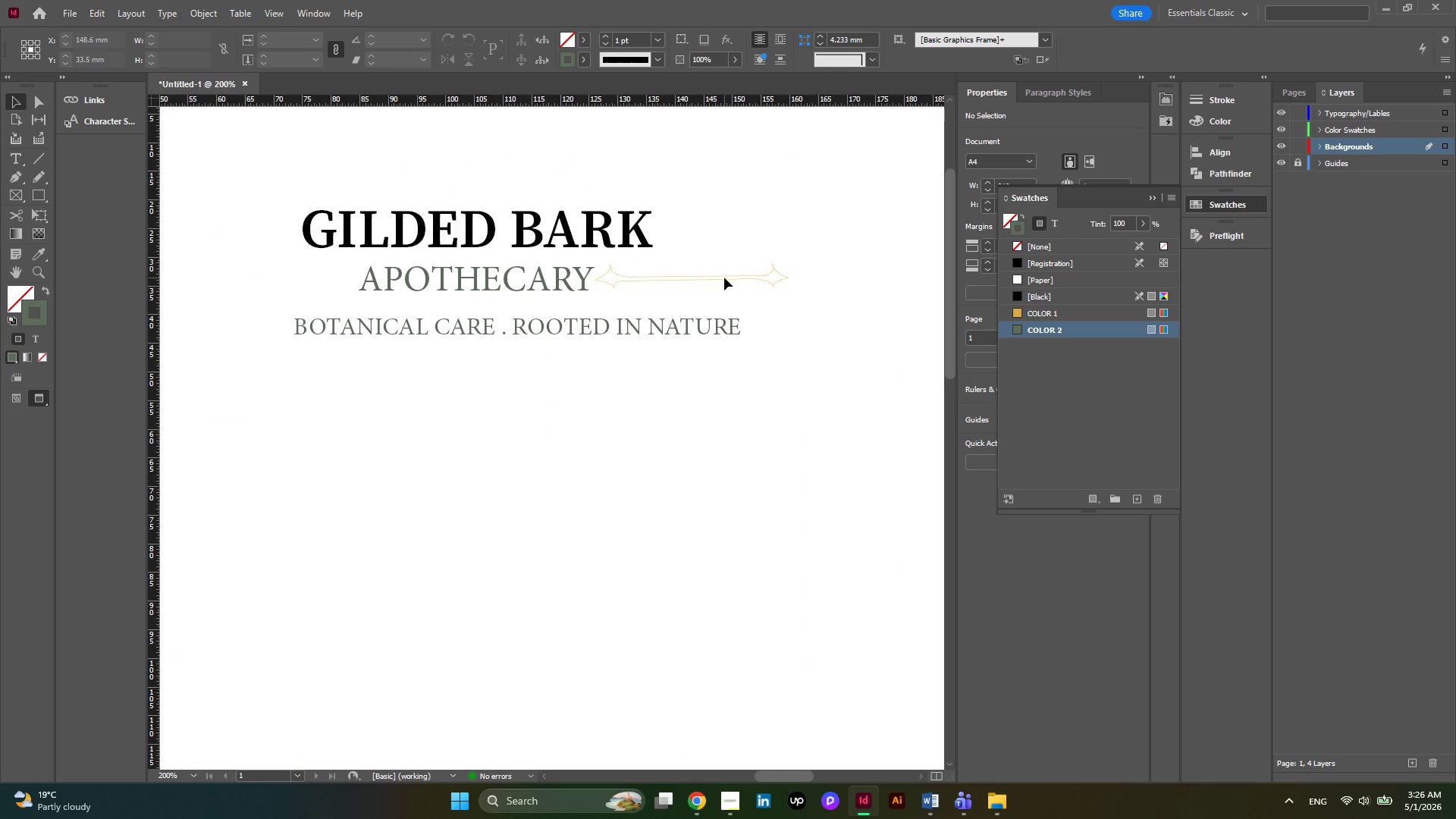 
left_click([709, 280])
 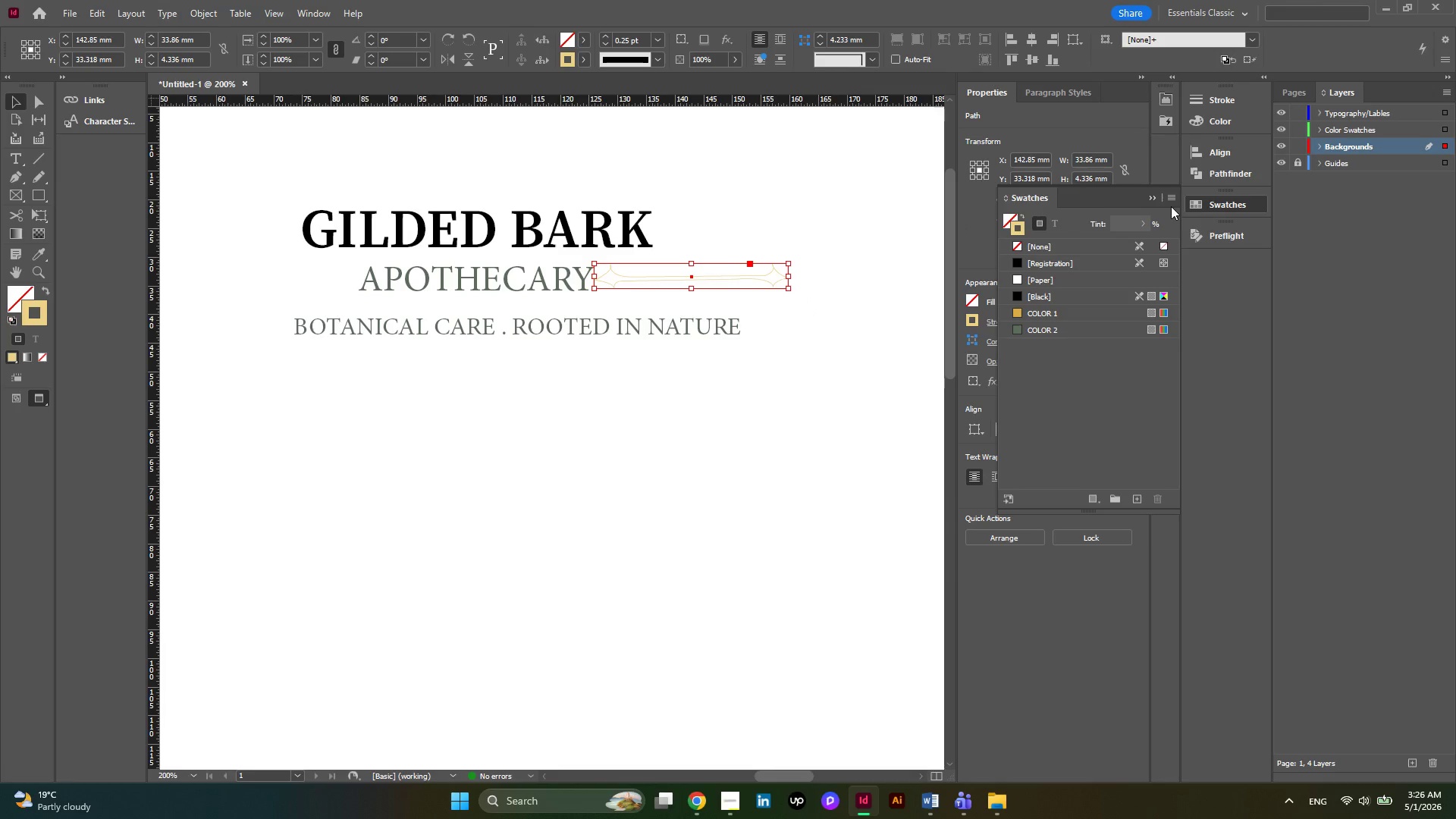 
left_click([1154, 197])
 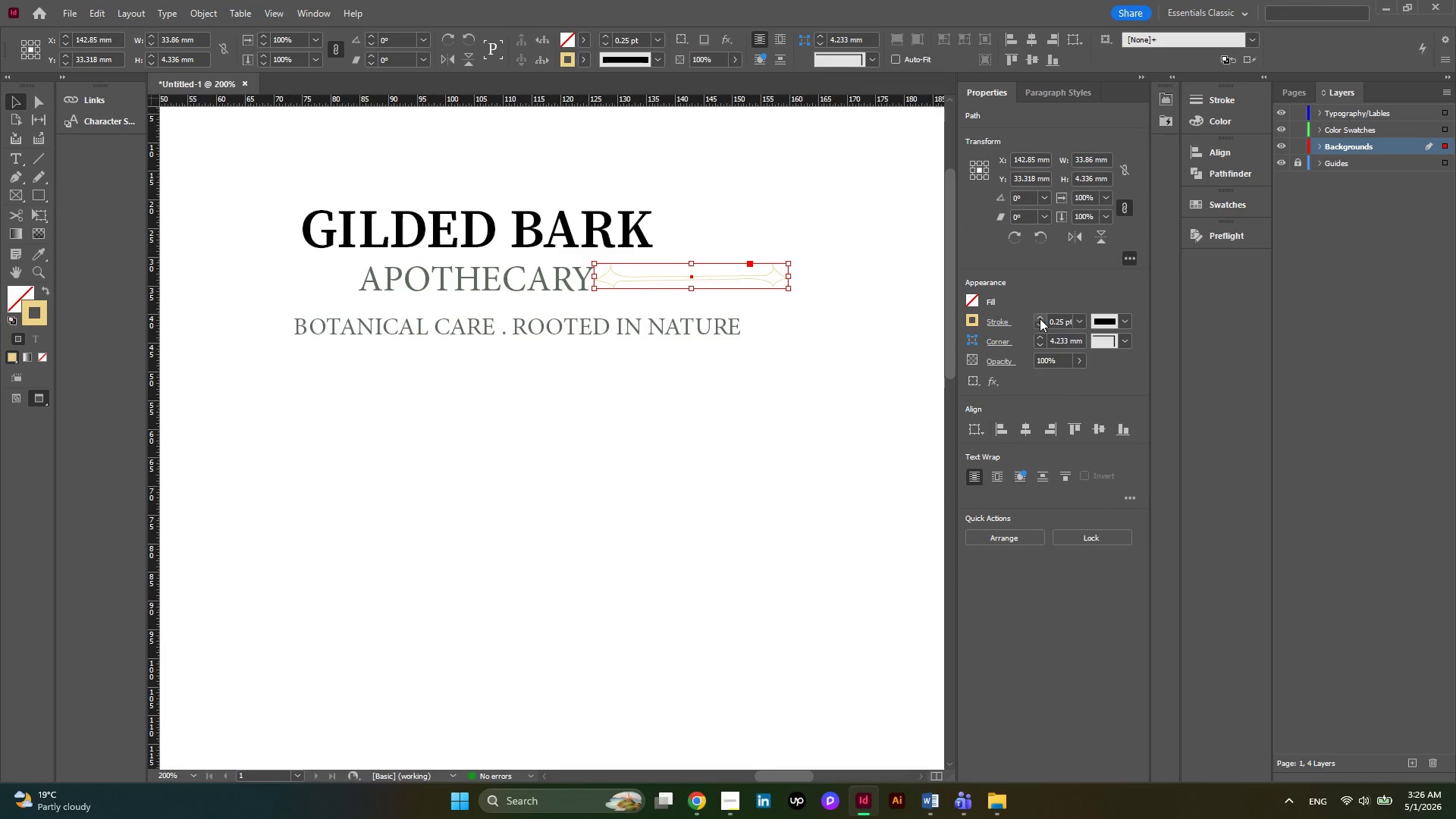 
left_click([1040, 318])
 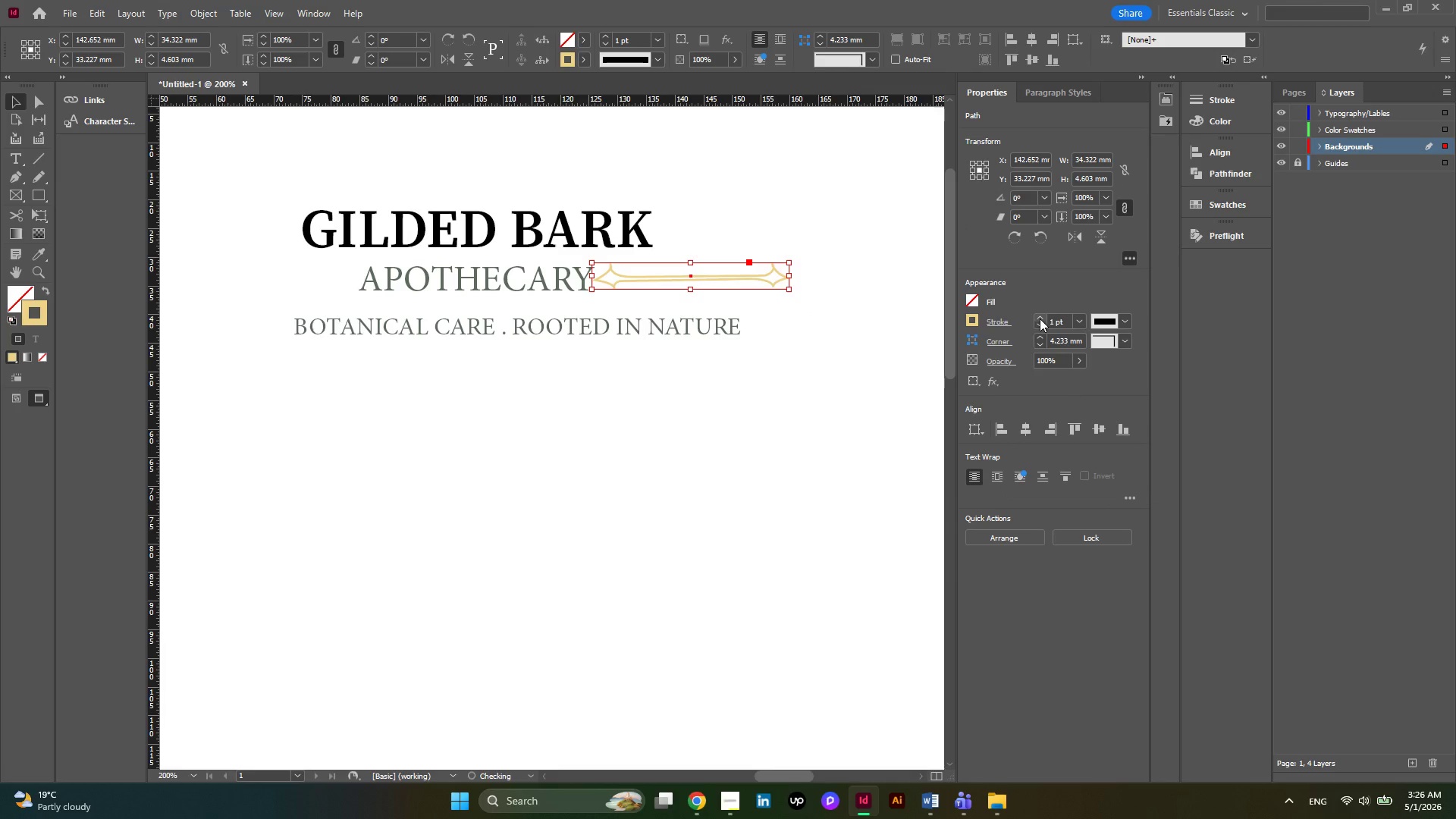 
left_click([1040, 318])
 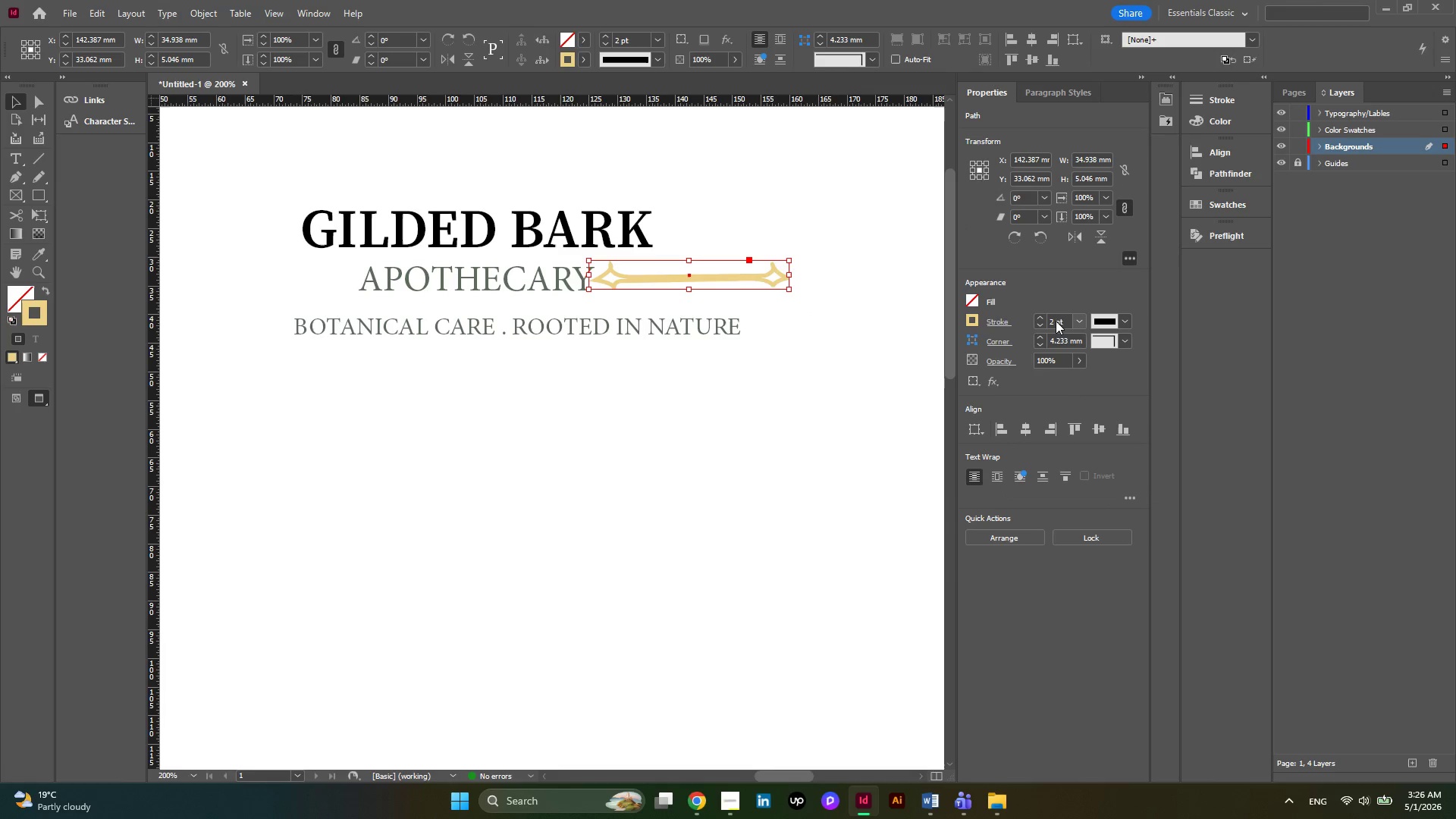 
left_click([1042, 322])
 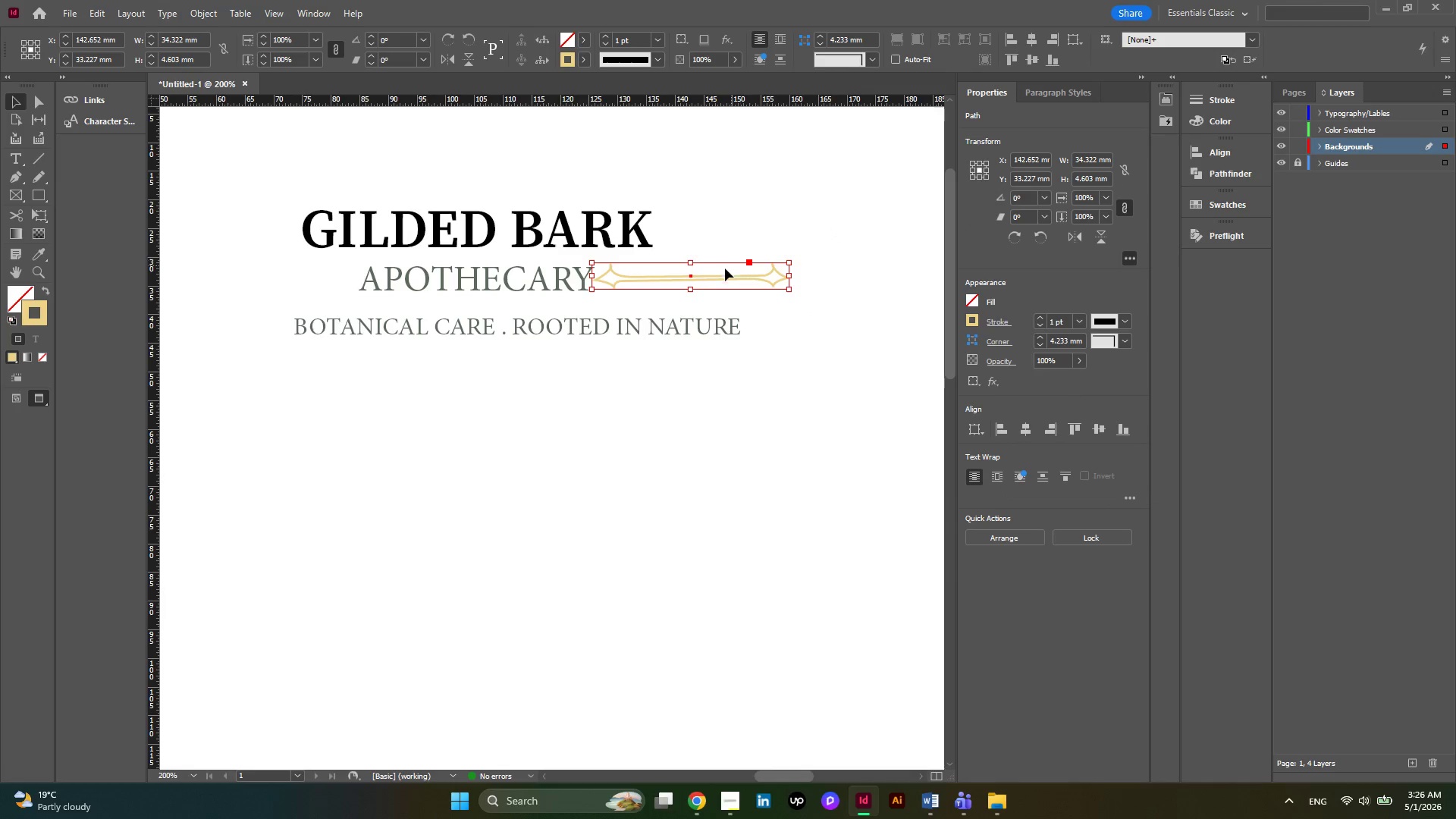 
left_click_drag(start_coordinate=[722, 275], to_coordinate=[742, 273])
 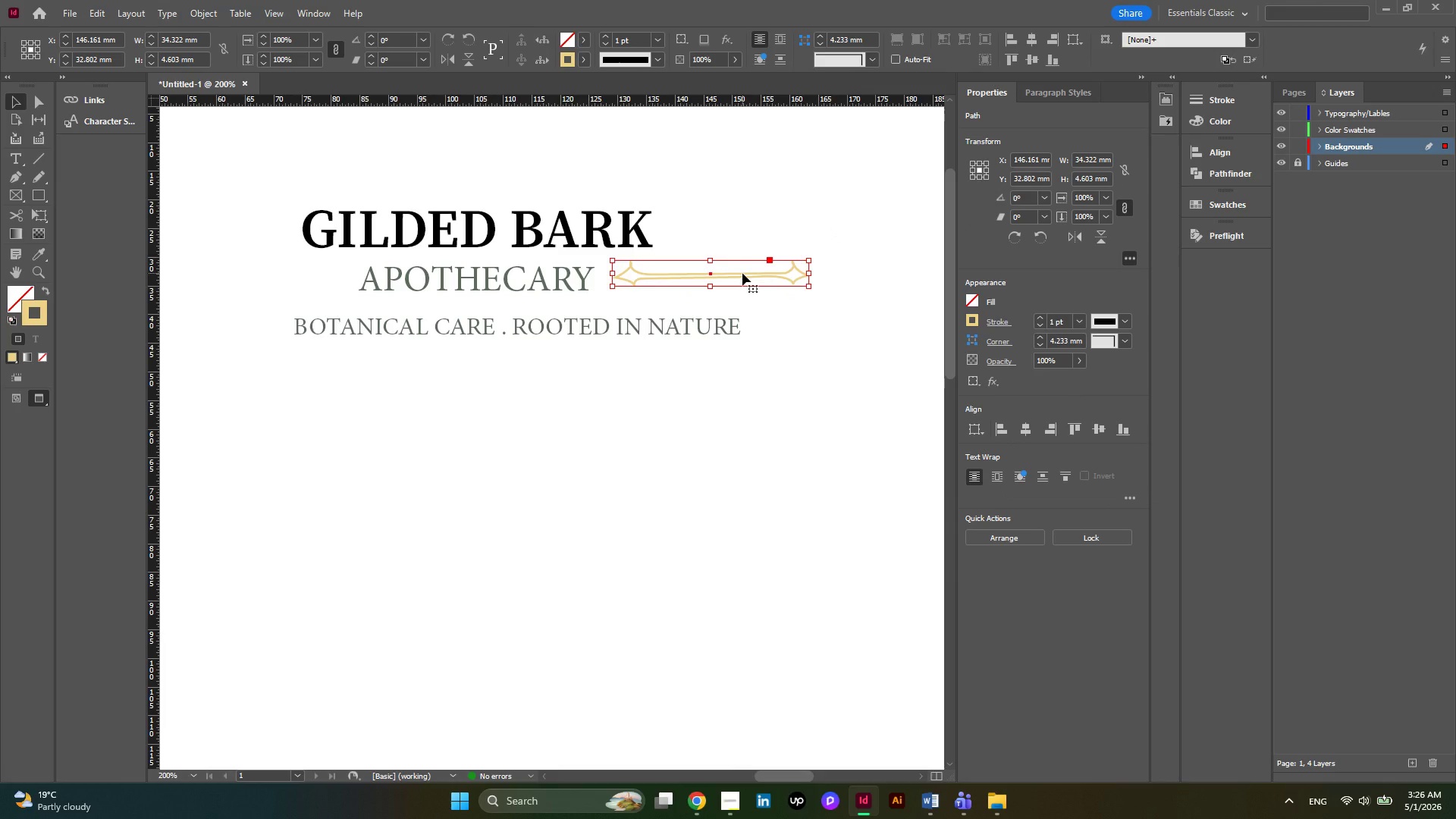 
left_click_drag(start_coordinate=[742, 273], to_coordinate=[750, 274])
 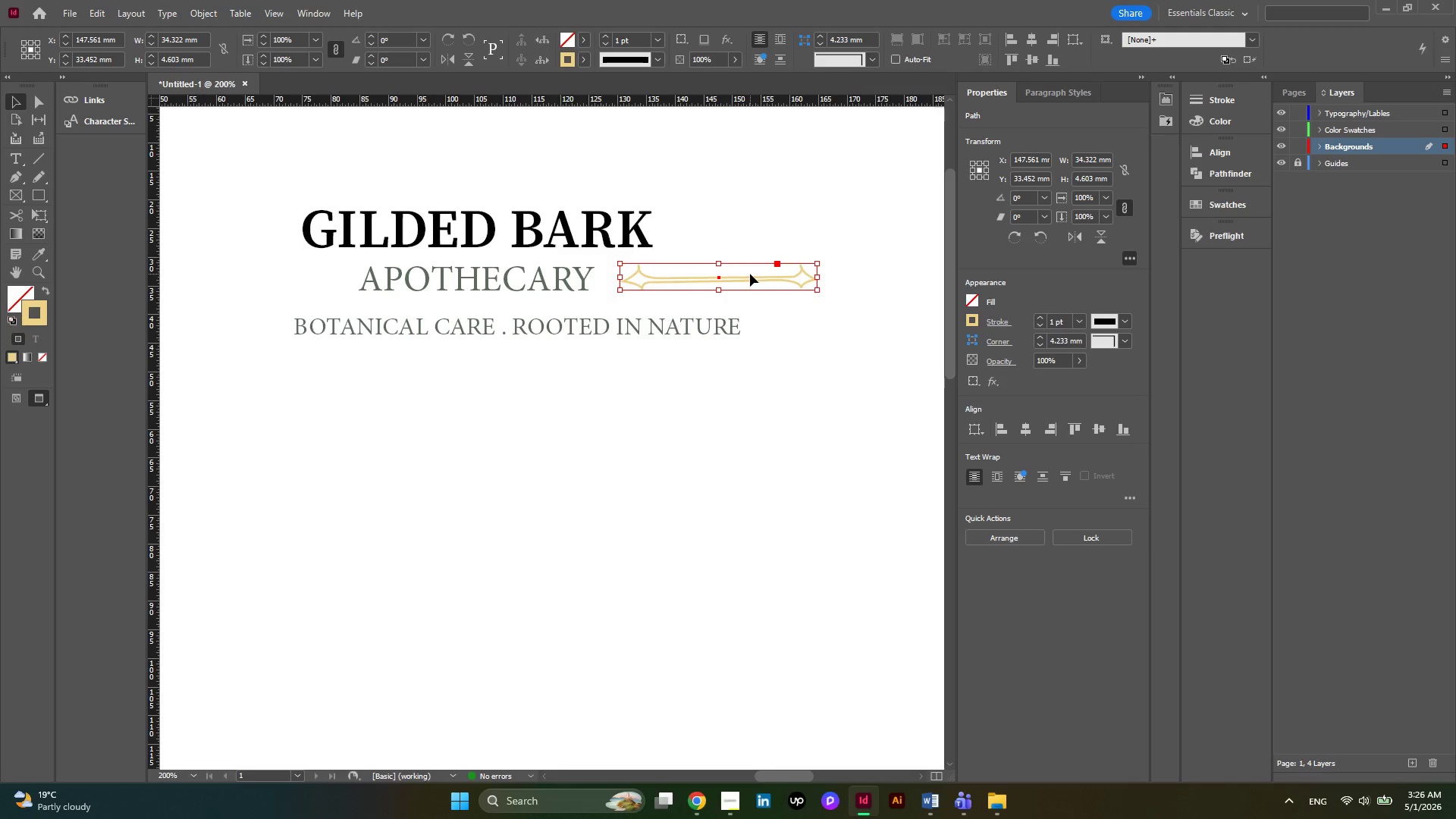 
hold_key(key=AltLeft, duration=1.16)
left_click_drag(start_coordinate=[762, 278], to_coordinate=[430, 279])
 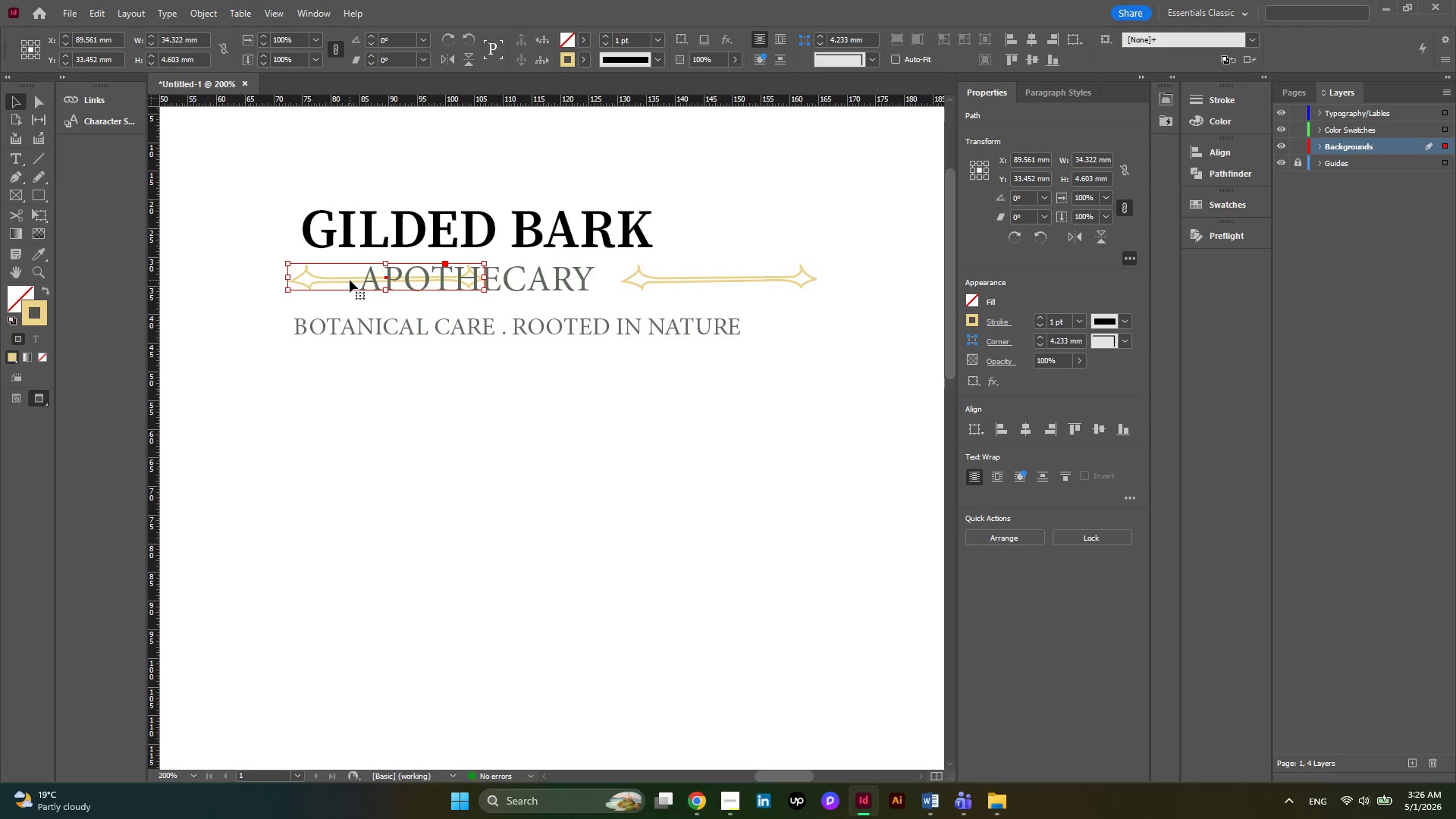 
right_click([350, 280])
 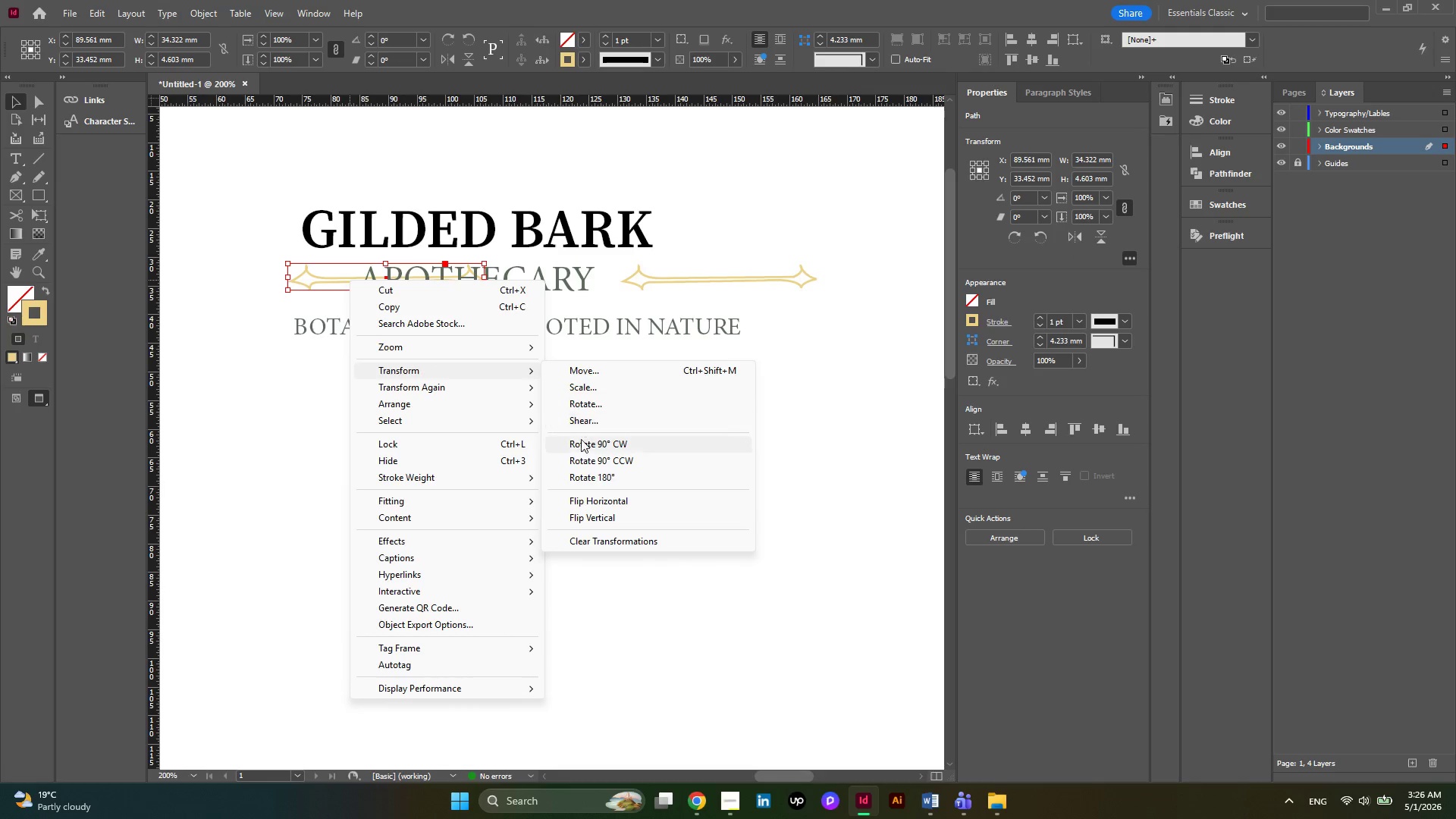 
wait(5.83)
 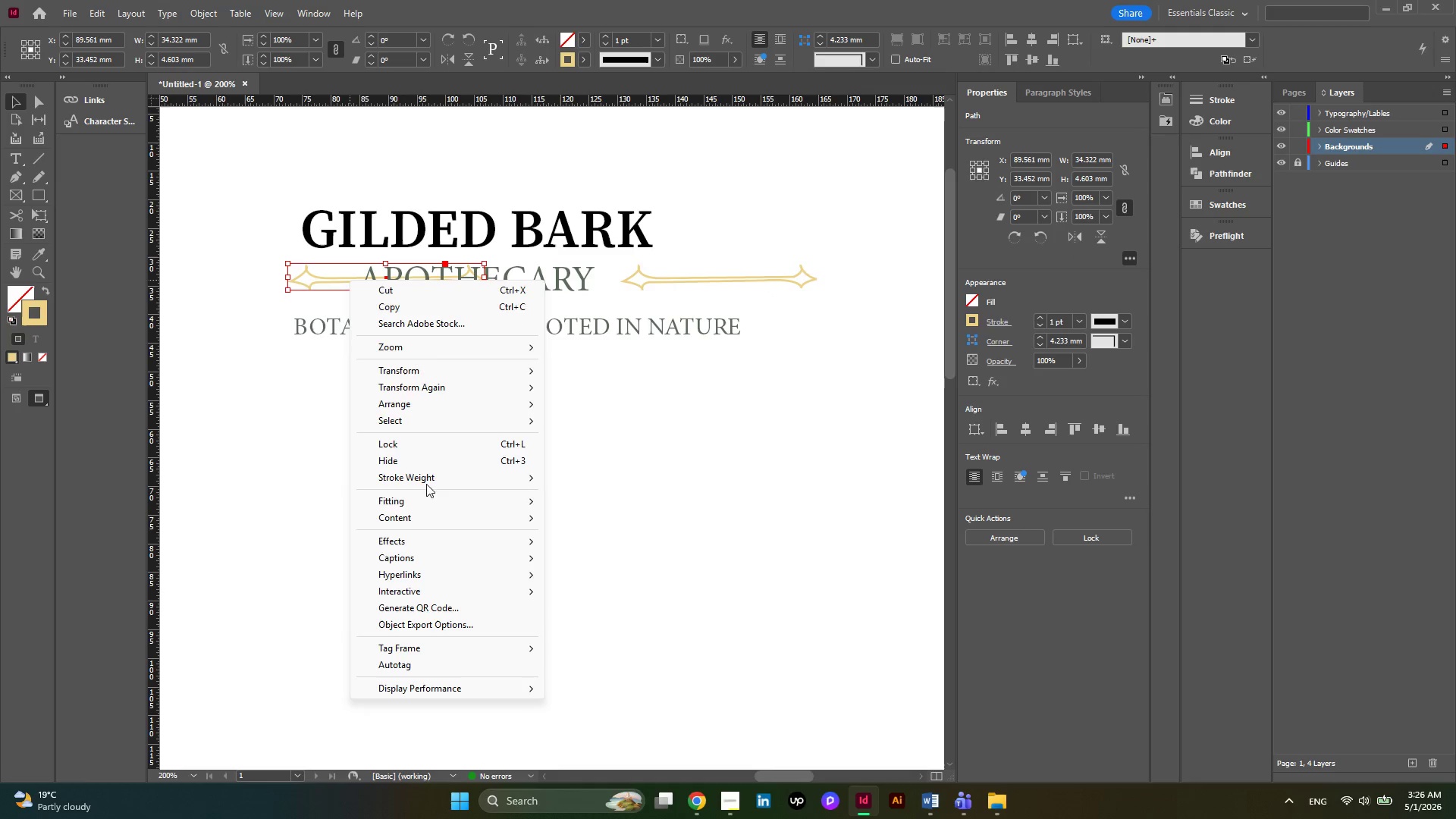 
left_click([601, 495])
 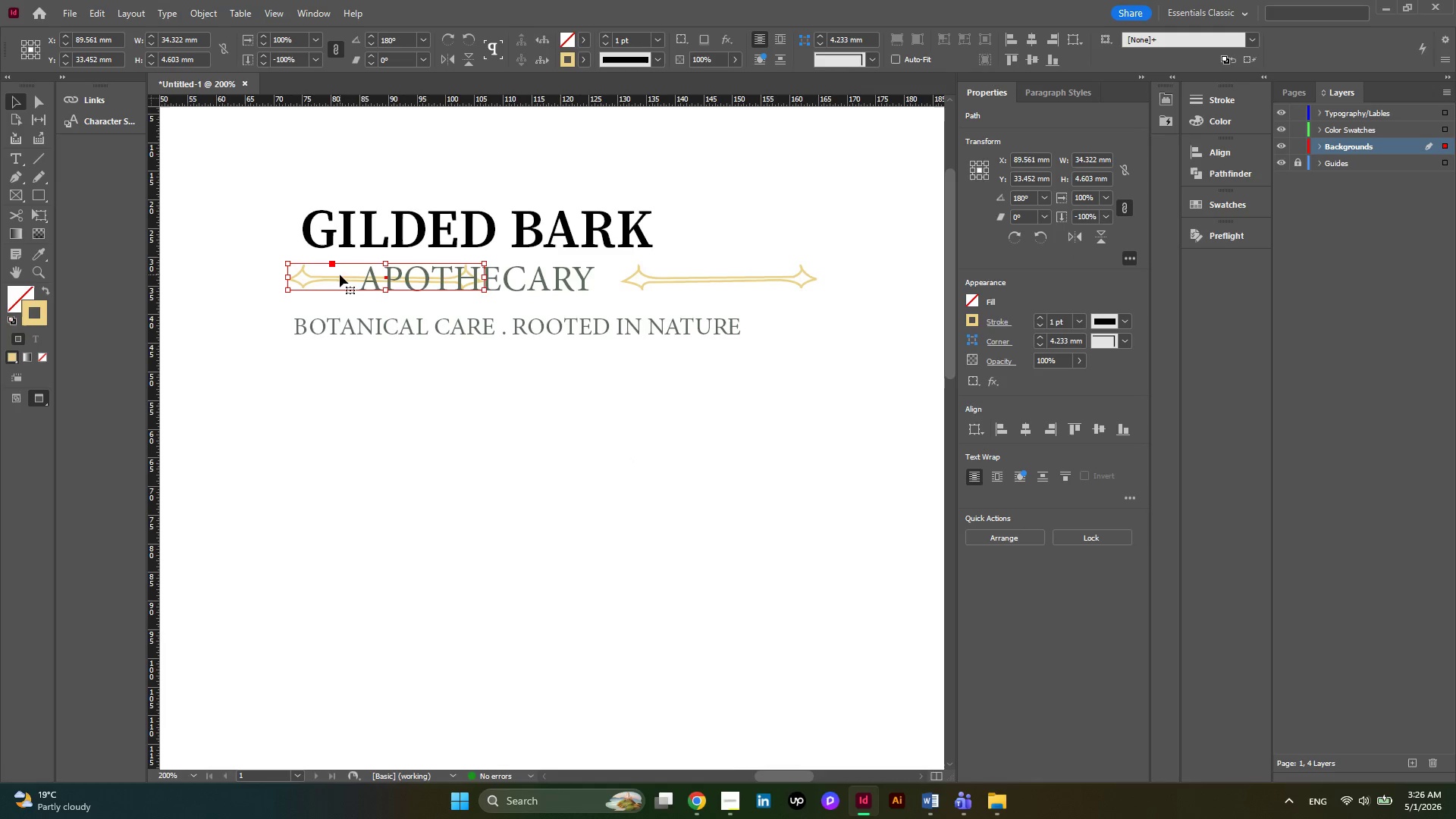 
hold_key(key=AltLeft, duration=0.62)
scroll: coordinate [838, 369], scroll_direction: none, amount: 0.0
 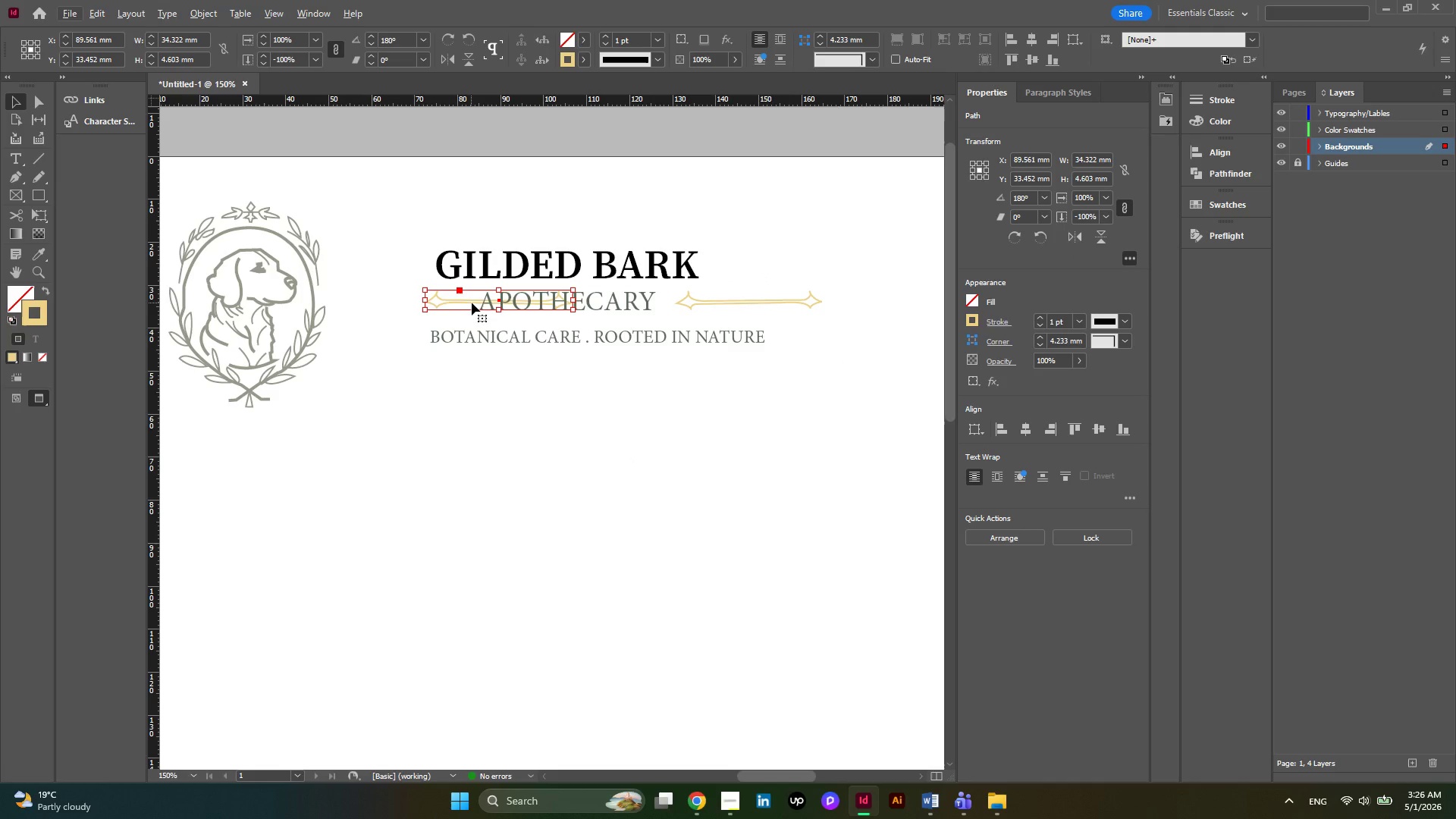 
left_click_drag(start_coordinate=[472, 303], to_coordinate=[369, 305])
 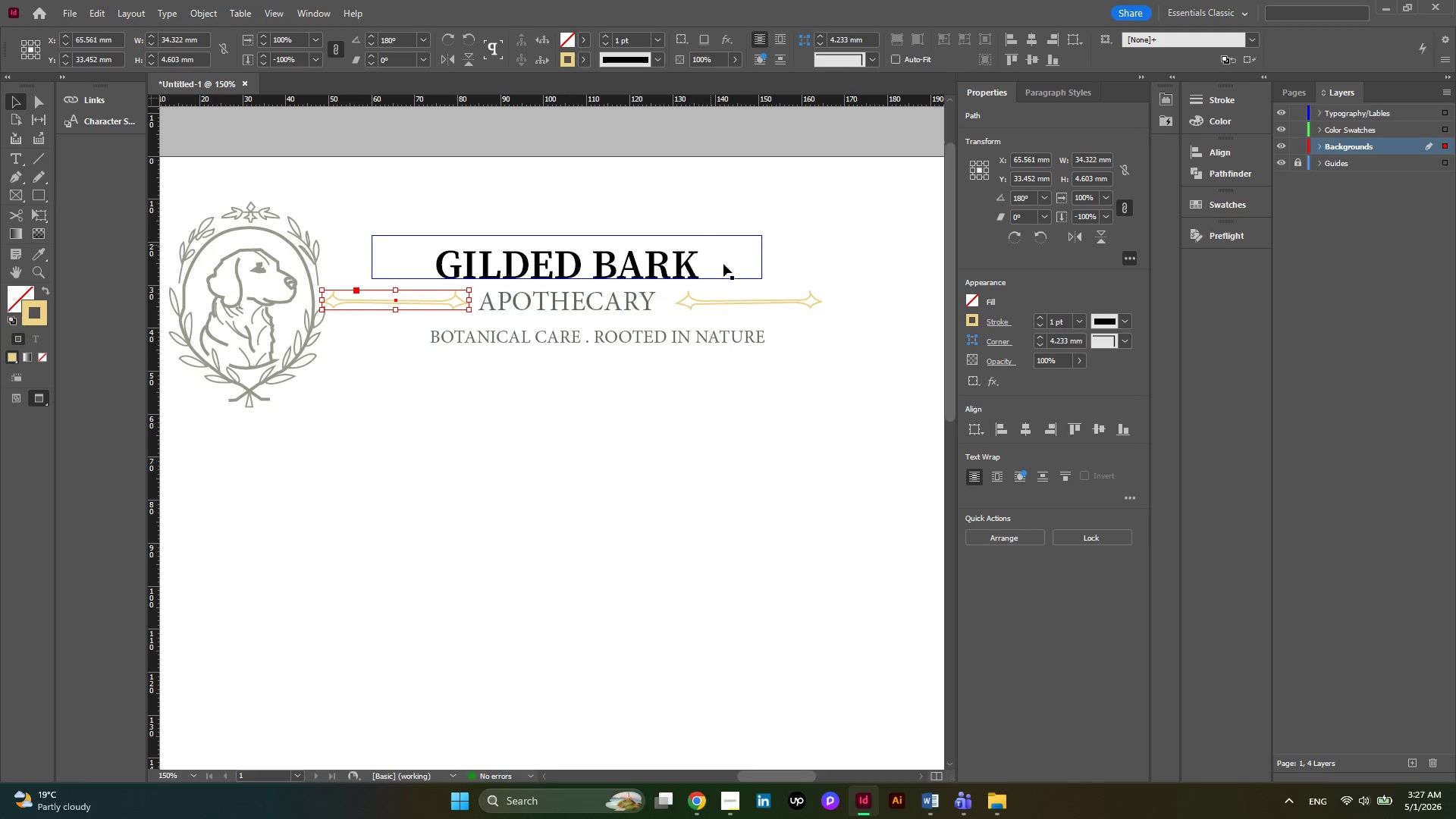 
hold_key(key=AltLeft, duration=0.47)
scroll: coordinate [727, 293], scroll_direction: down, amount: 2.0
 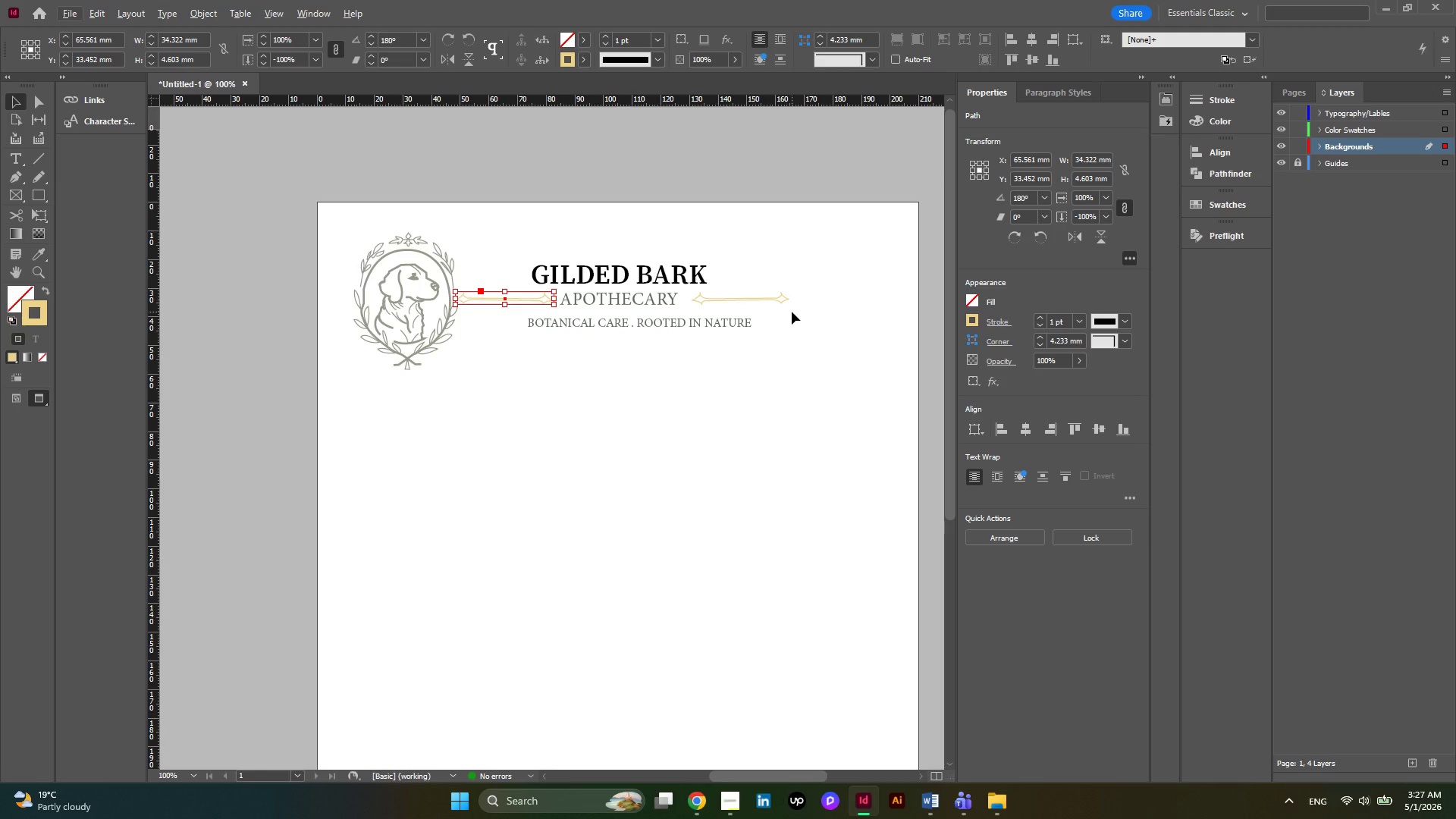 
wait(10.23)
 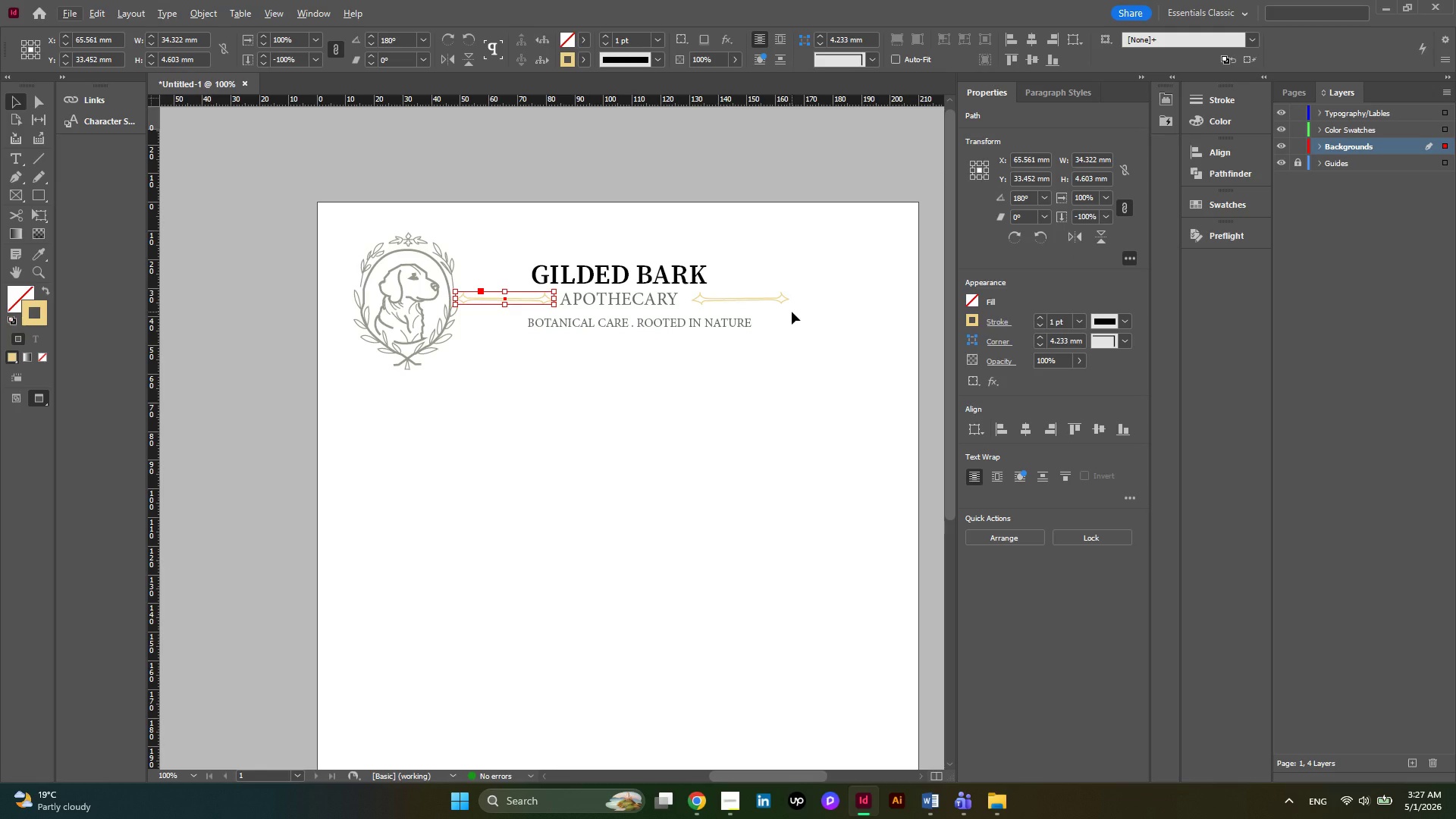 
left_click([767, 371])
 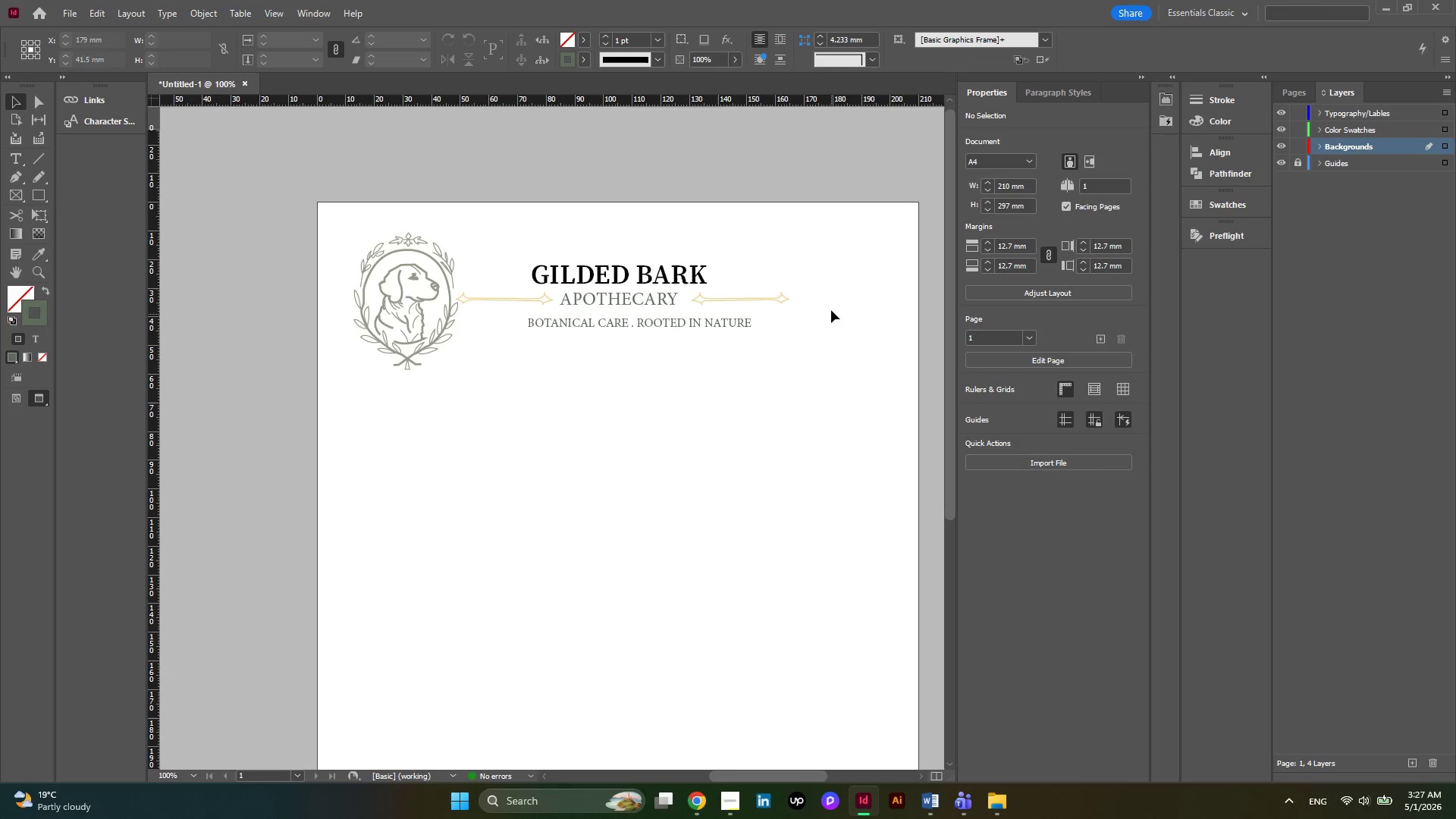 
left_click_drag(start_coordinate=[831, 300], to_coordinate=[505, 290])
 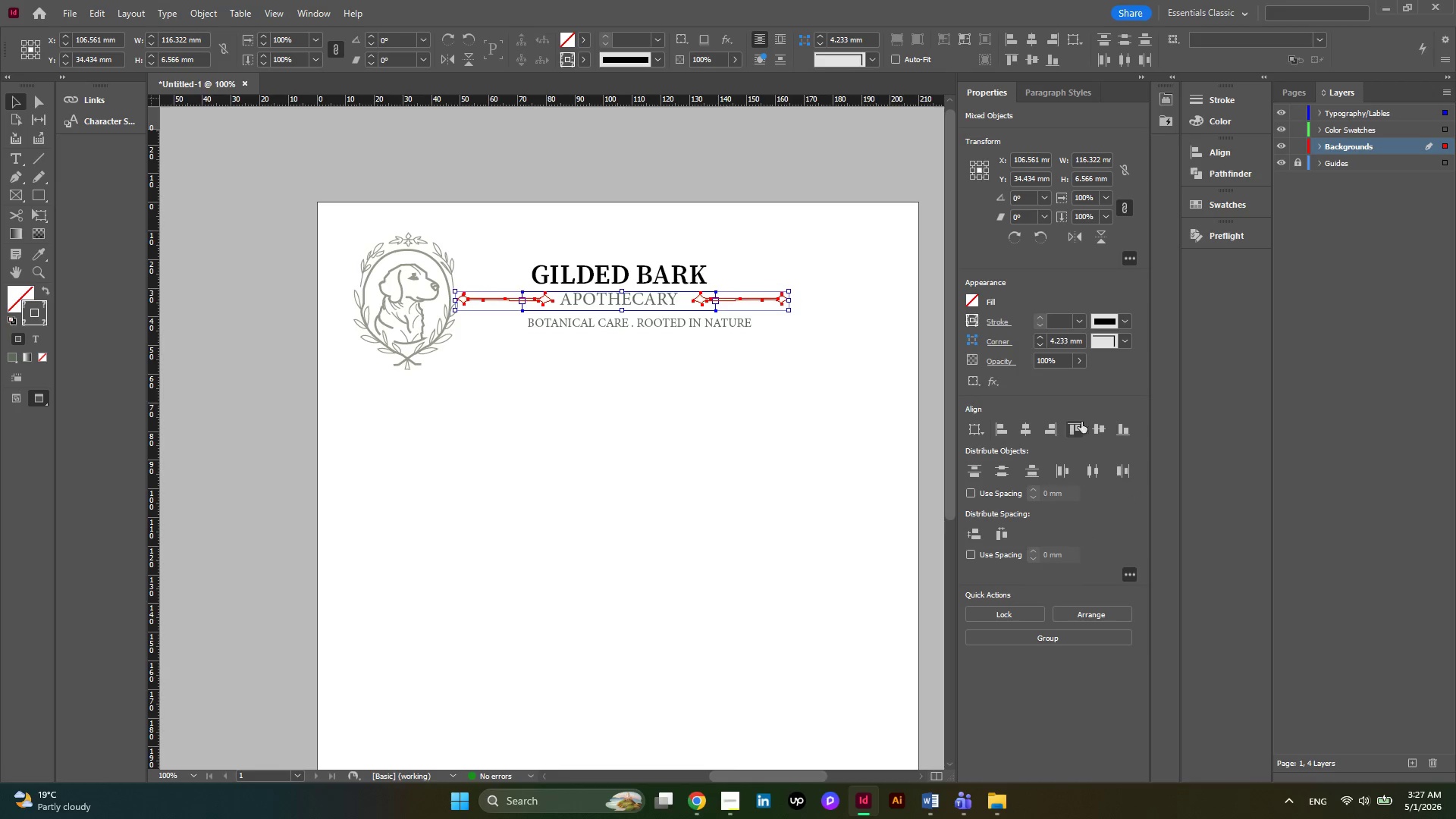 
left_click([1091, 428])
 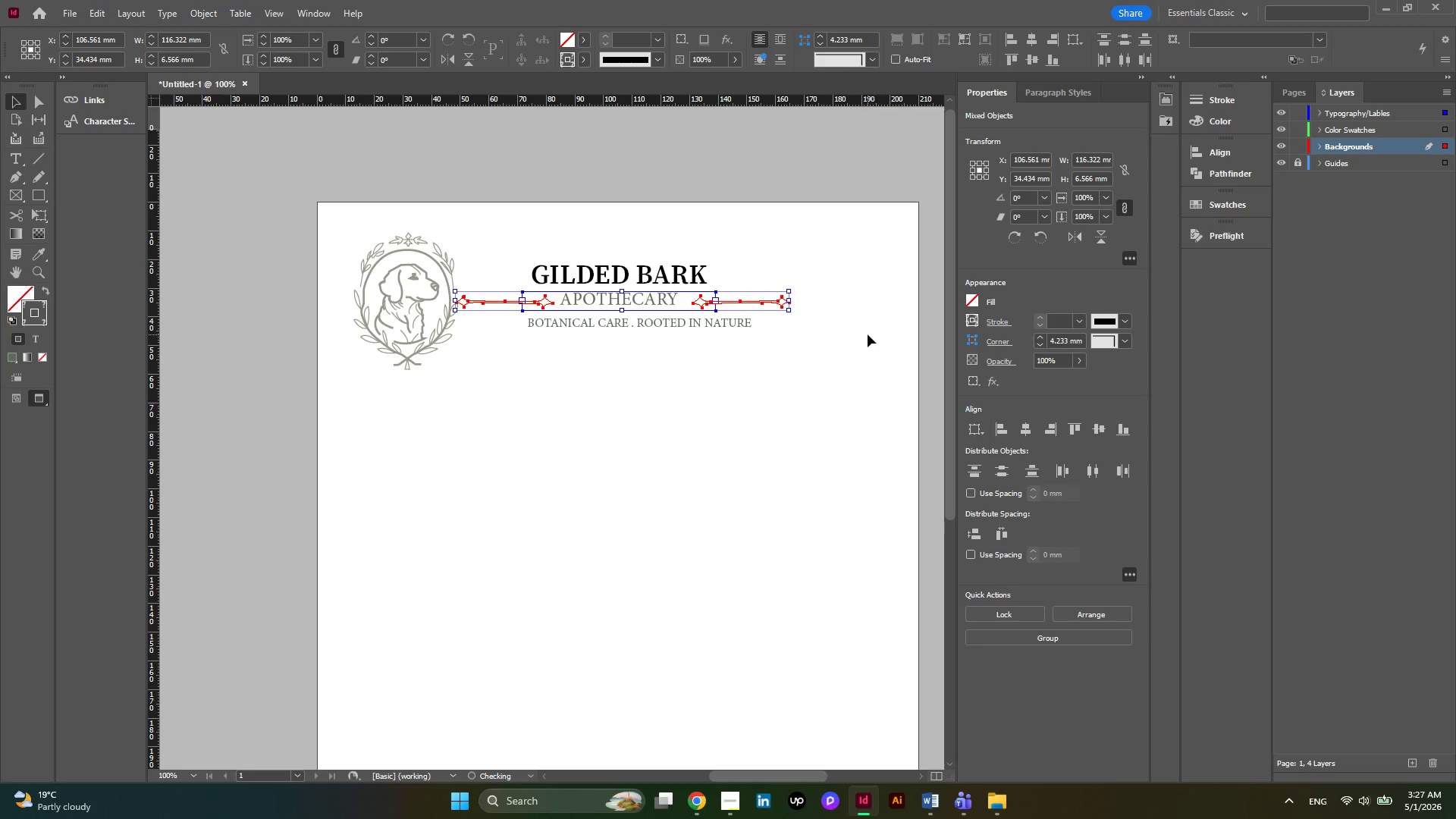 
left_click([868, 334])
 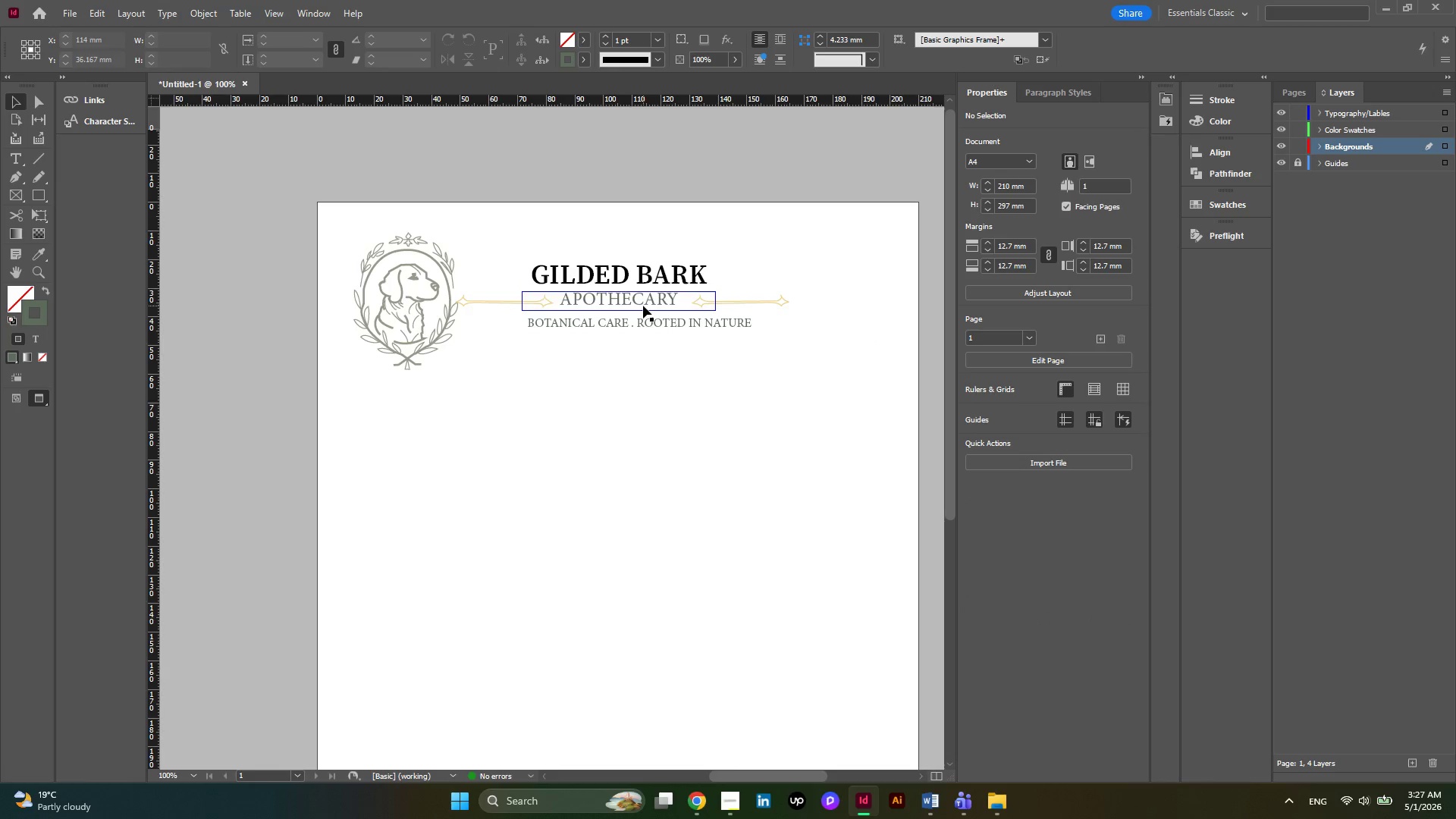 
left_click_drag(start_coordinate=[643, 306], to_coordinate=[653, 309])
 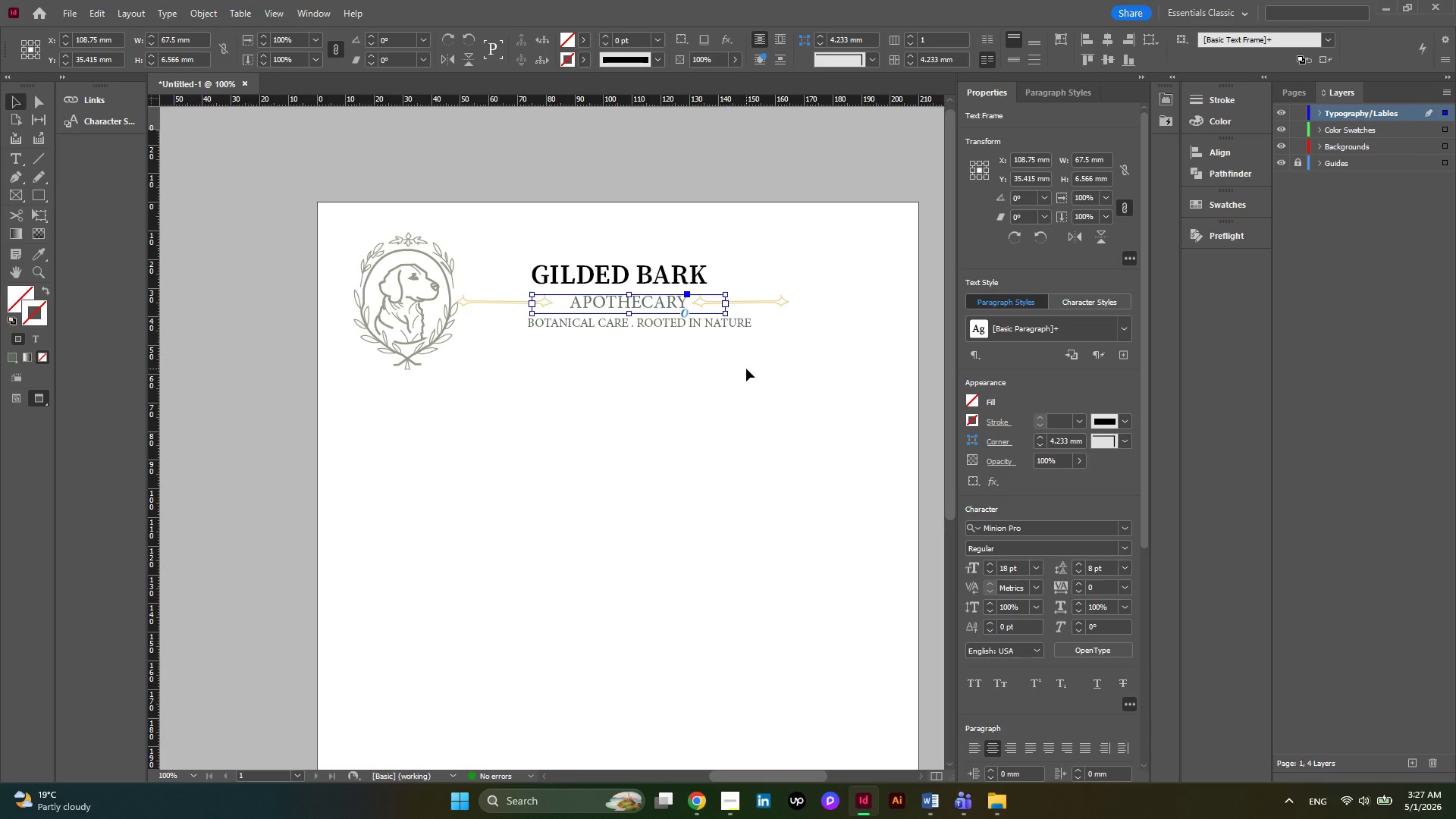 
key(Control+Z)
 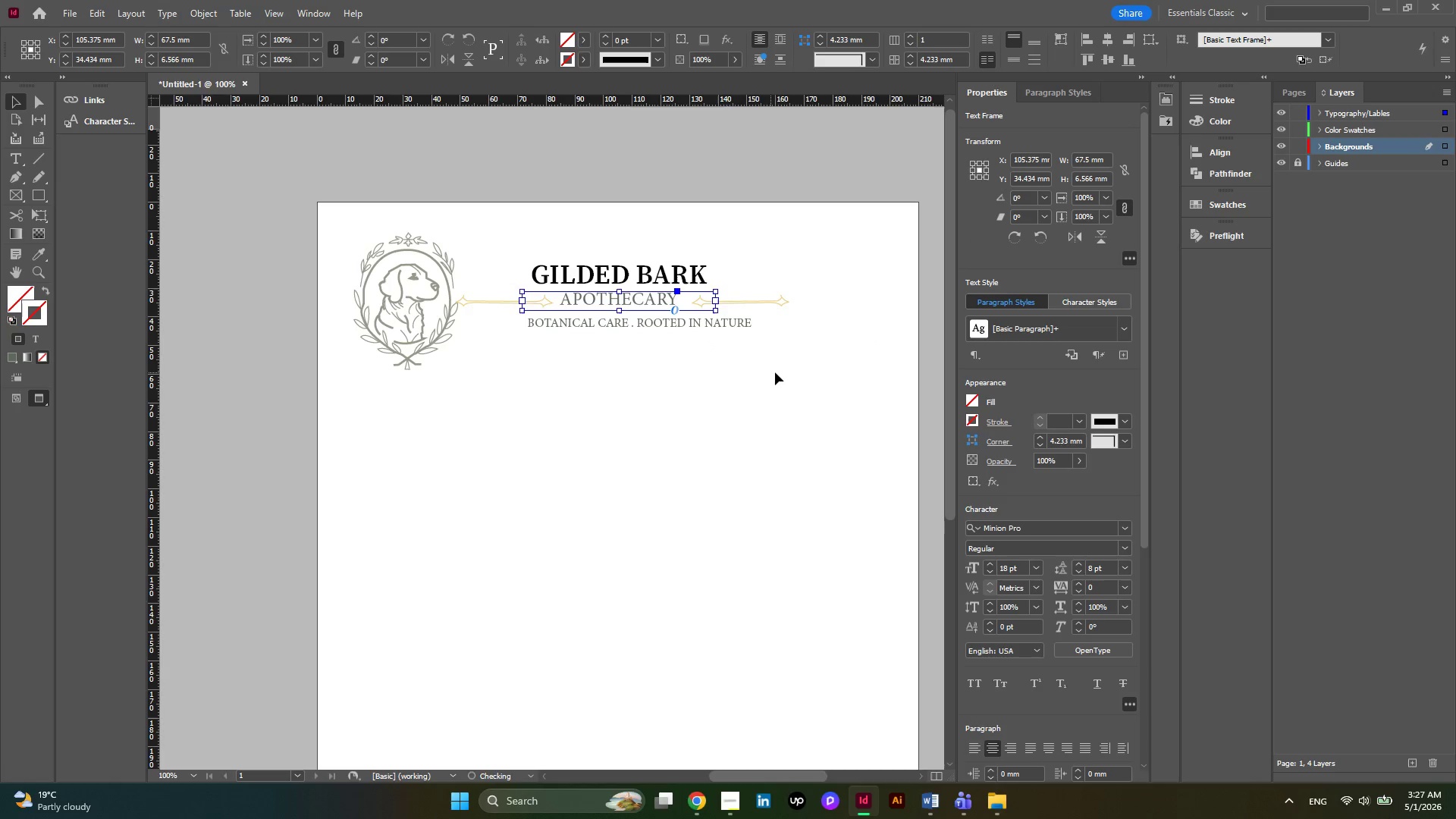 
left_click([777, 372])
 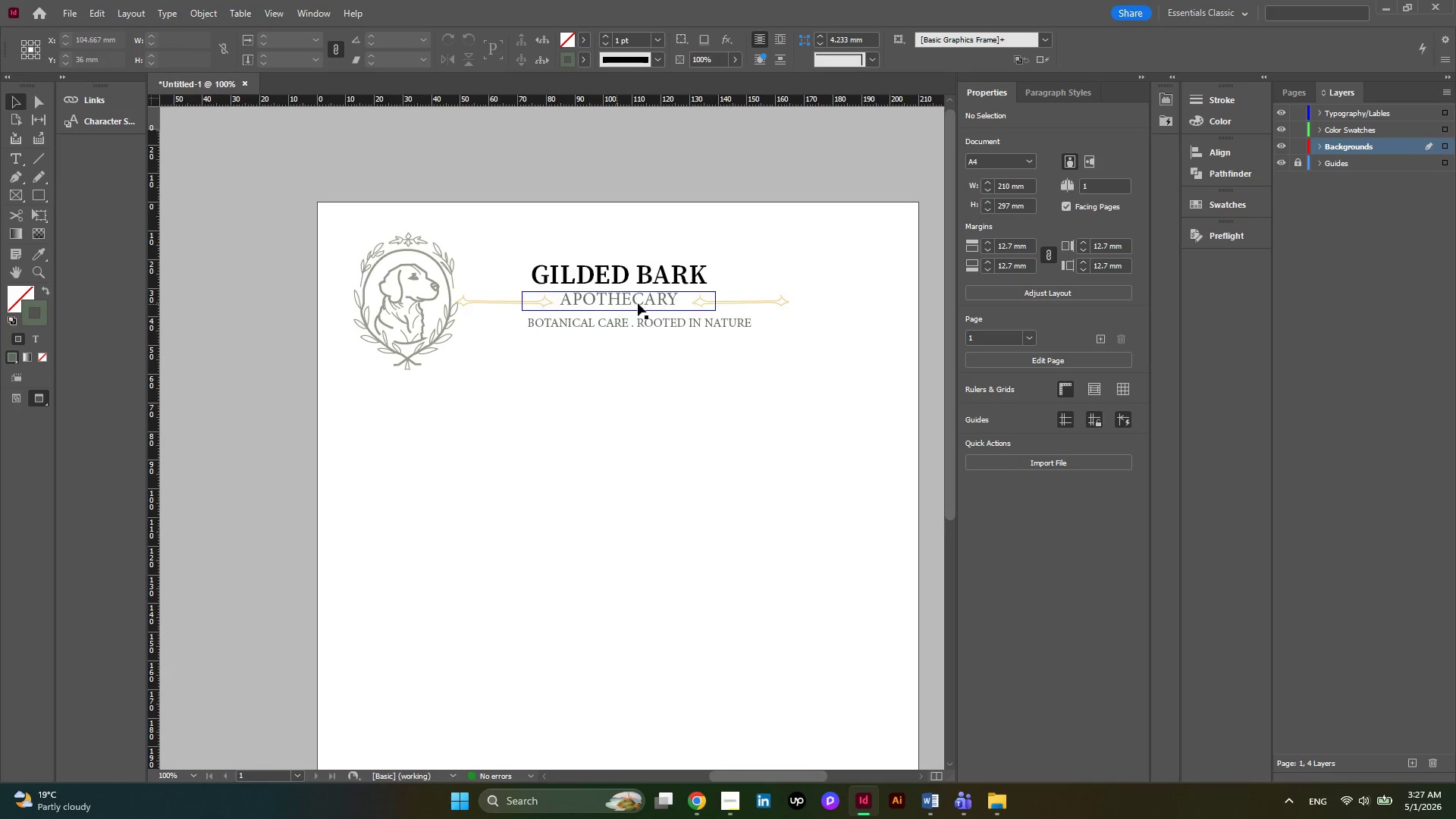 
left_click_drag(start_coordinate=[825, 309], to_coordinate=[475, 293])
 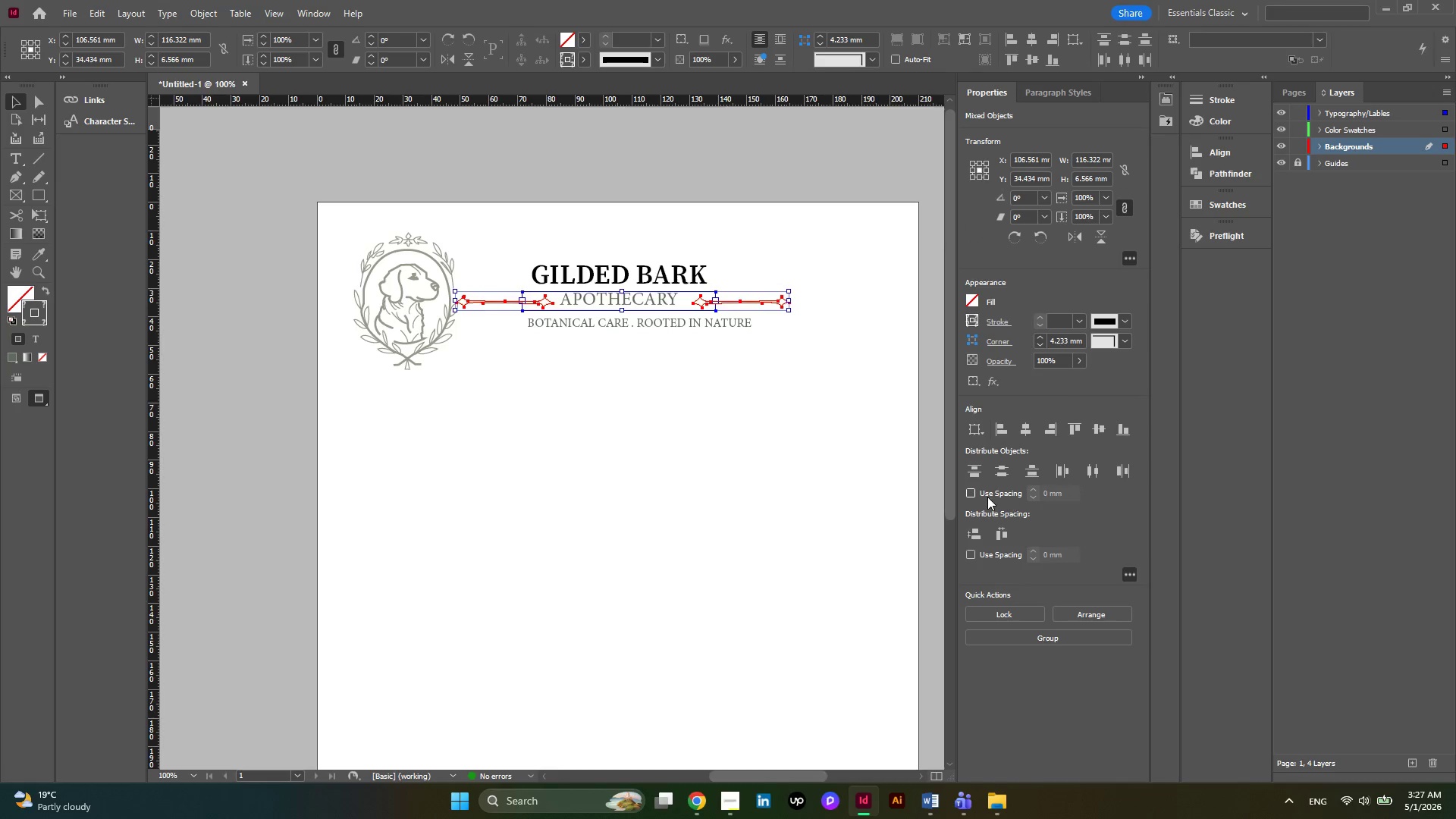 
wait(5.31)
 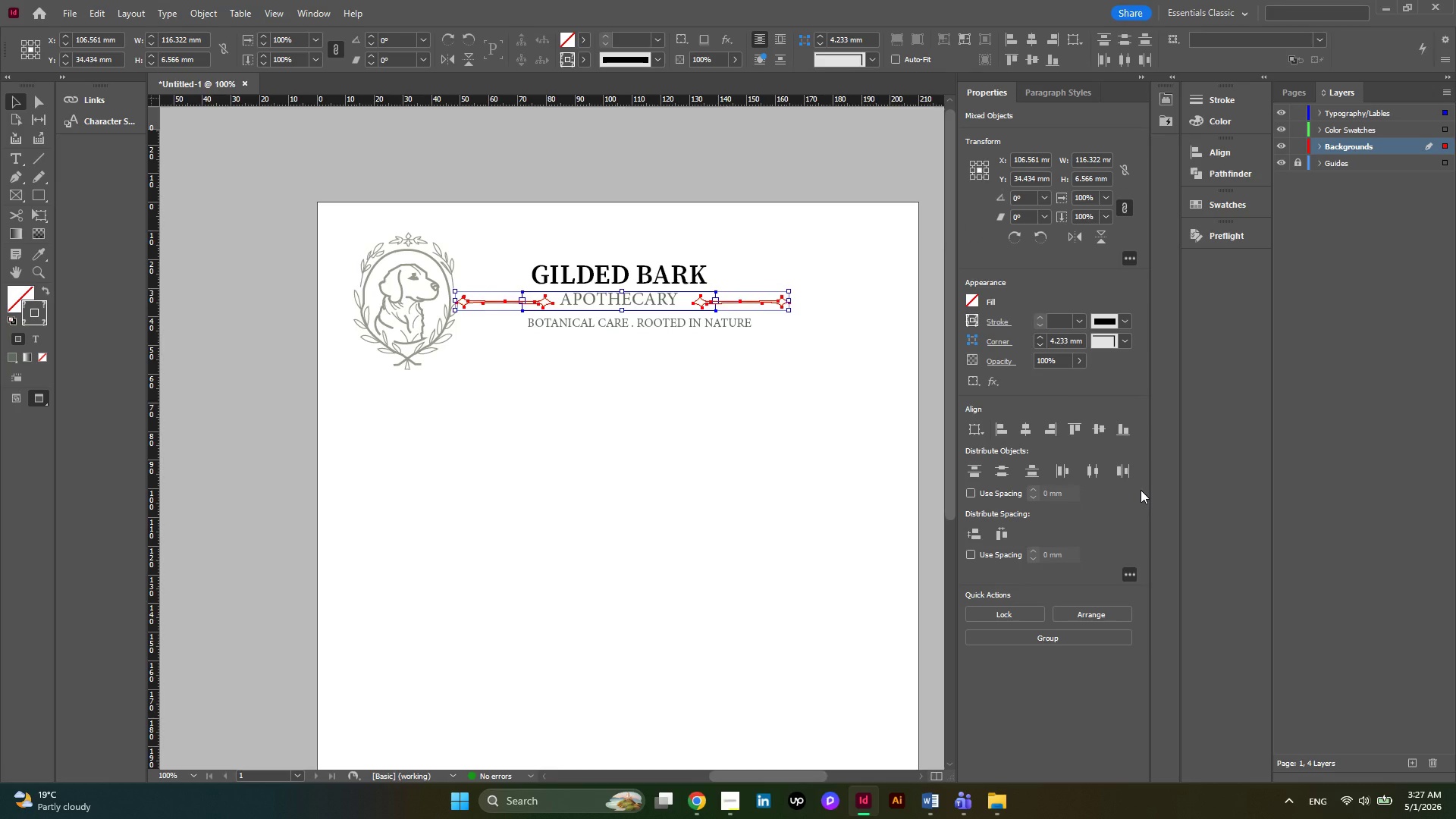 
left_click([968, 497])
 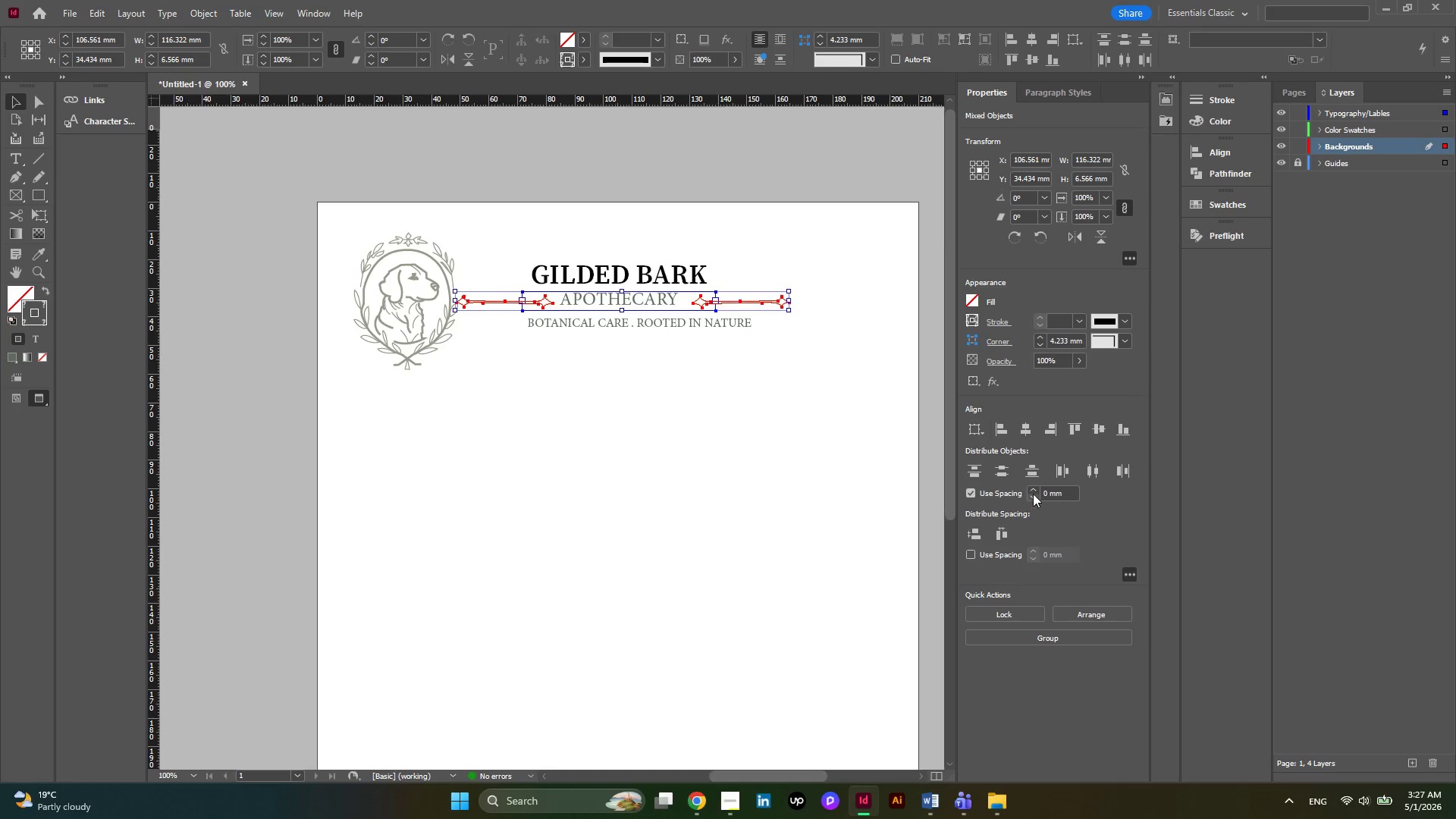 
left_click([1034, 492])
 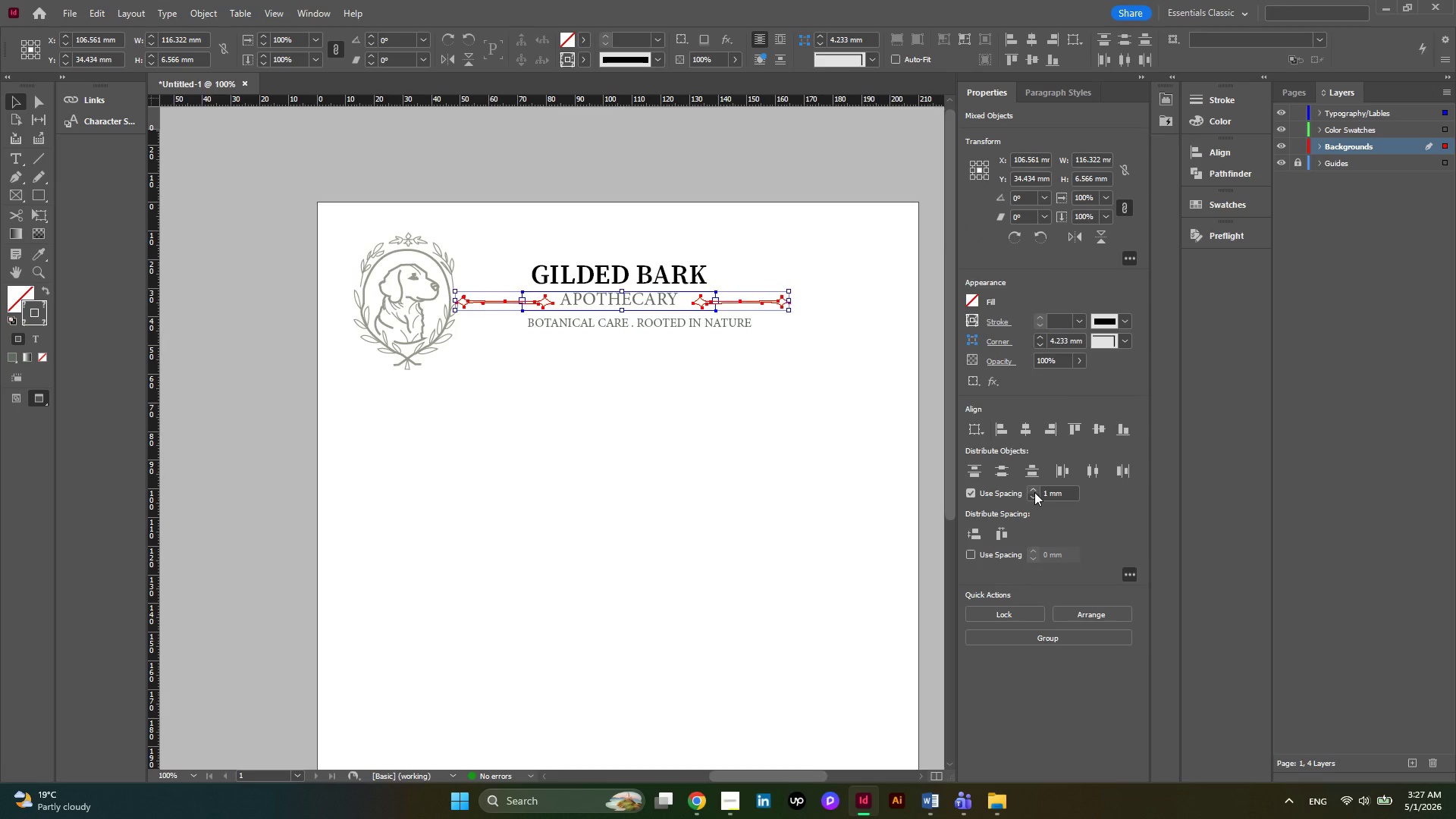 
left_click([1034, 492])
 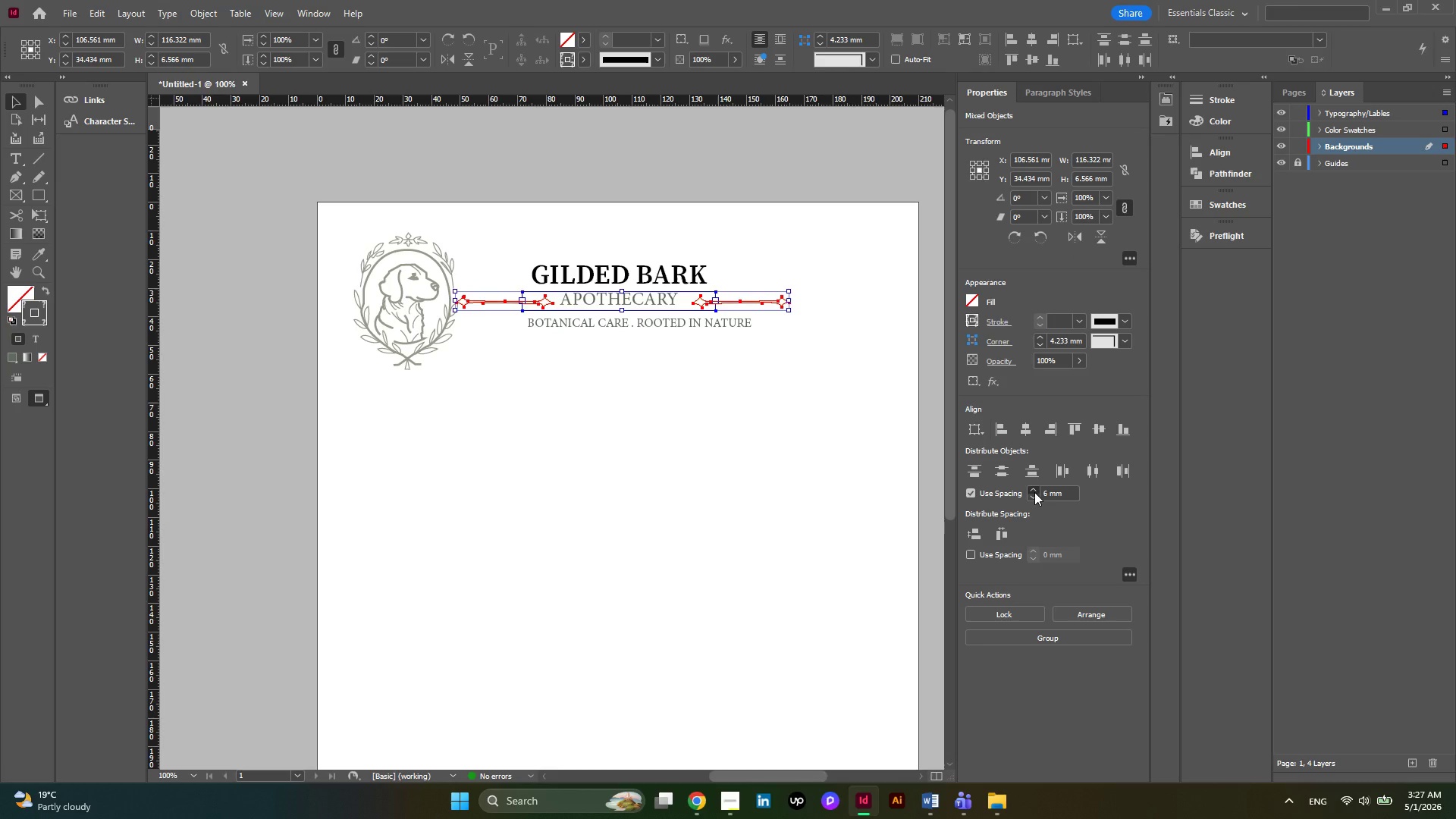 
left_click([1034, 492])
 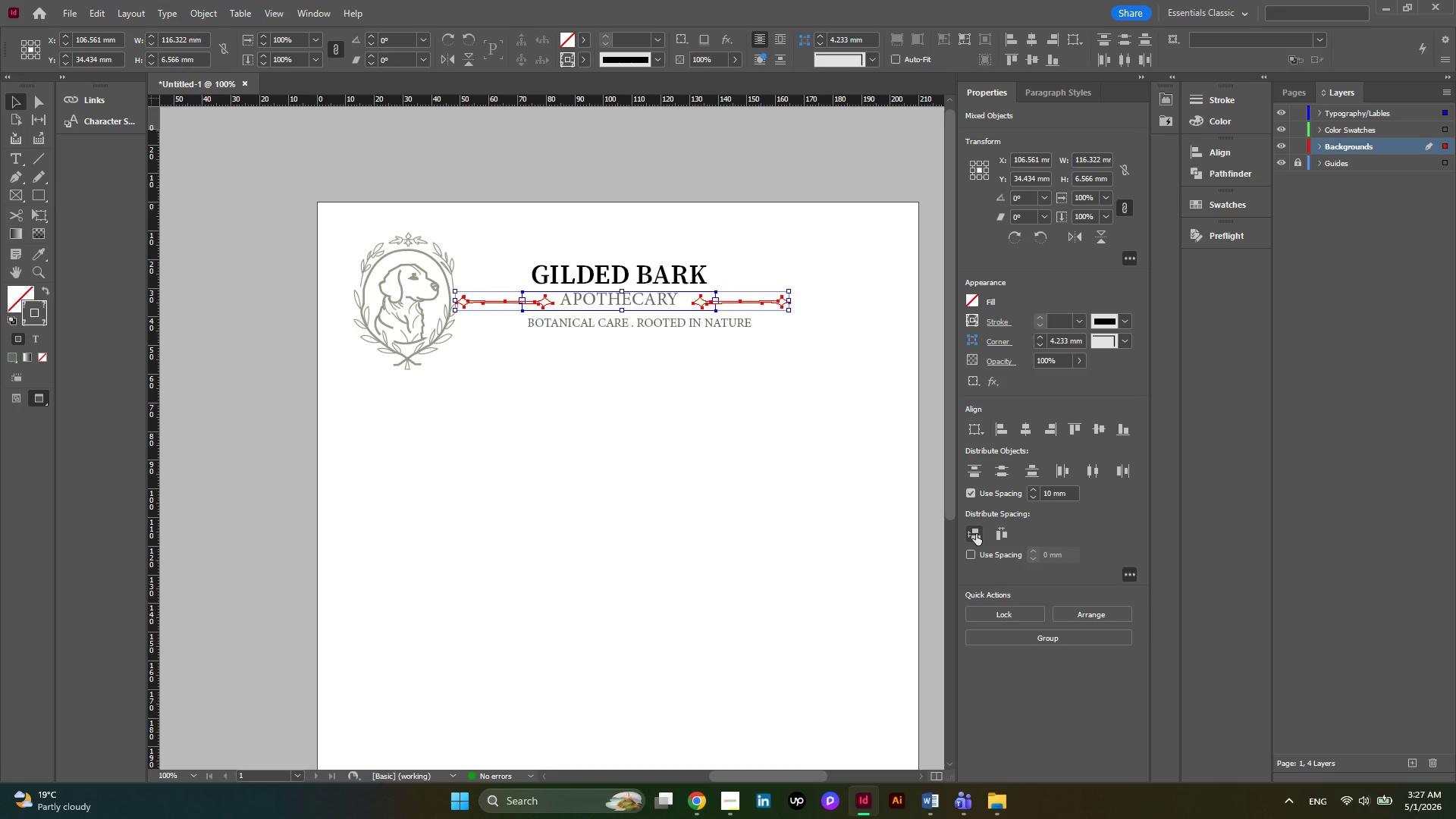 
left_click([996, 534])
 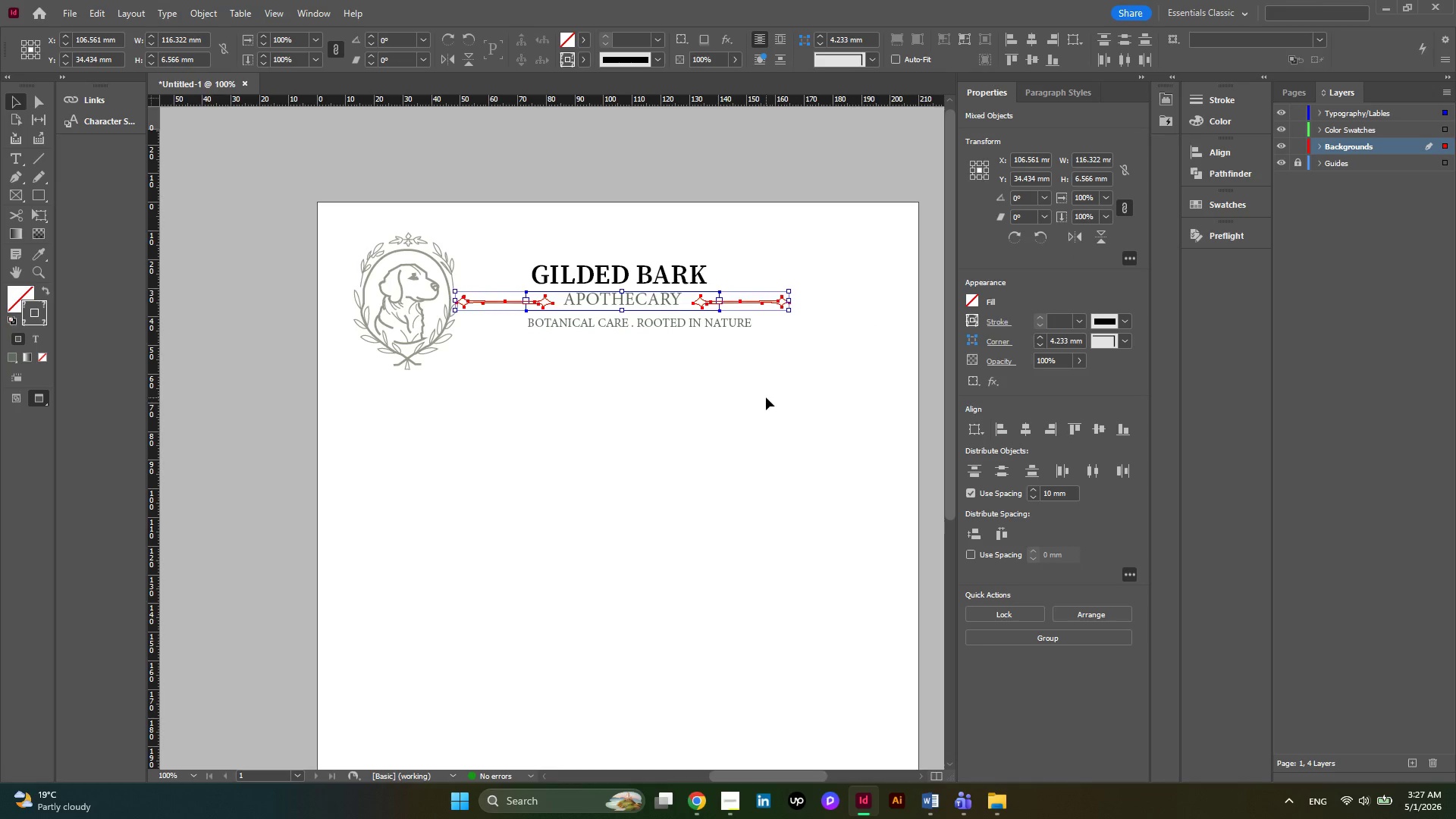 
left_click([766, 397])
 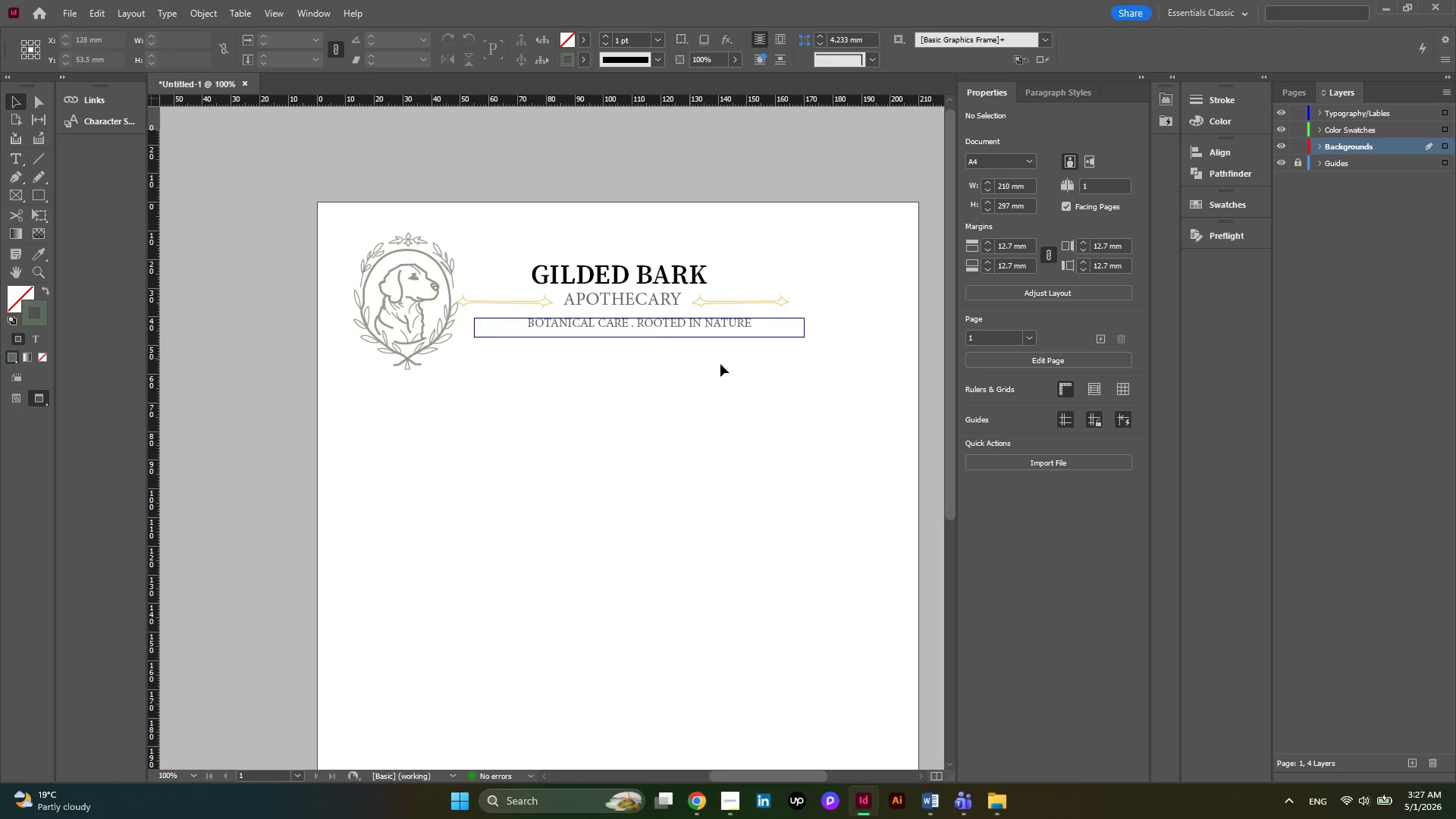 
left_click_drag(start_coordinate=[754, 372], to_coordinate=[504, 244])
 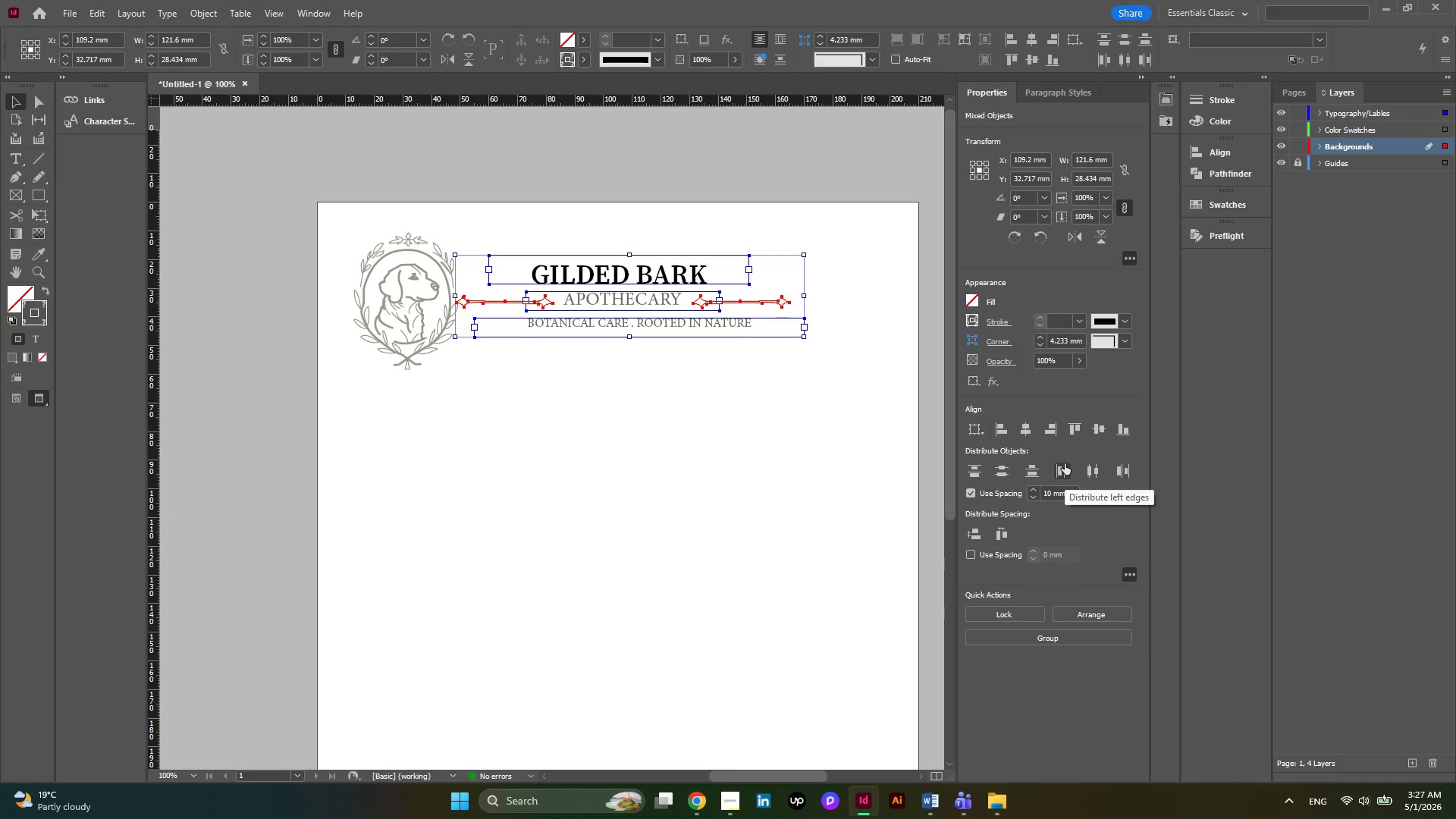 
left_click([1028, 432])
 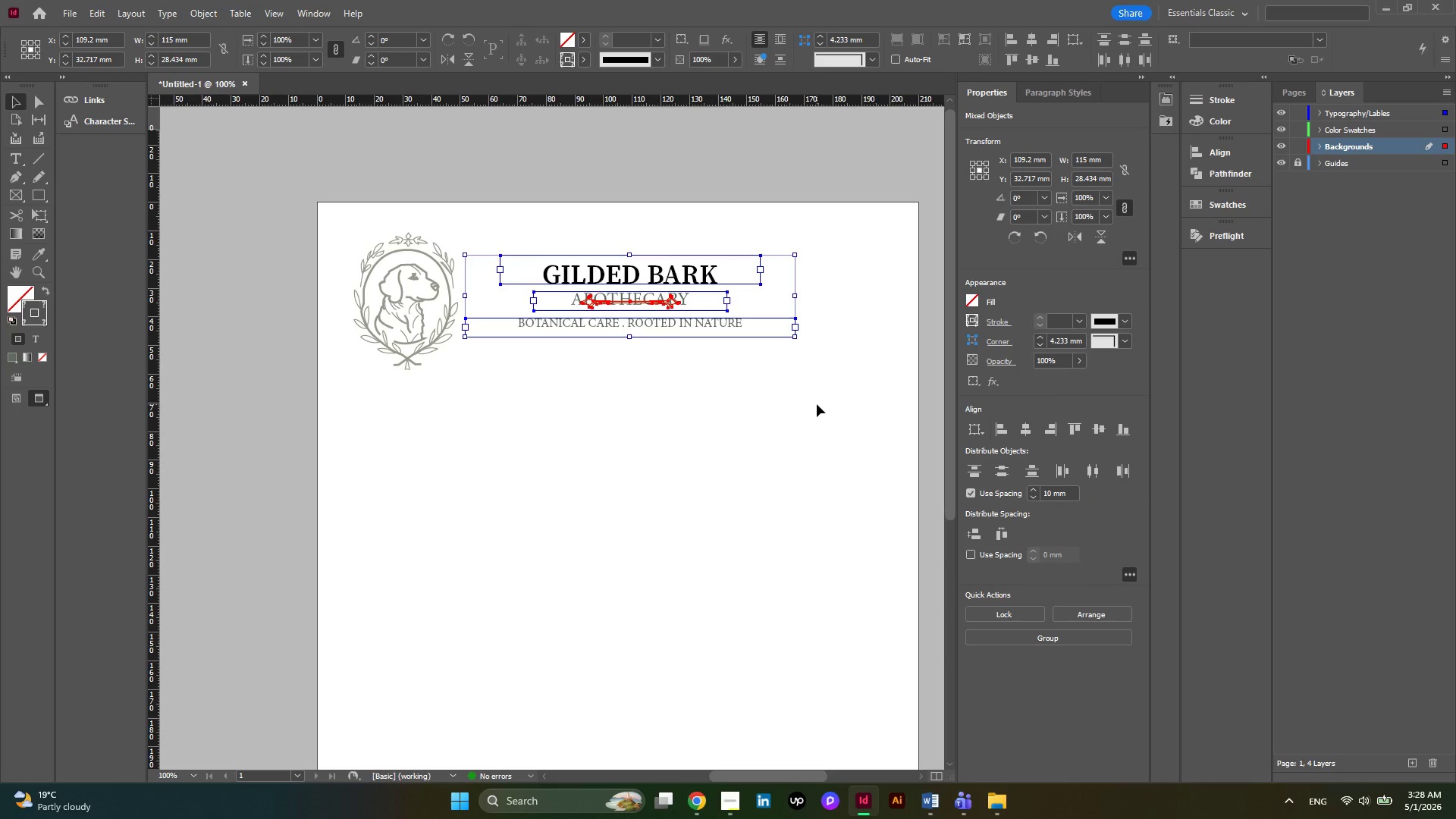 
wait(8.44)
 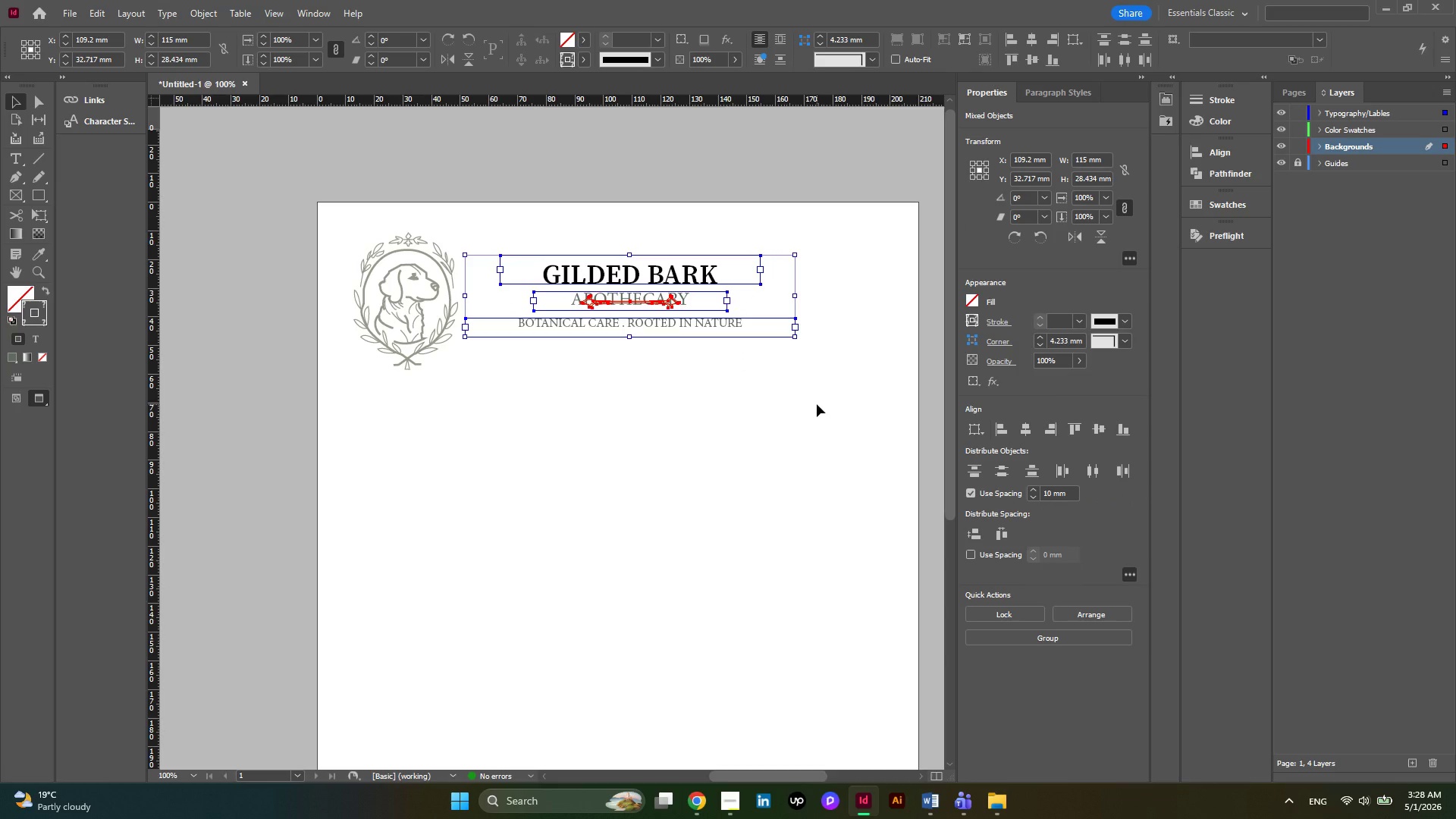 
key(Control+Z)
 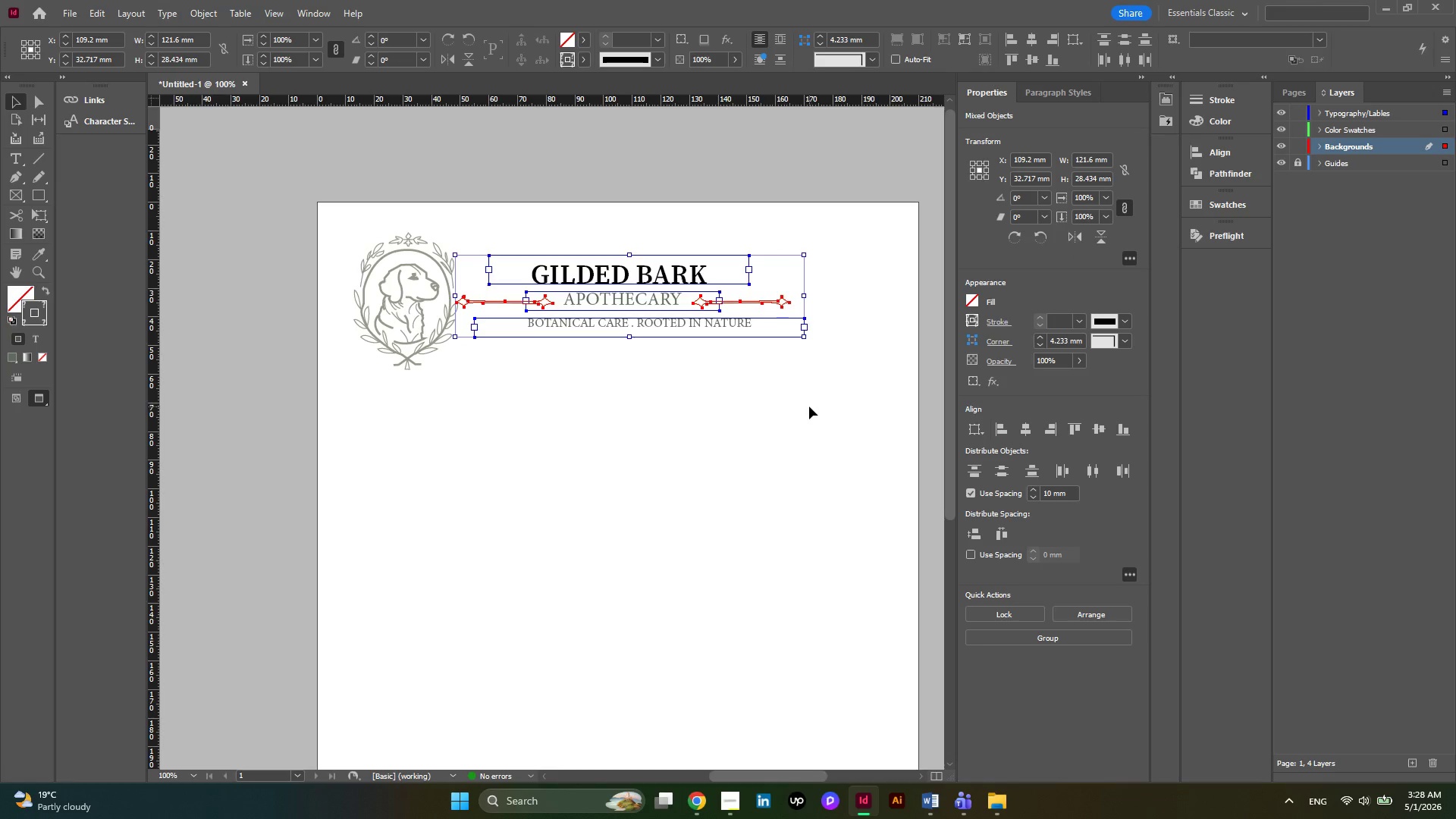 
left_click([809, 406])
 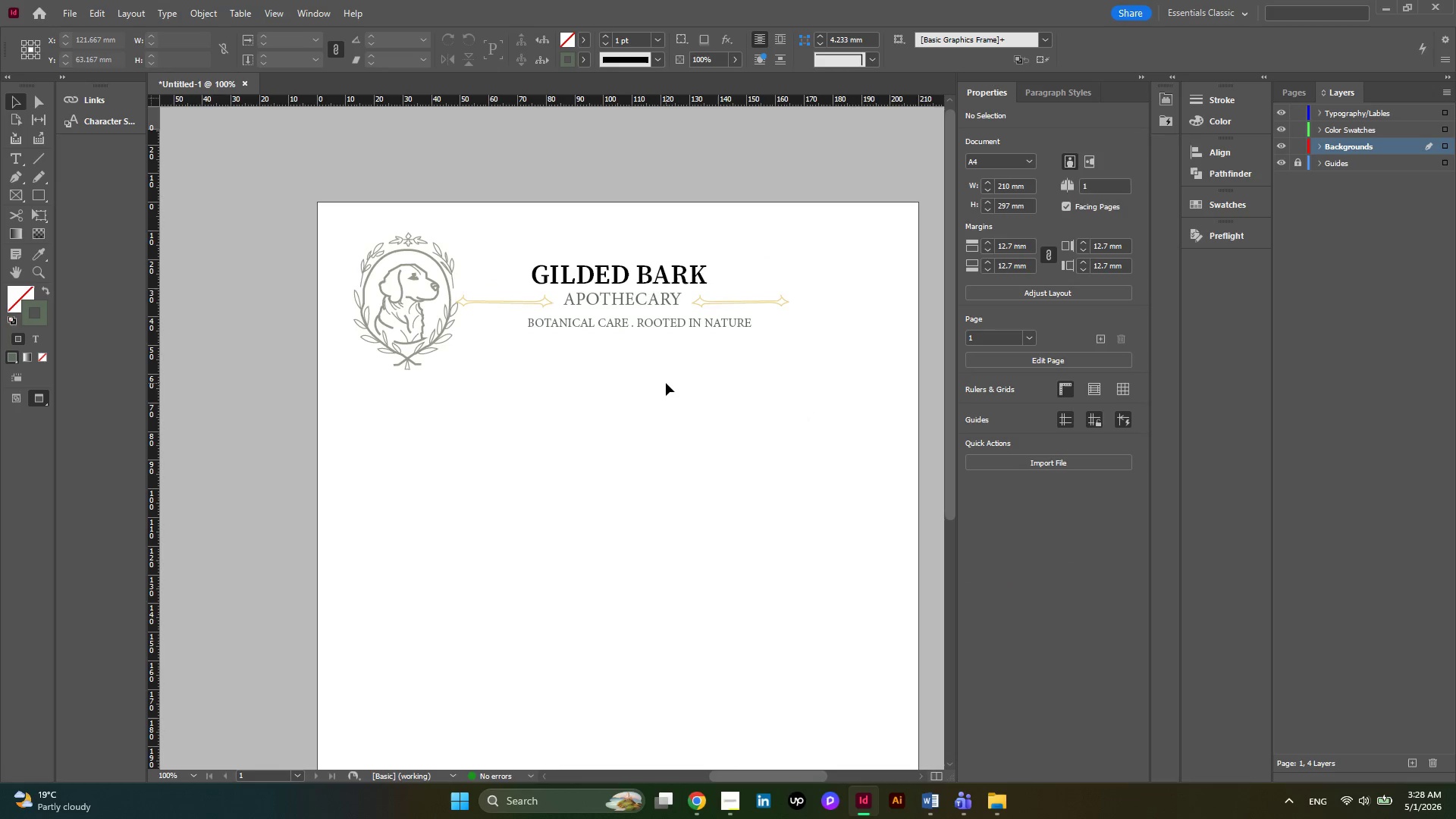 
left_click_drag(start_coordinate=[666, 383], to_coordinate=[601, 250])
 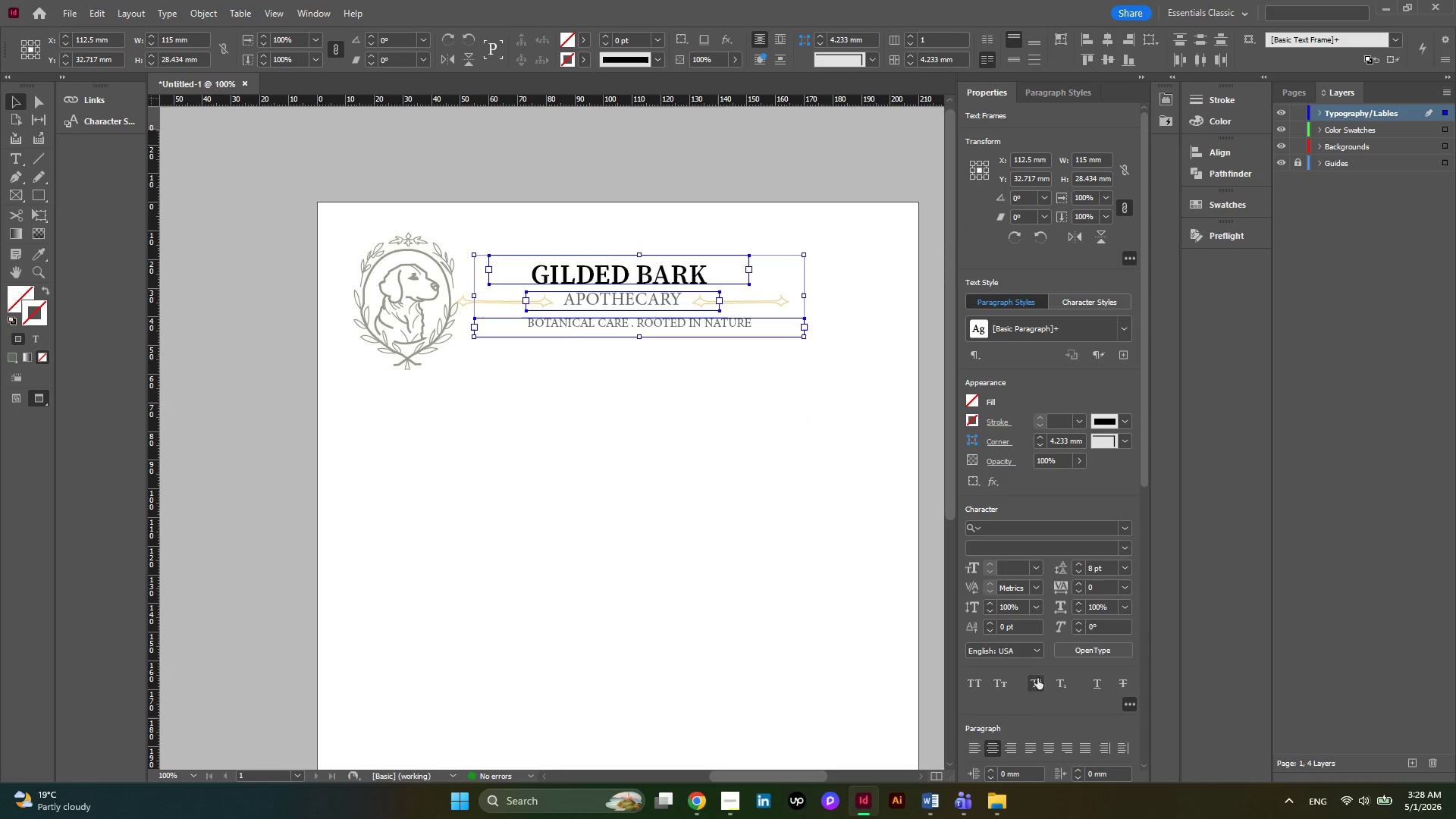 
scroll: coordinate [1050, 590], scroll_direction: down, amount: 6.0
 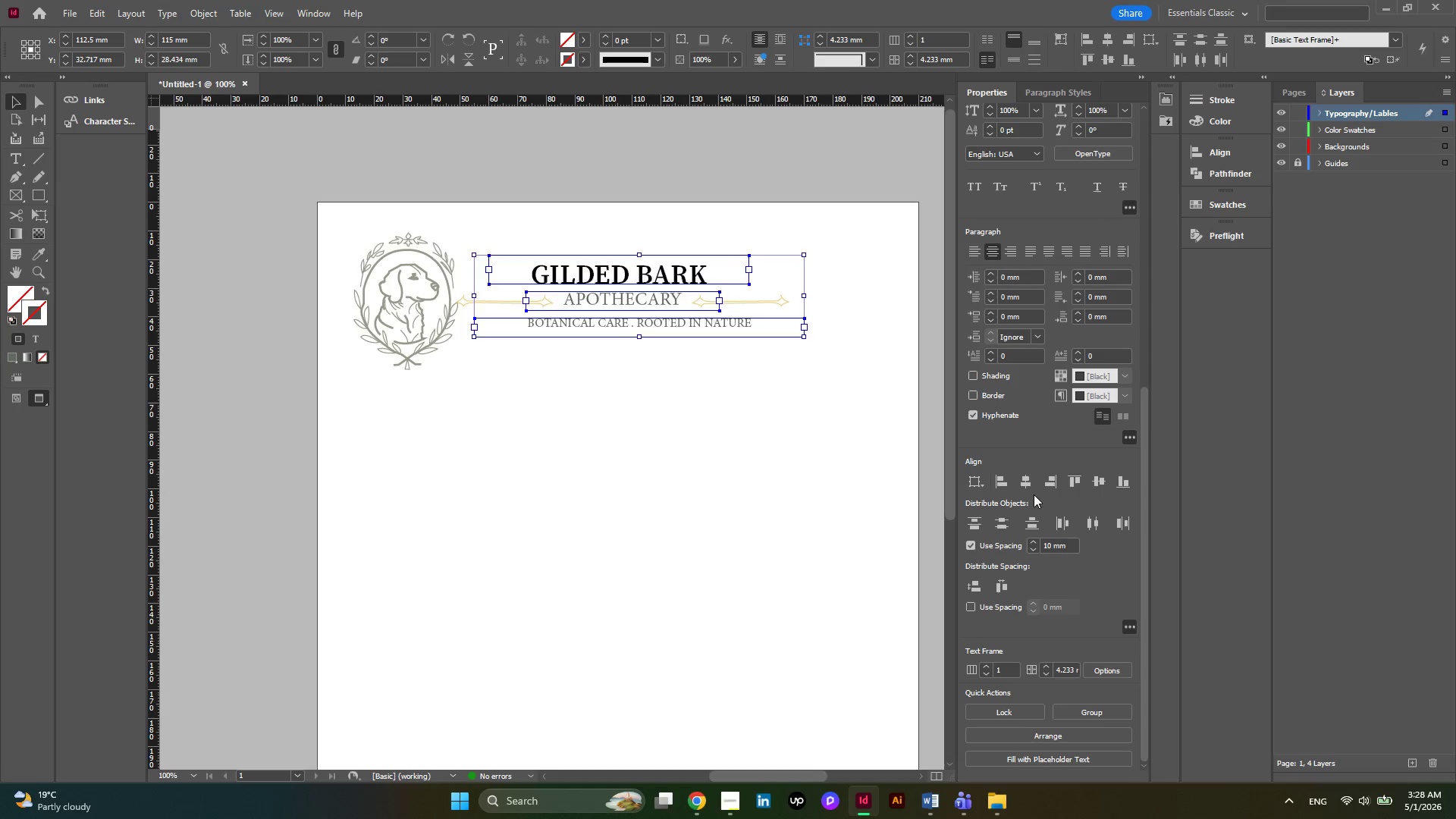 
left_click([1019, 482])
 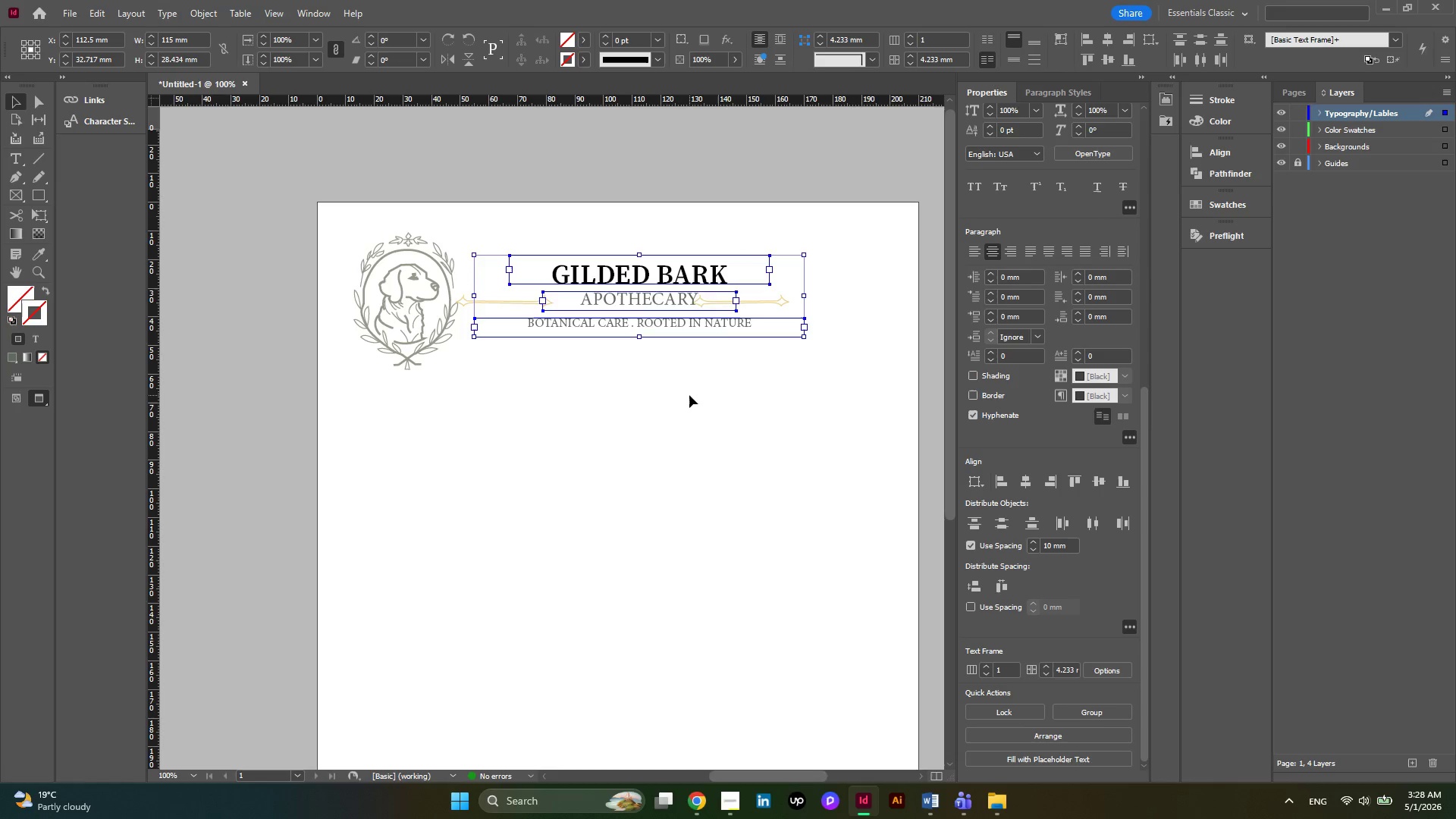 
left_click([689, 395])
 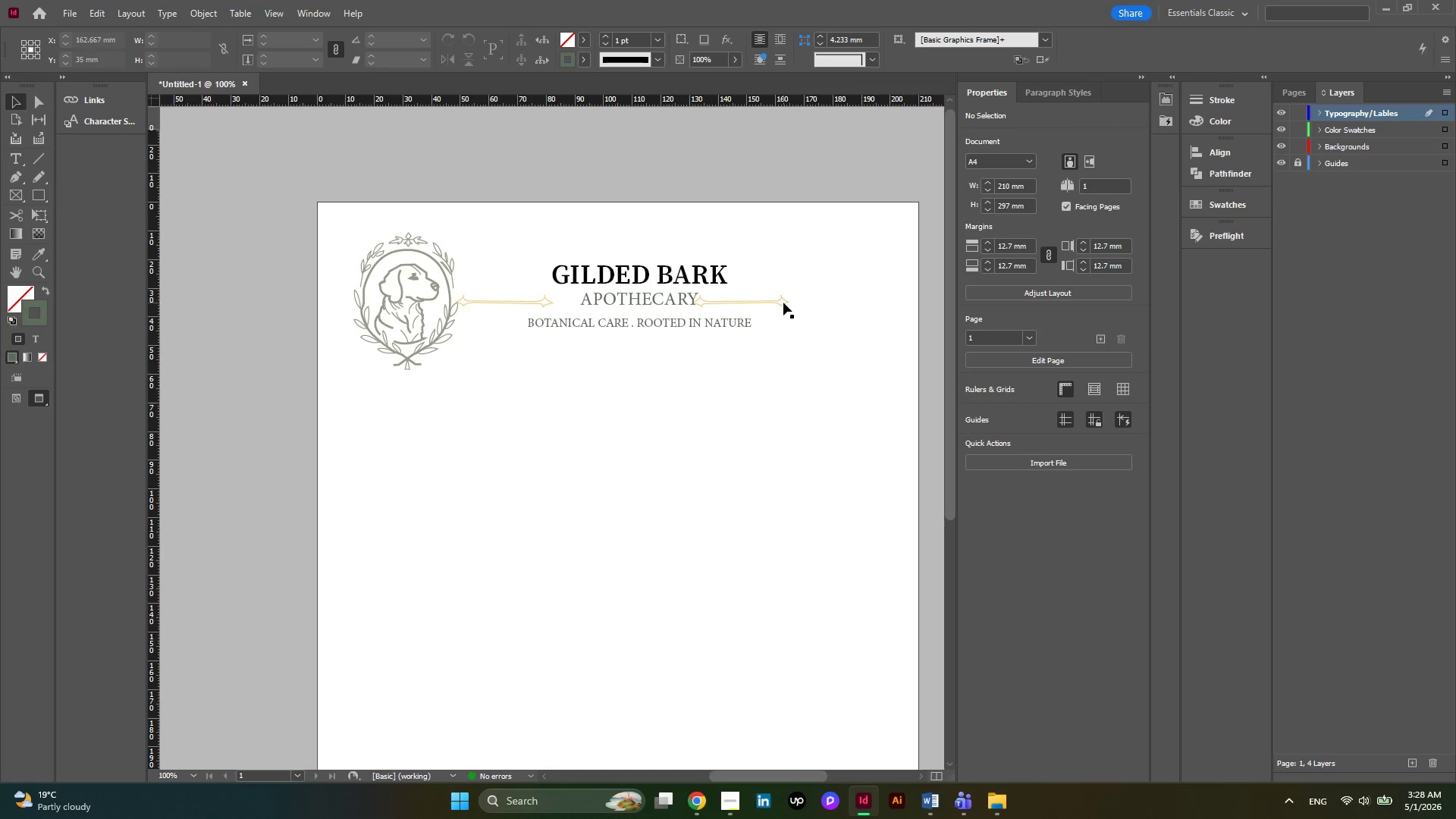 
left_click([774, 301])
 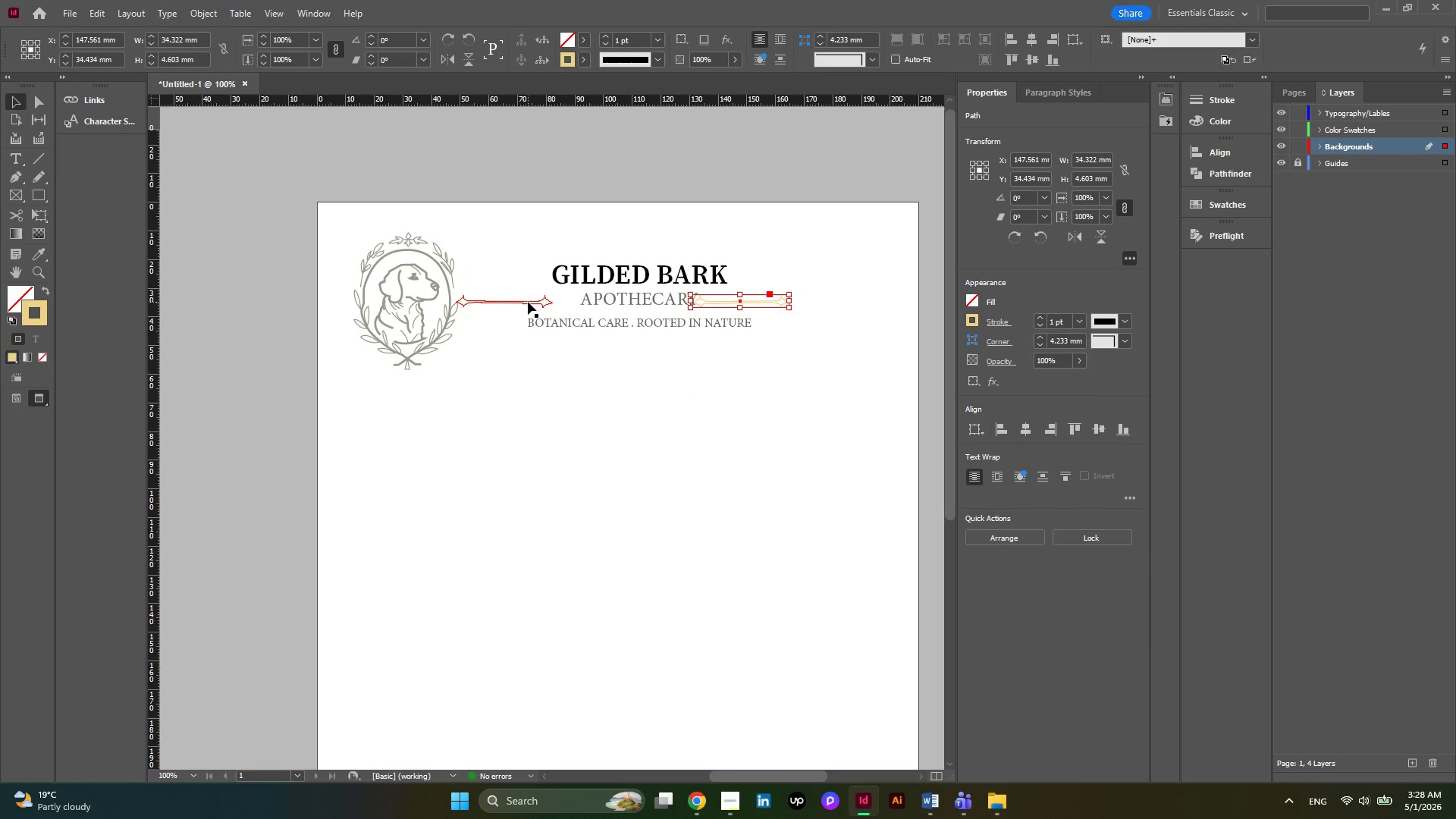 
hold_key(key=ShiftLeft, duration=0.58)
left_click([528, 302])
 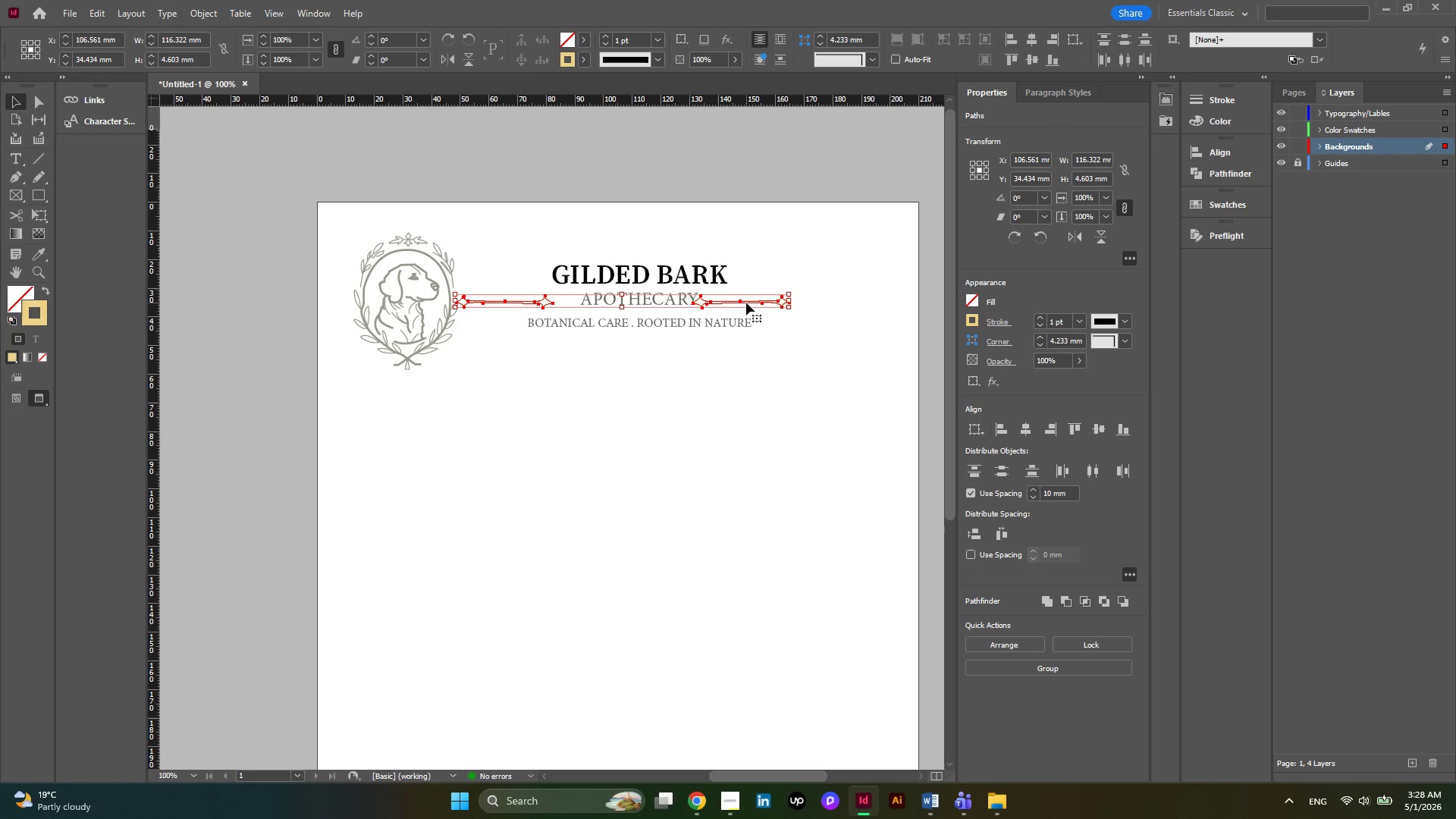 
left_click_drag(start_coordinate=[746, 303], to_coordinate=[760, 303])
 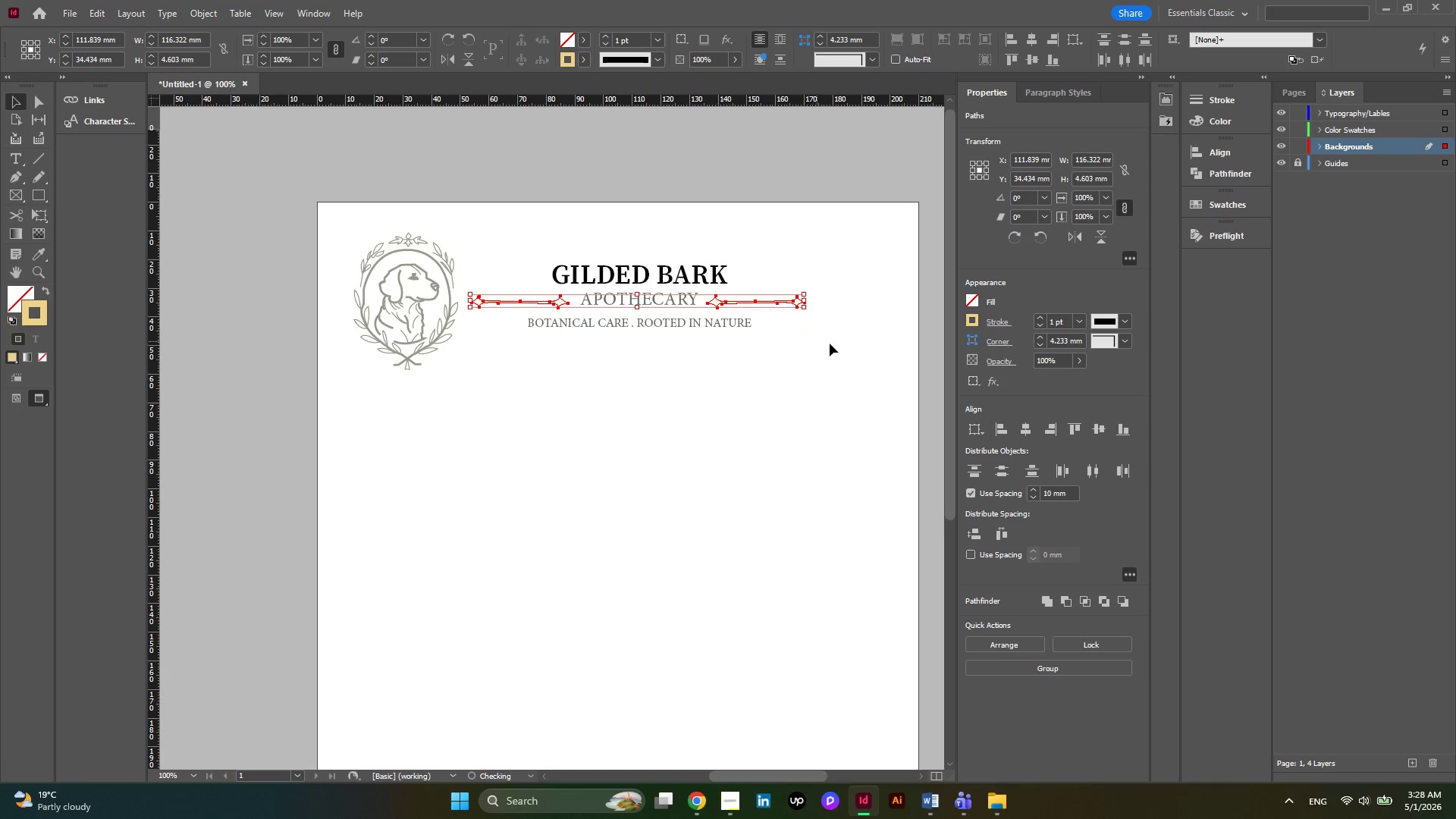 
left_click([830, 344])
 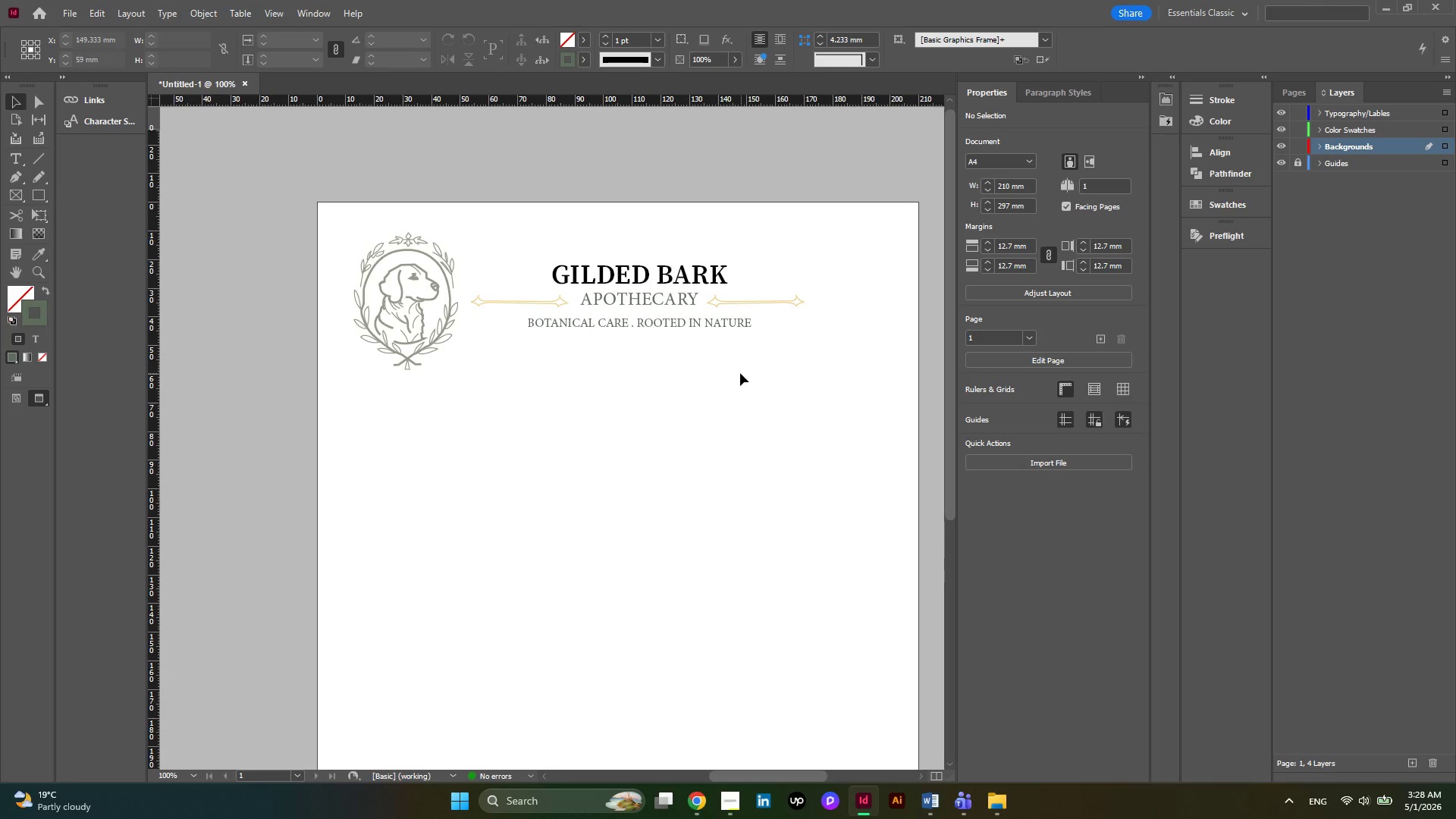 
left_click_drag(start_coordinate=[741, 378], to_coordinate=[541, 249])
 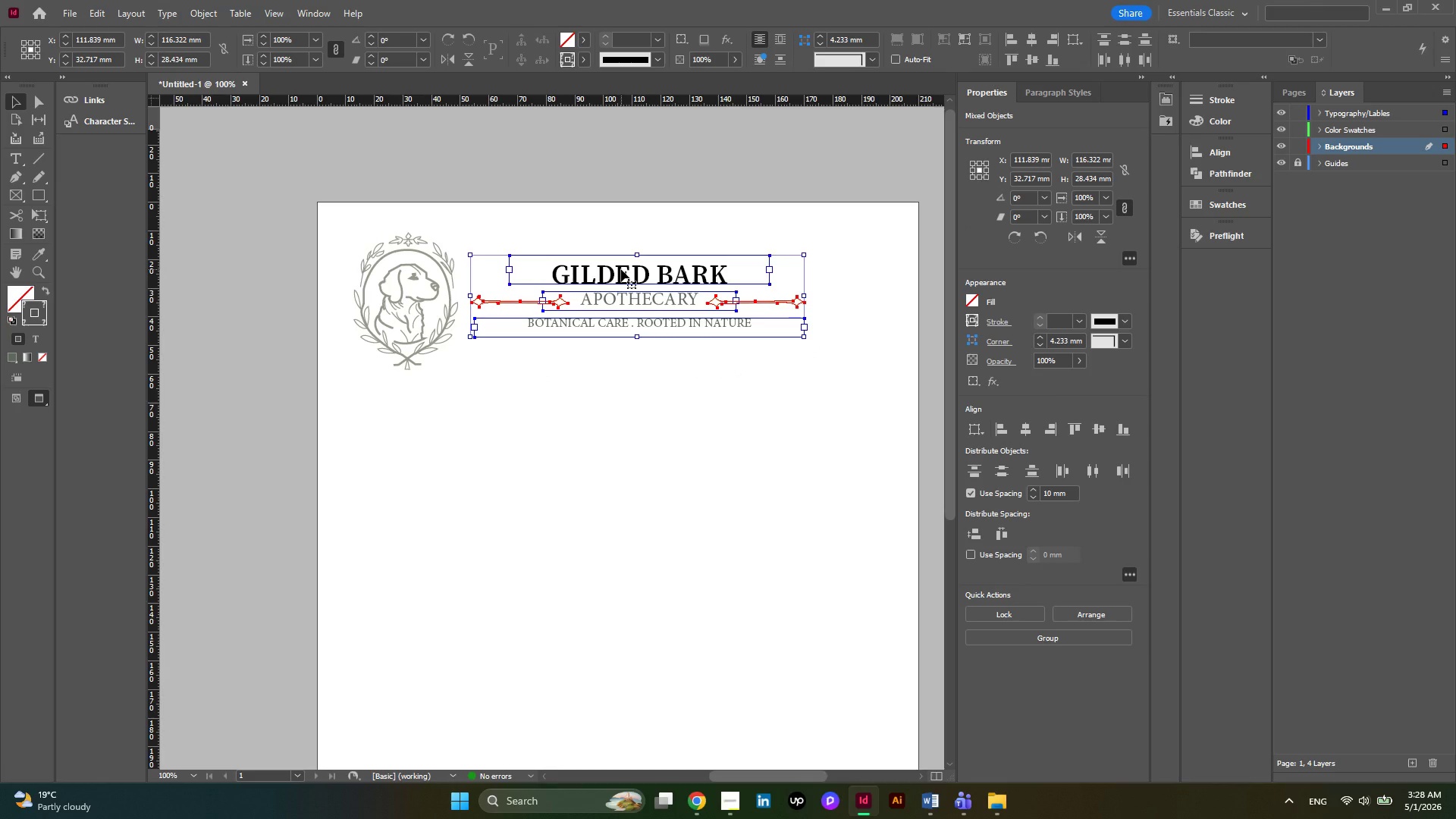 
left_click_drag(start_coordinate=[621, 269], to_coordinate=[656, 269])
 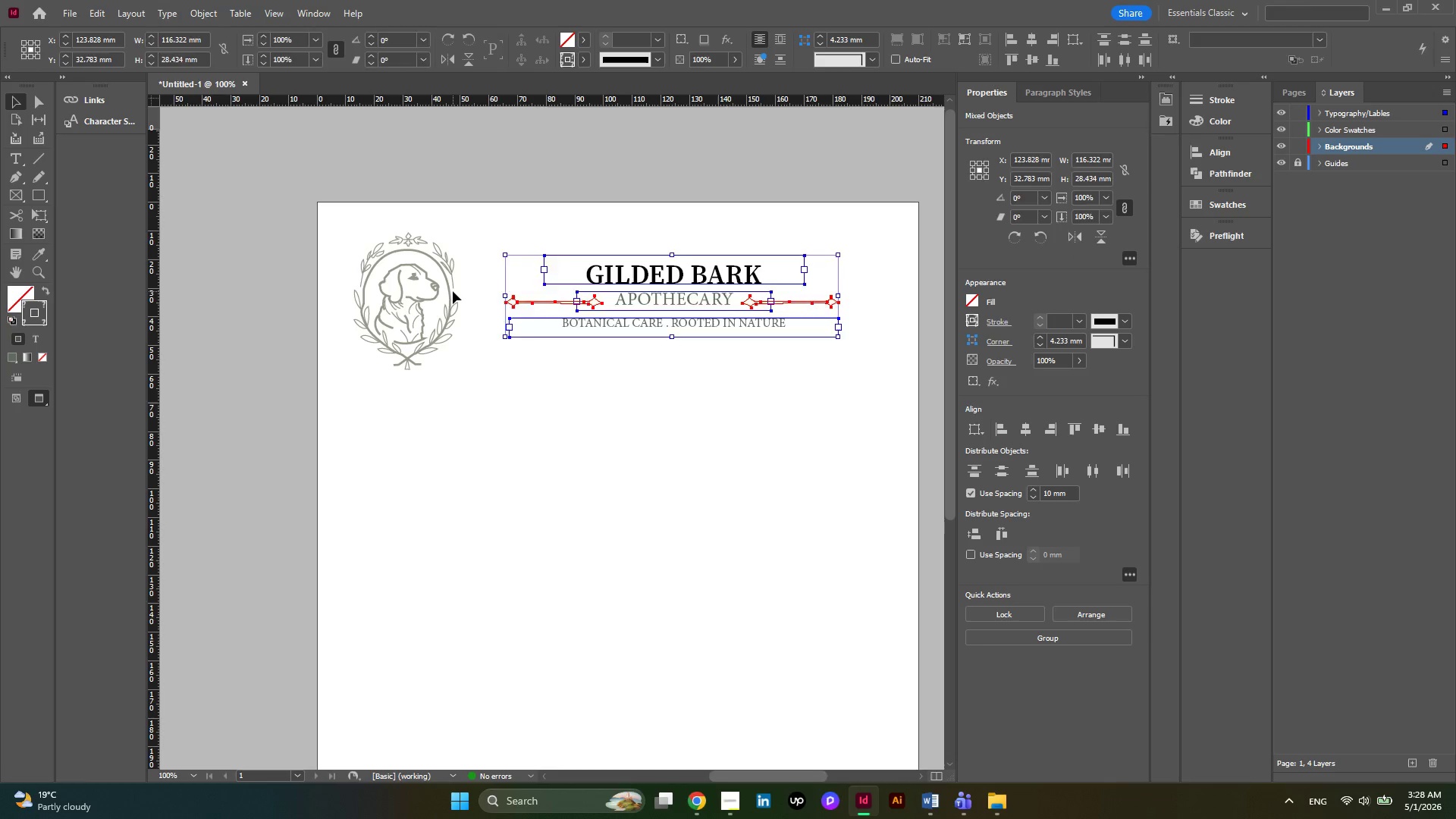 
double_click([448, 291])
 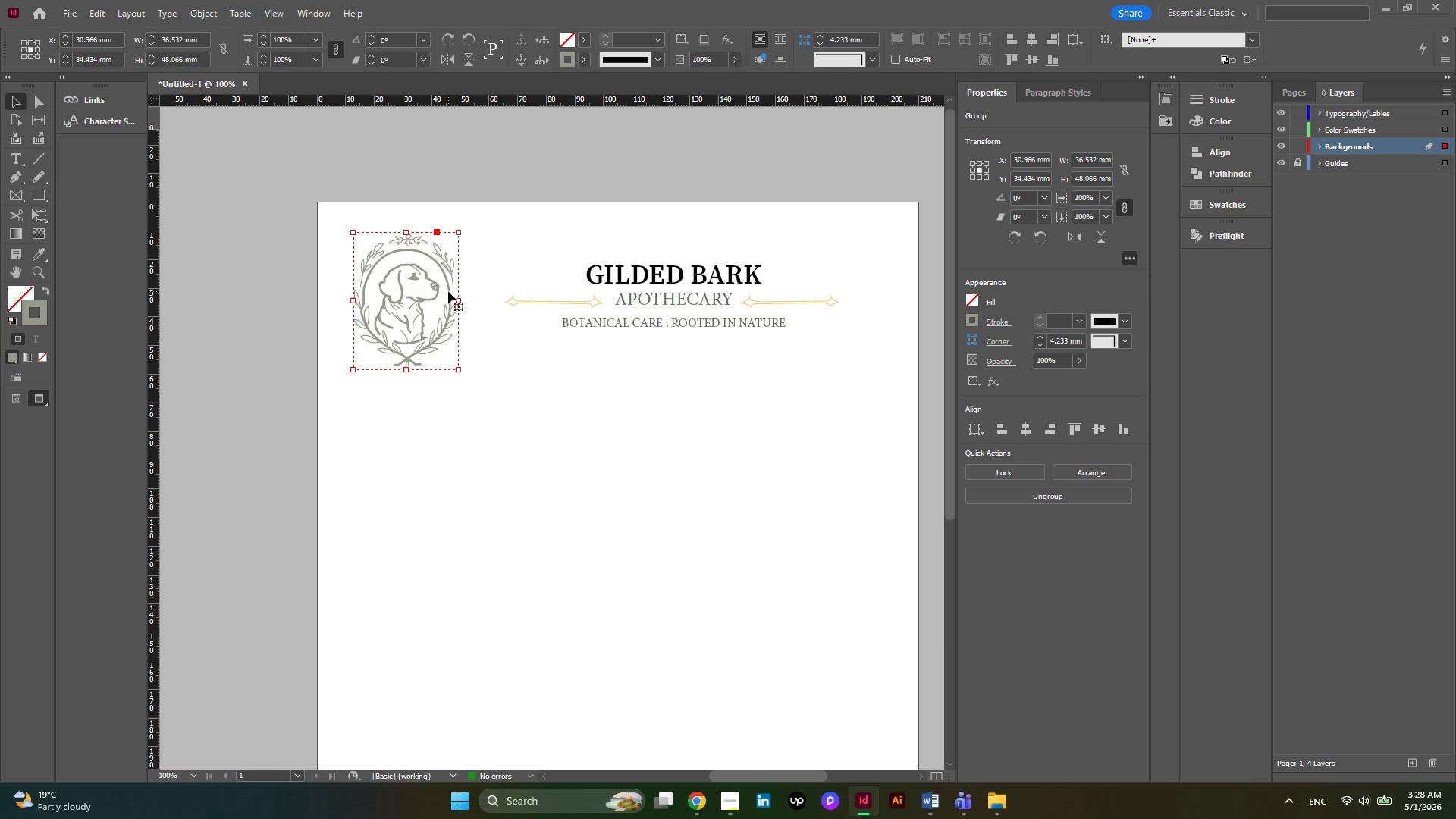 
left_click_drag(start_coordinate=[448, 291], to_coordinate=[466, 293])
 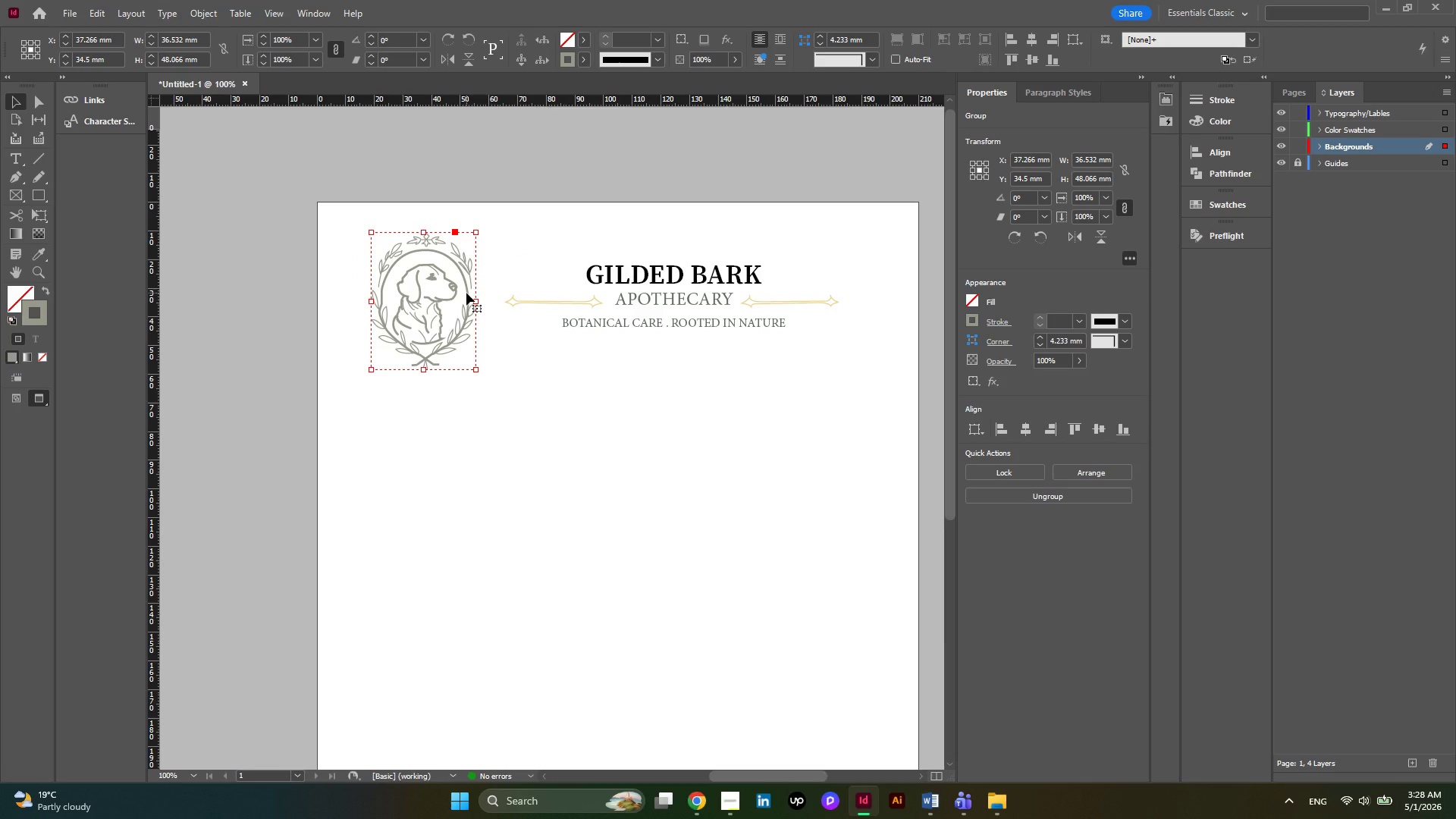 
key(W)
 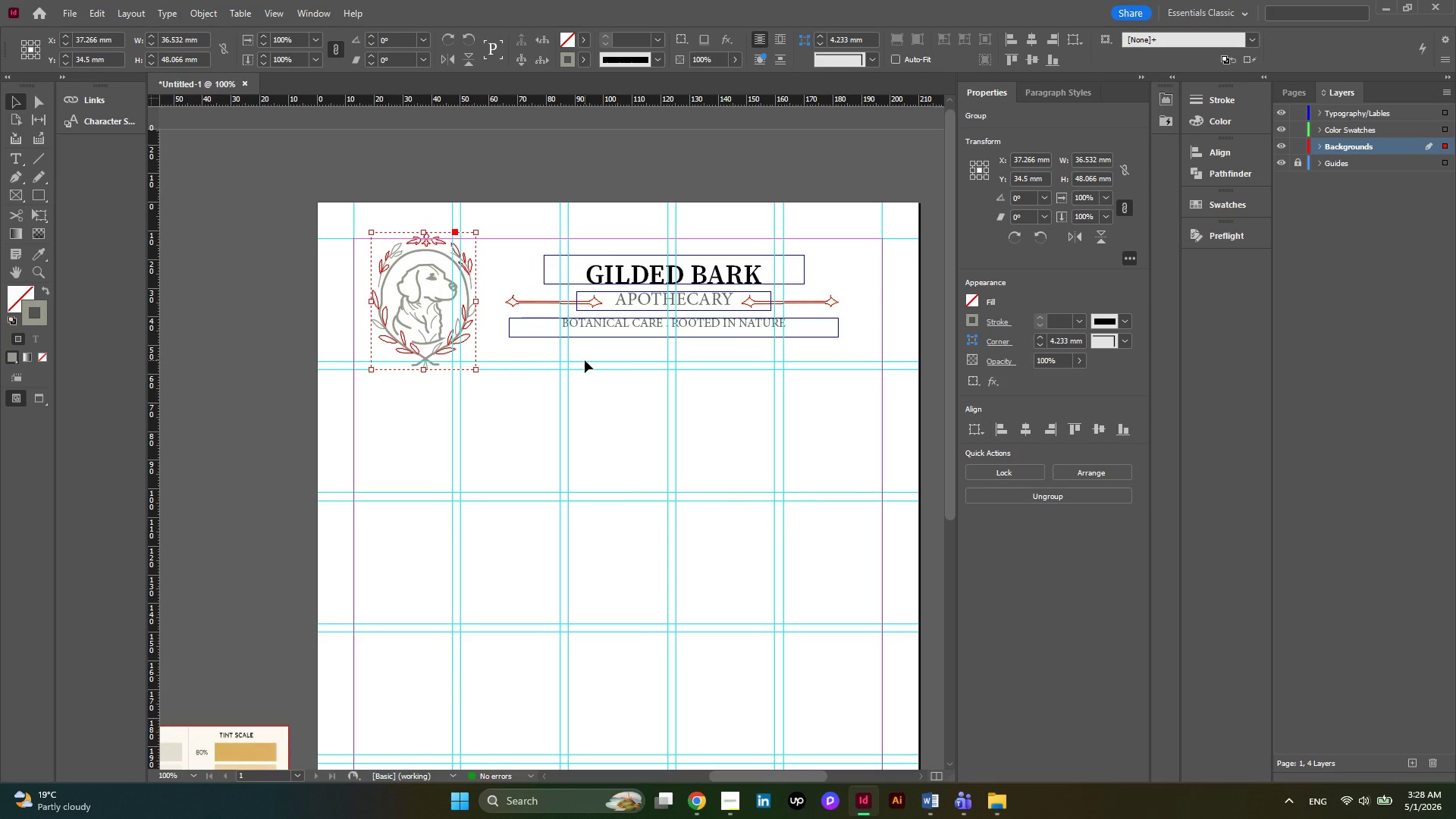 
wait(5.03)
 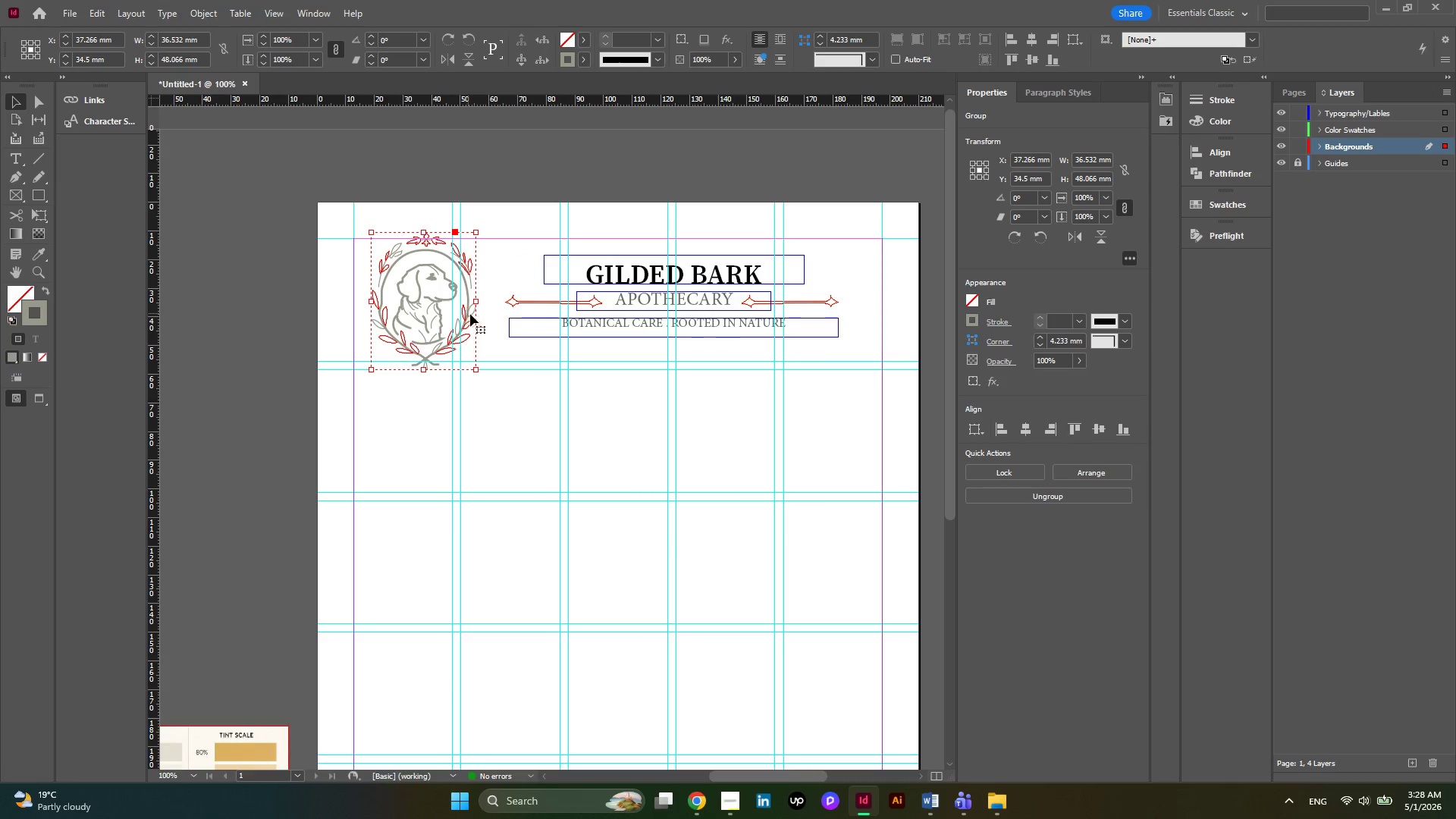 
scroll: coordinate [585, 360], scroll_direction: down, amount: 2.0
 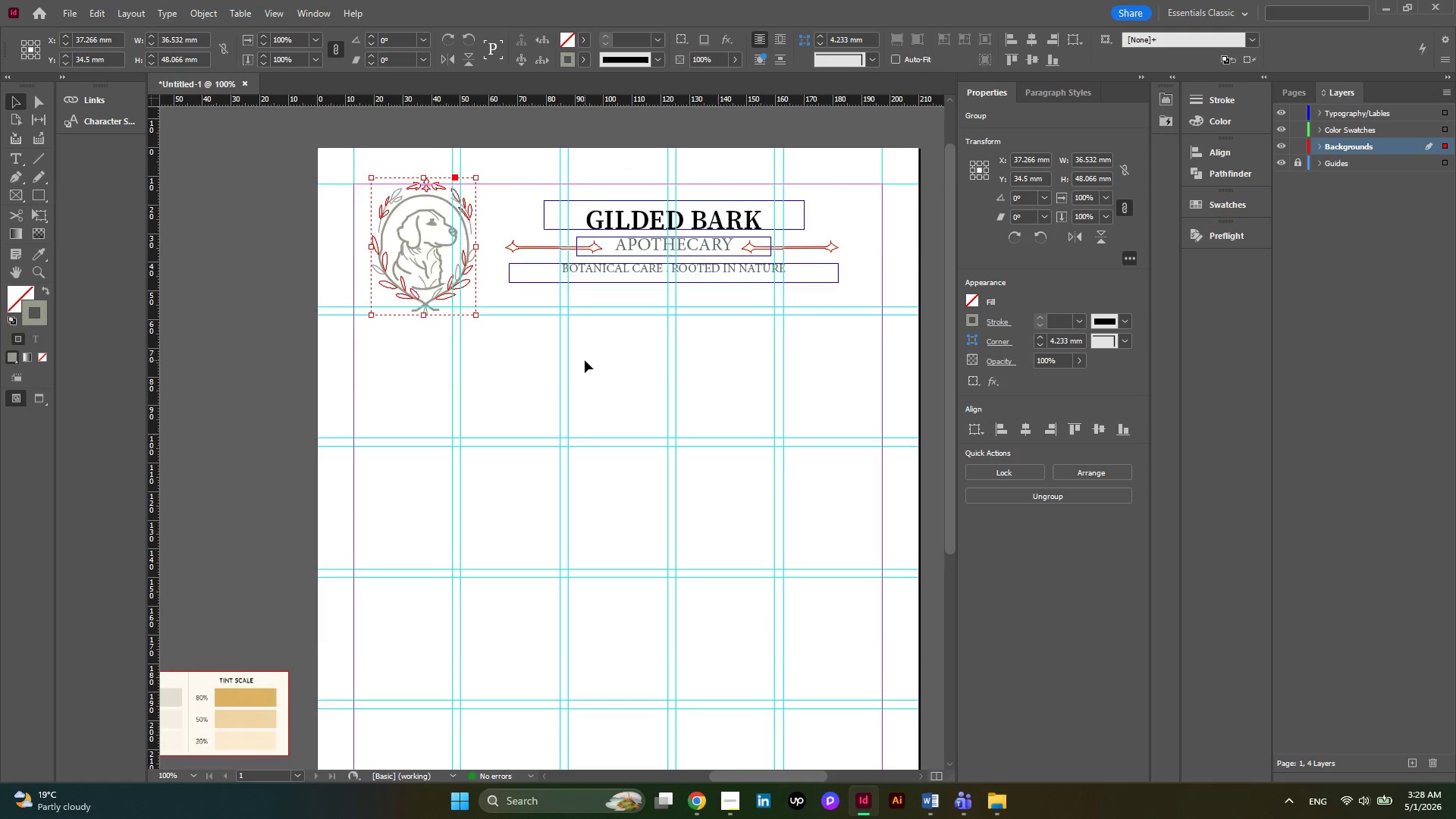 
scroll: coordinate [585, 360], scroll_direction: none, amount: 0.0
 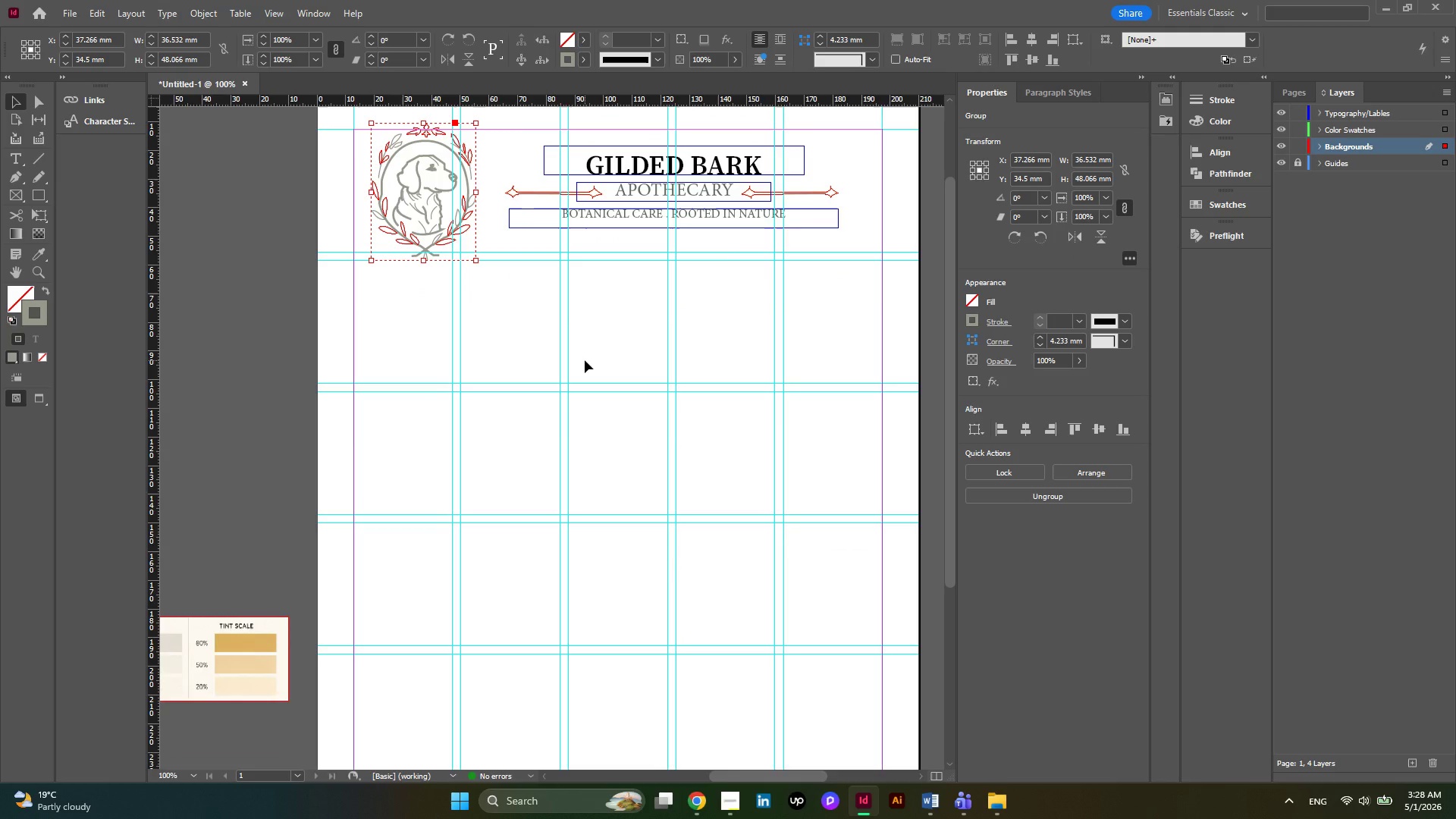 
wait(11.18)
 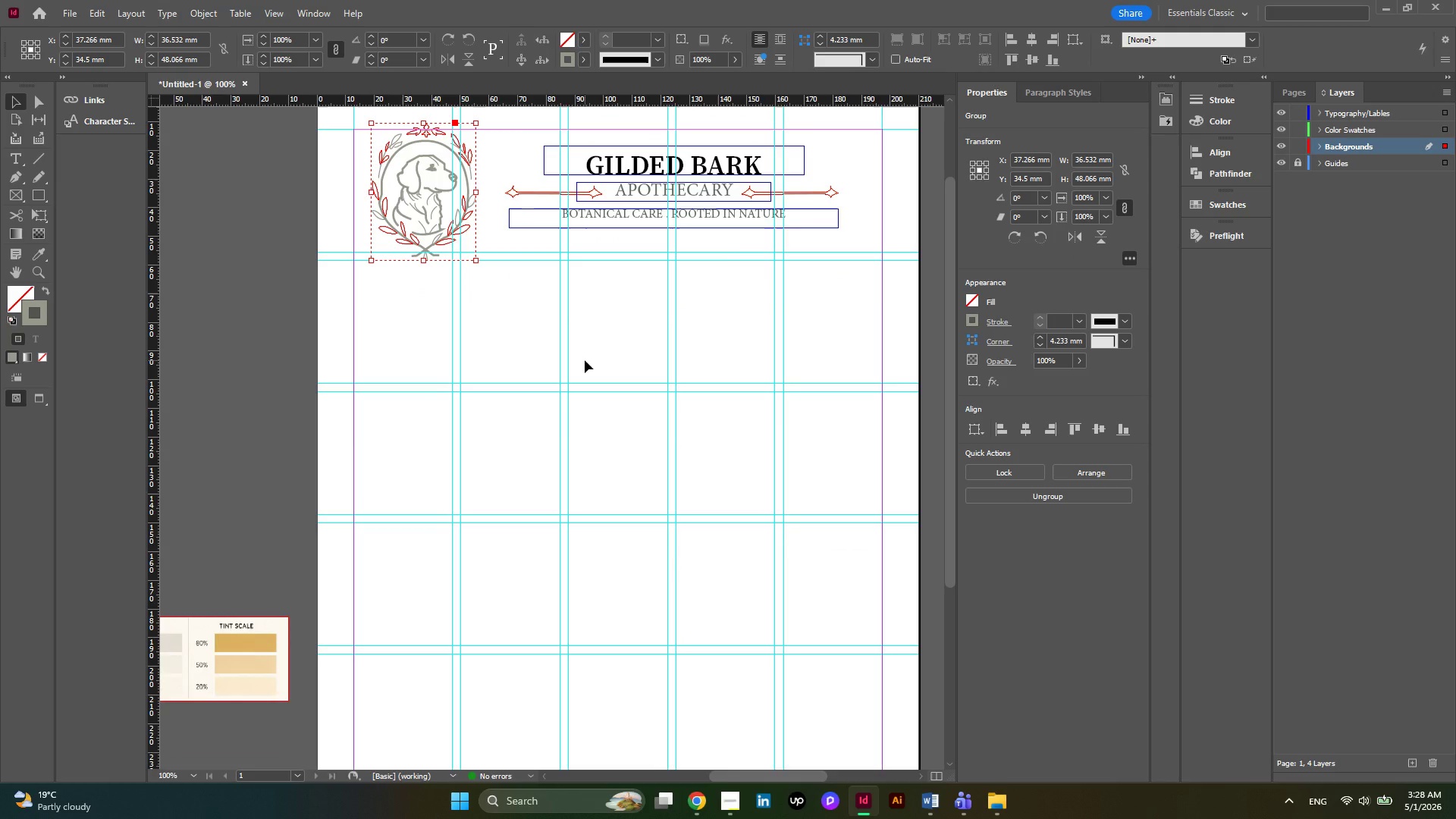 
left_click([662, 158])
 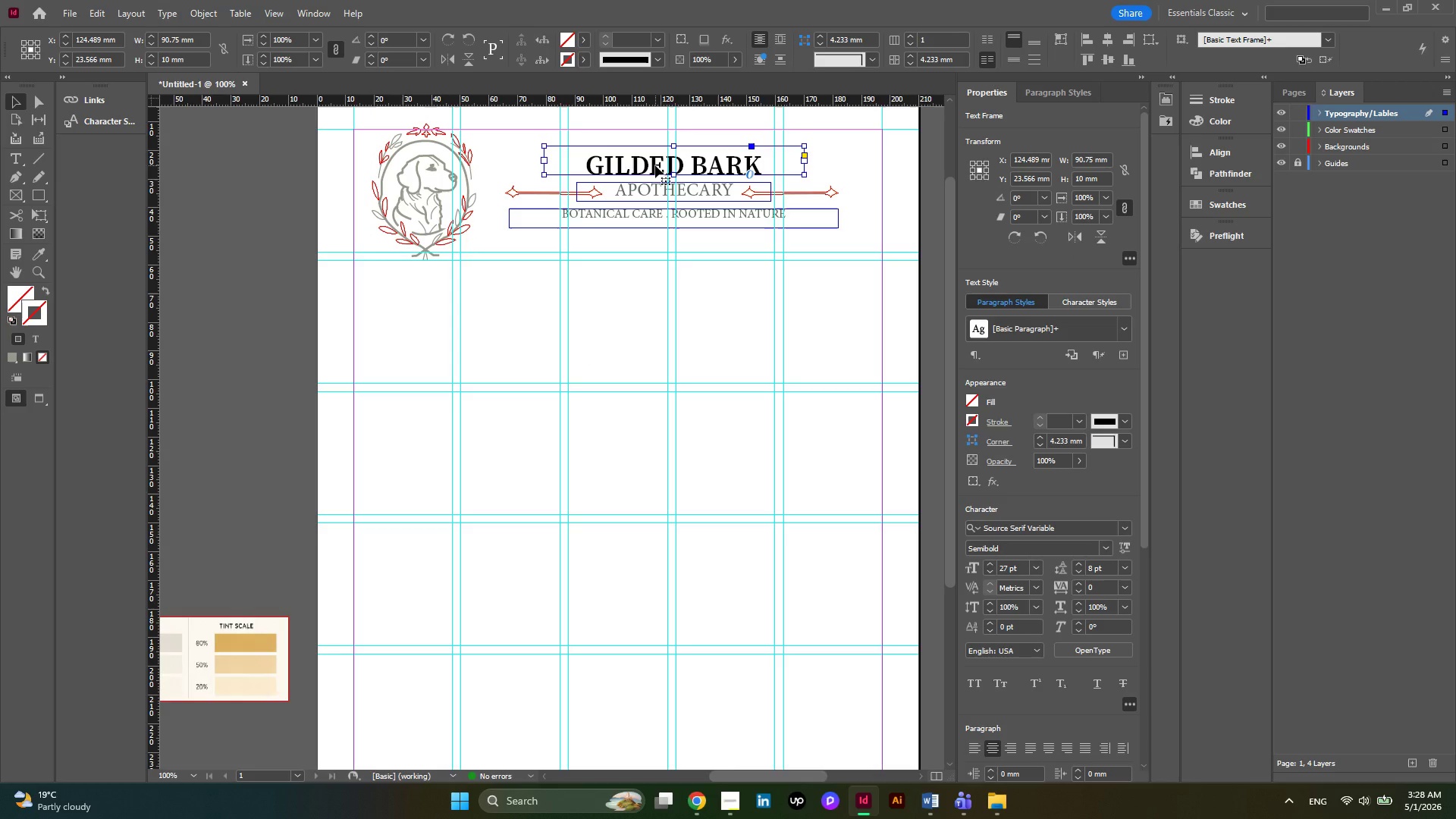 
hold_key(key=AltLeft, duration=1.86)
left_click_drag(start_coordinate=[655, 165], to_coordinate=[601, 250])
 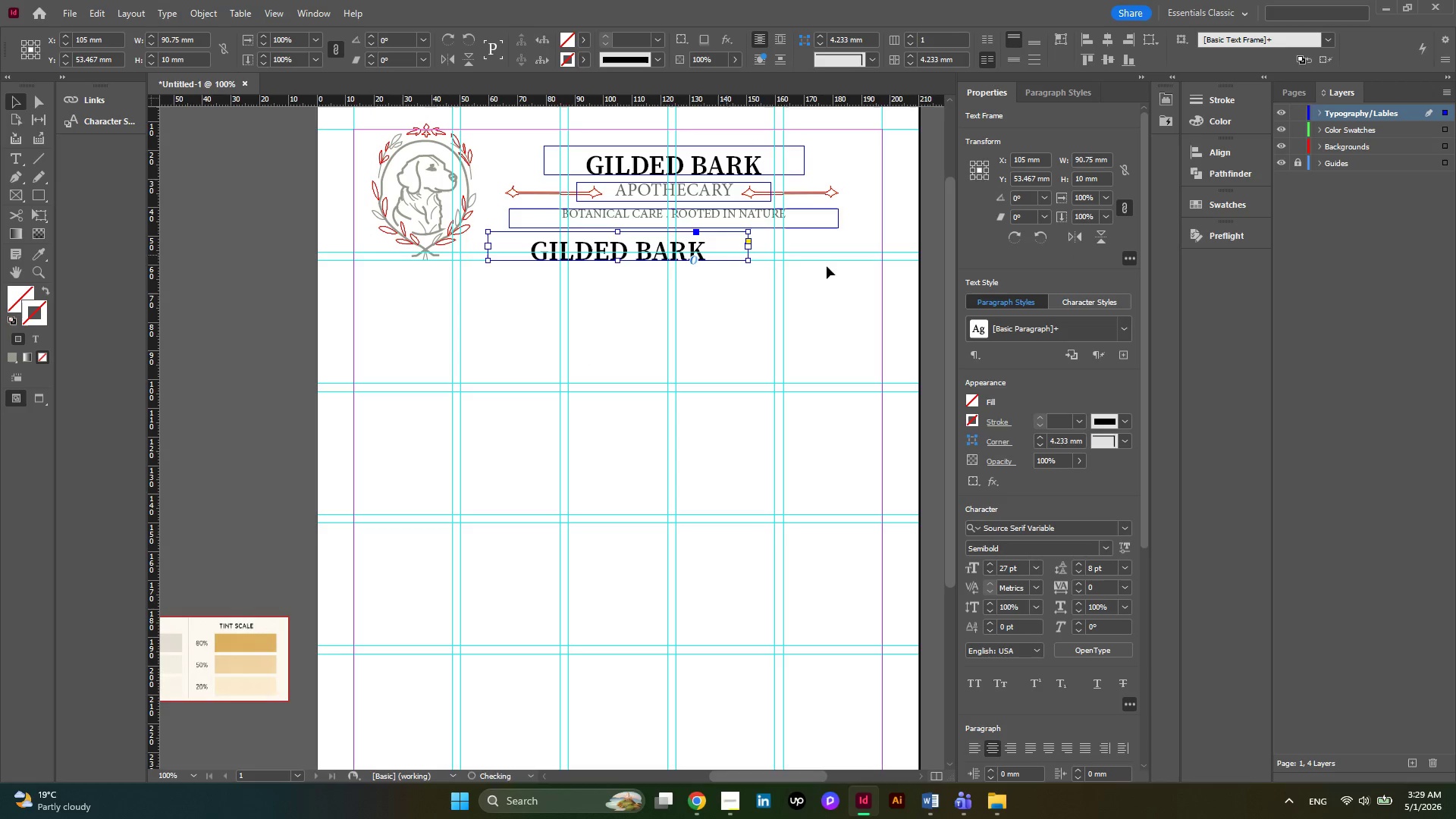 
left_click([989, 570])
 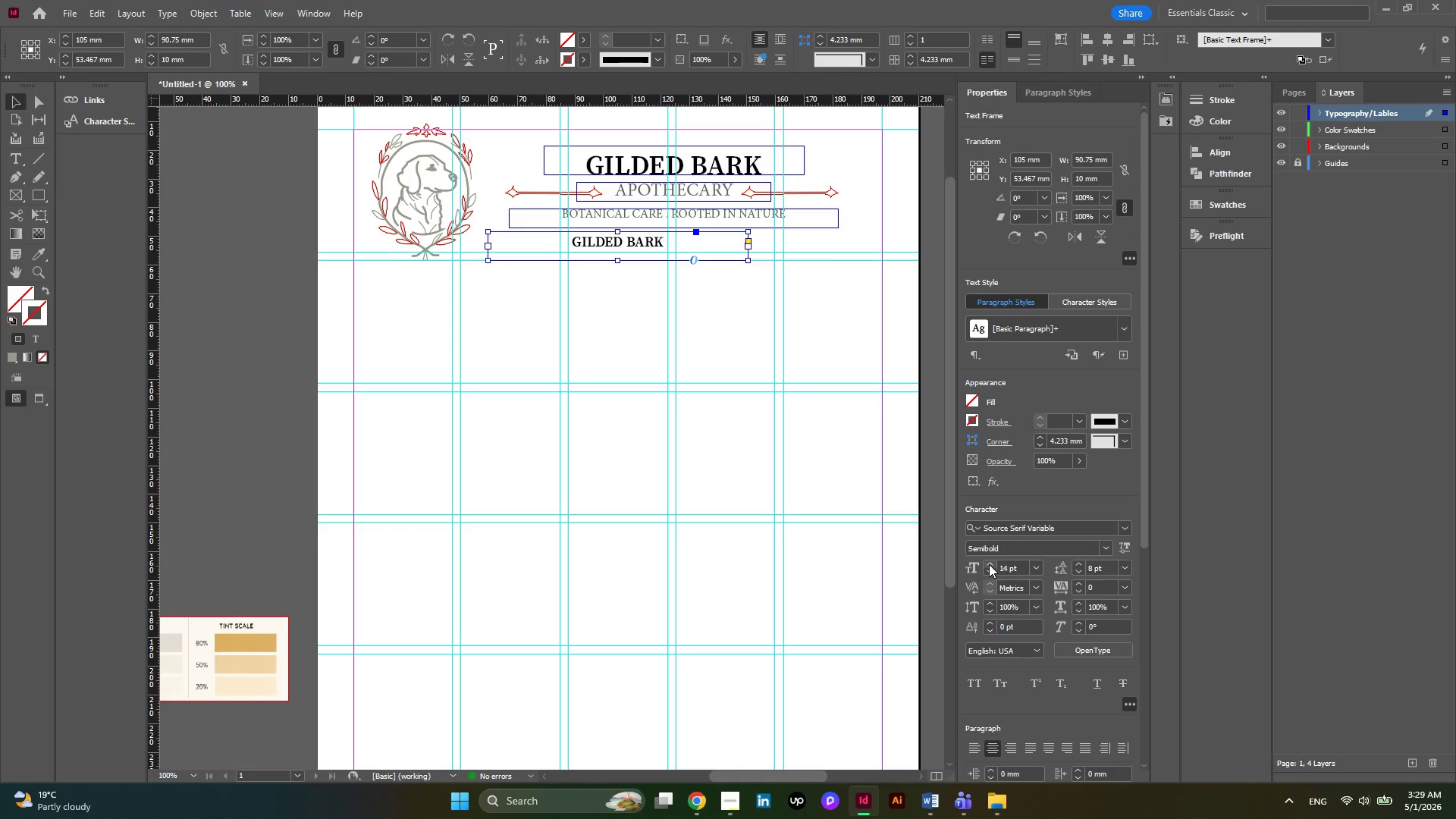 
double_click([989, 564])
 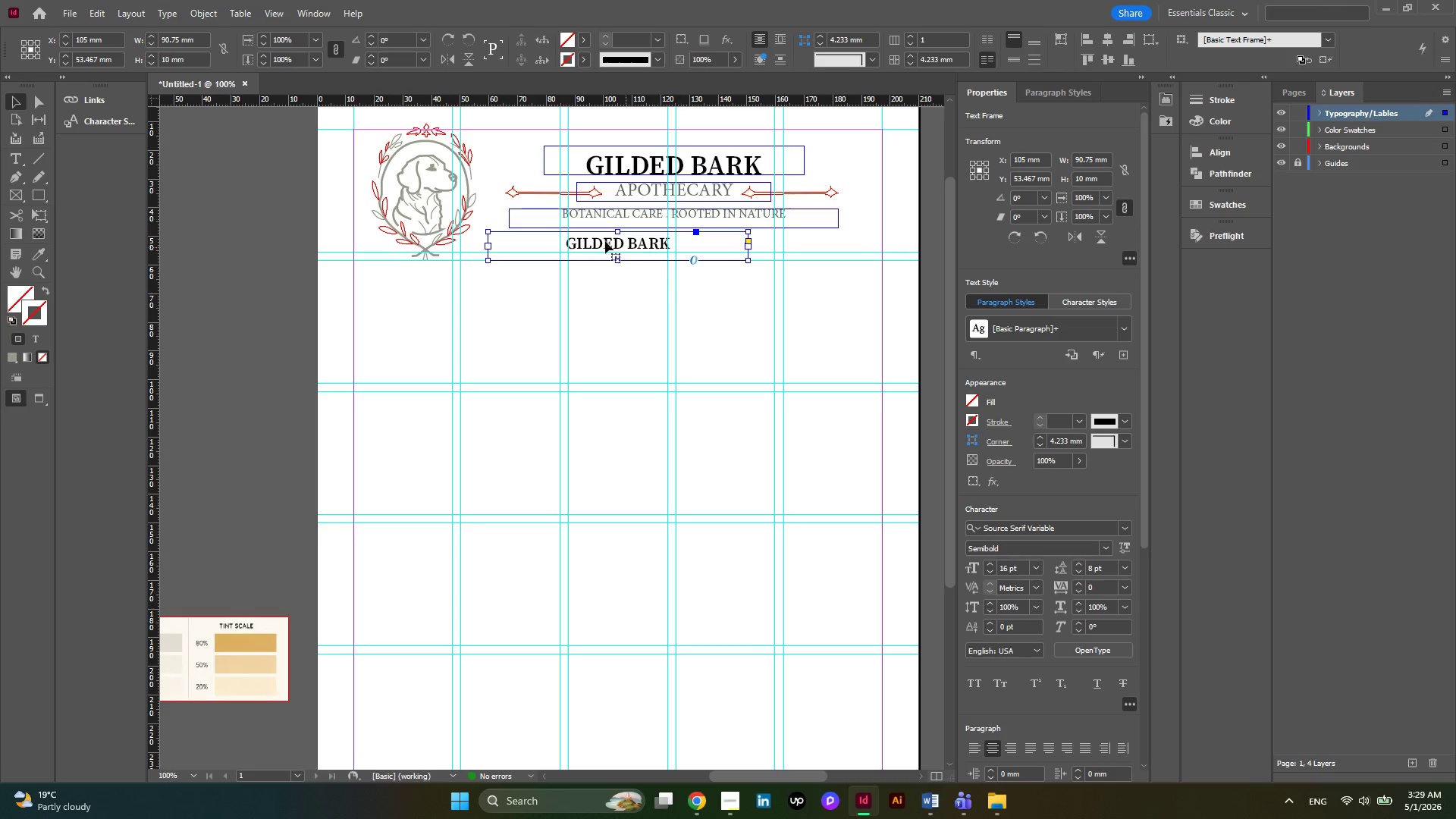 
double_click([598, 244])
 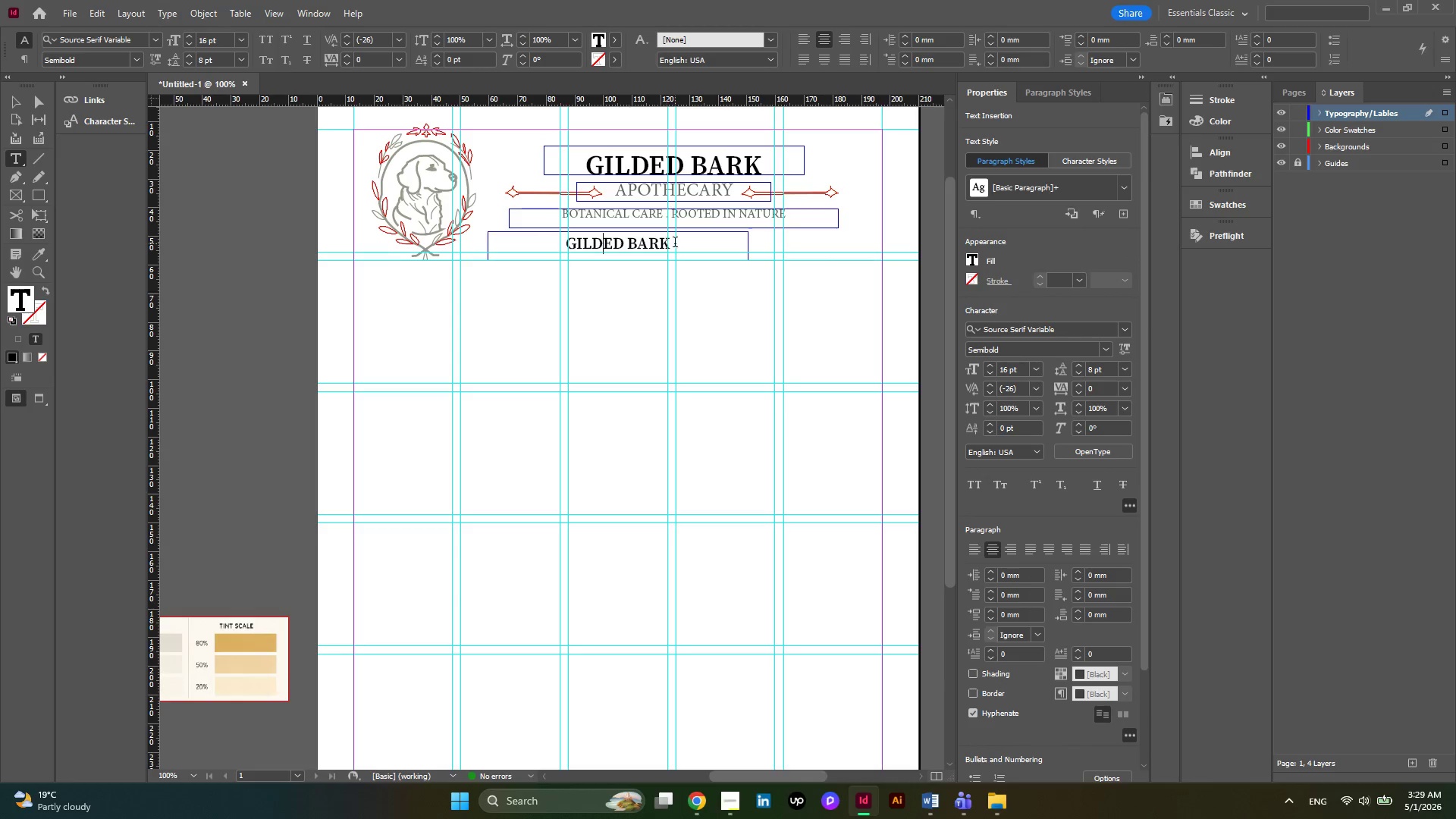 
left_click_drag(start_coordinate=[675, 243], to_coordinate=[557, 247])
 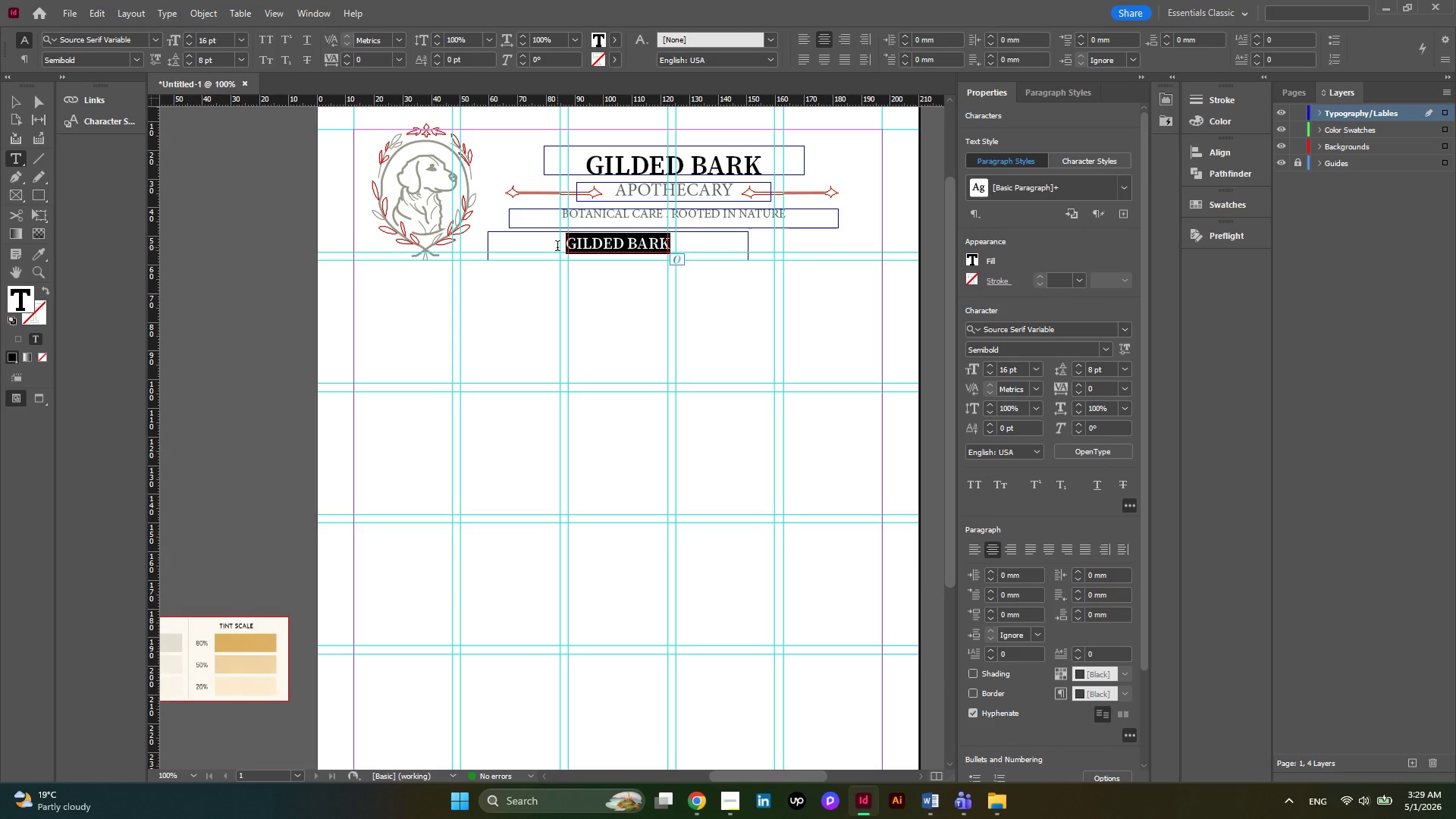 
type(BRAND COLORING)
key(Backspace)
key(Backspace)
key(Backspace)
type( SPECIFICATION GUIDE)
 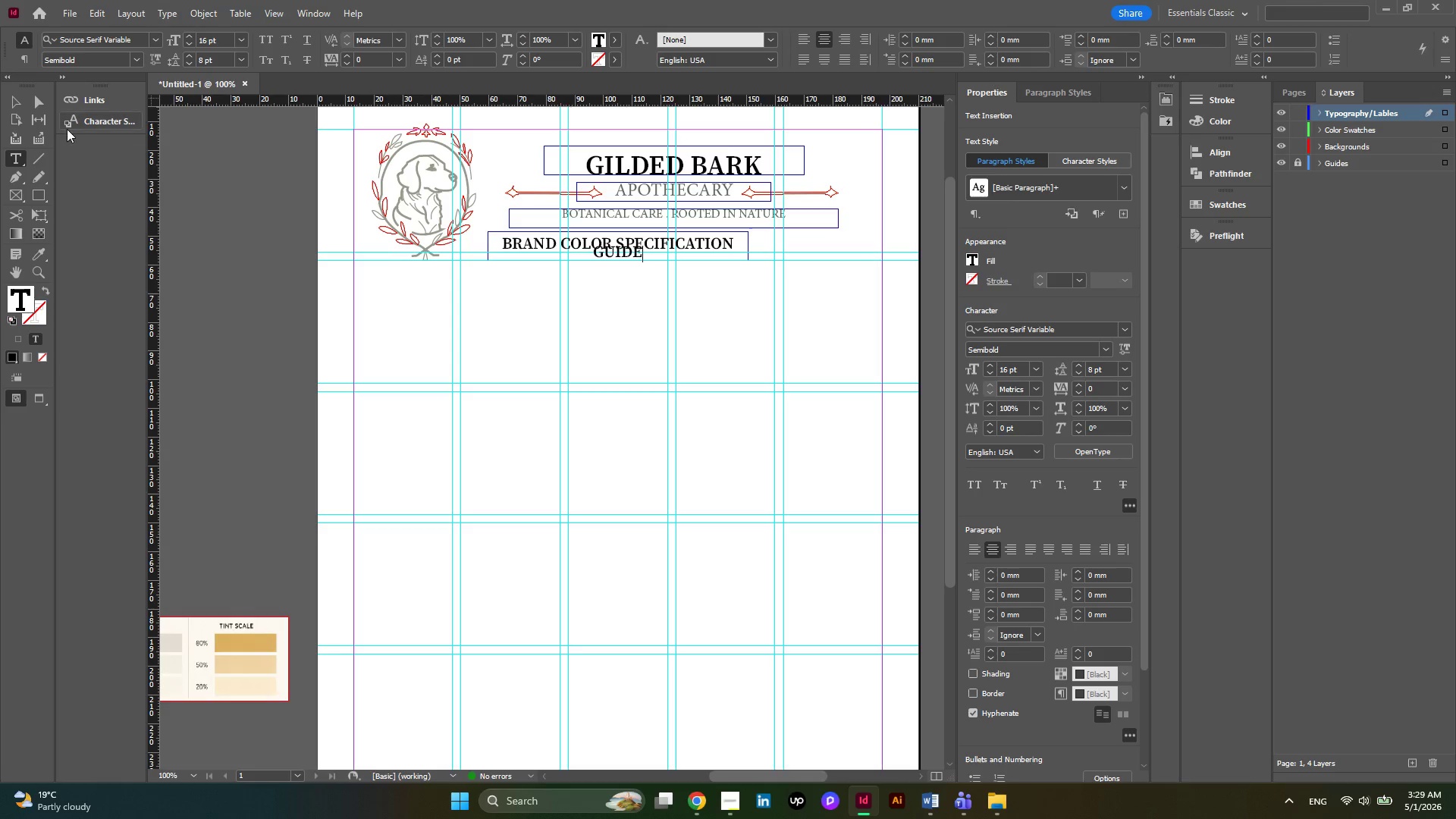 
left_click([14, 101])
 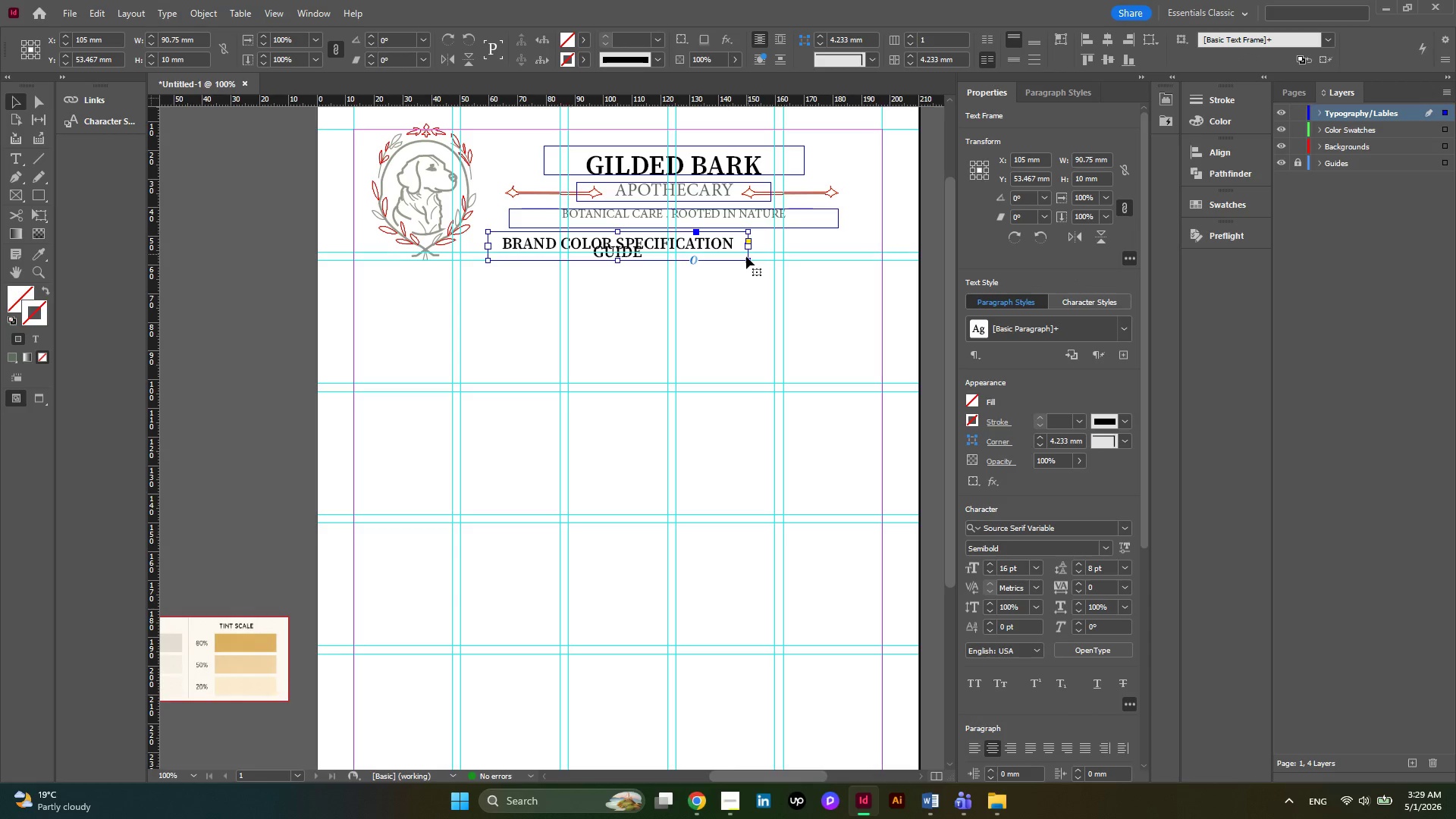 
left_click_drag(start_coordinate=[746, 258], to_coordinate=[817, 257])
 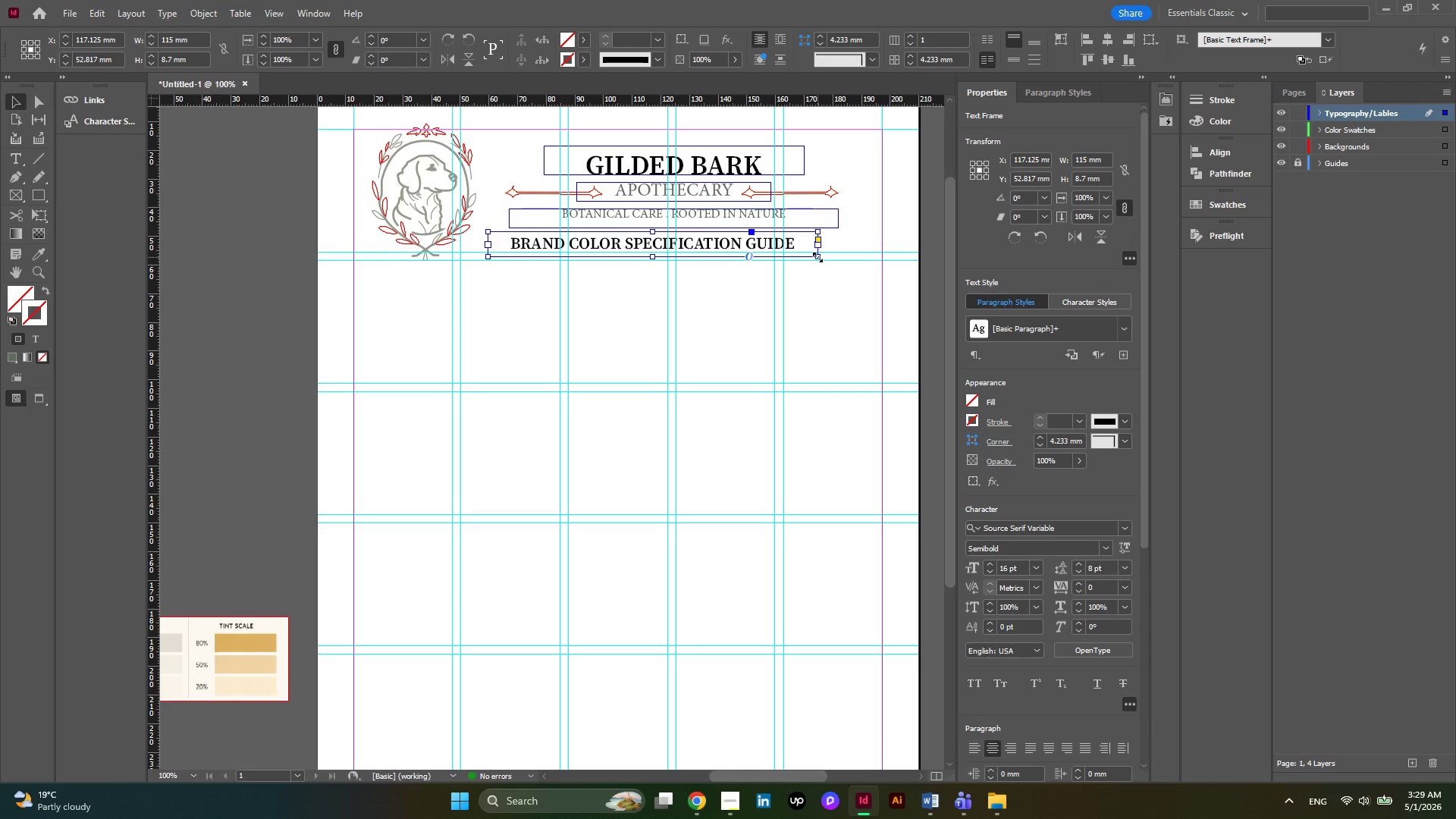 
wait(10.05)
 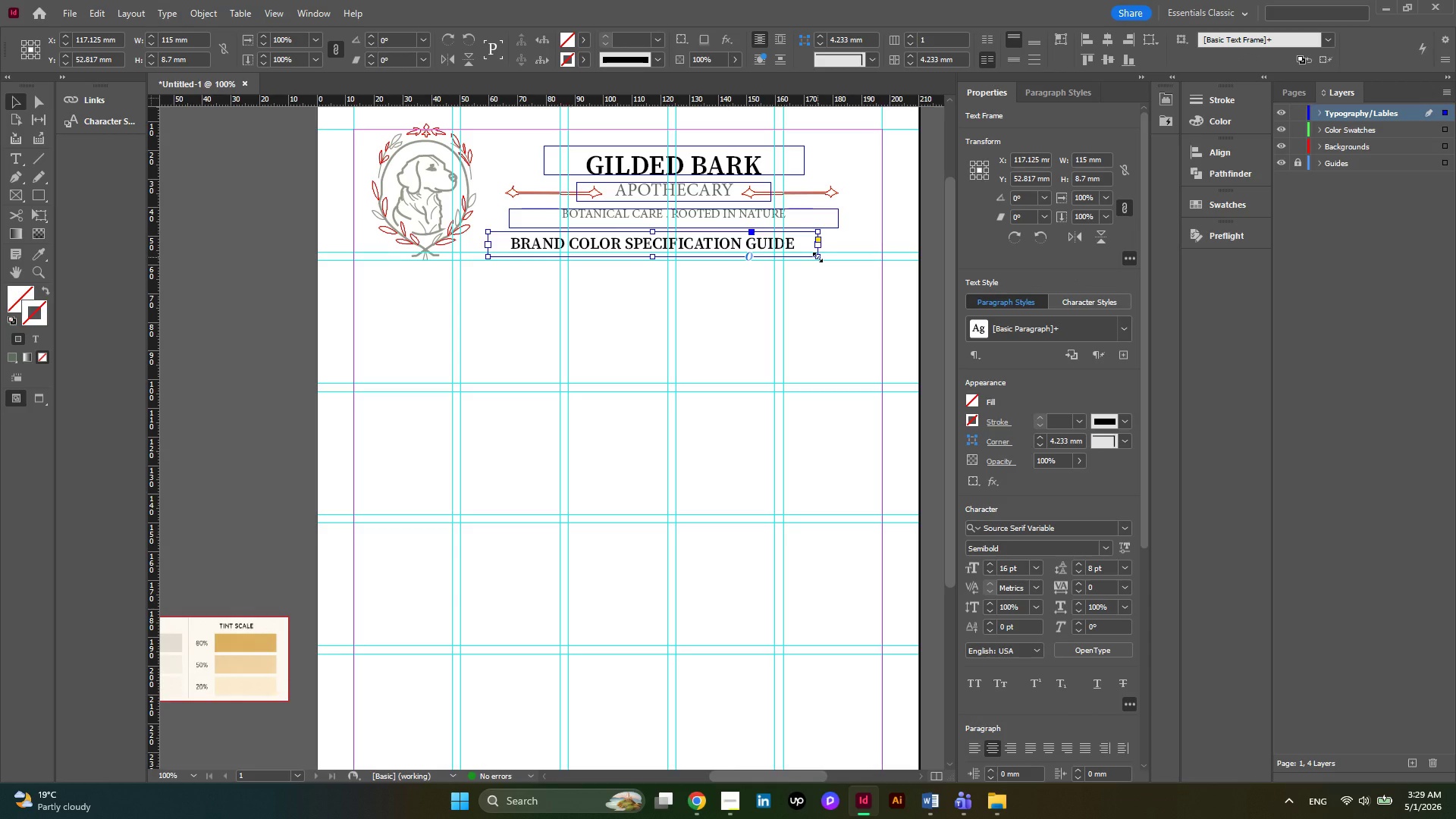 
double_click([770, 247])
 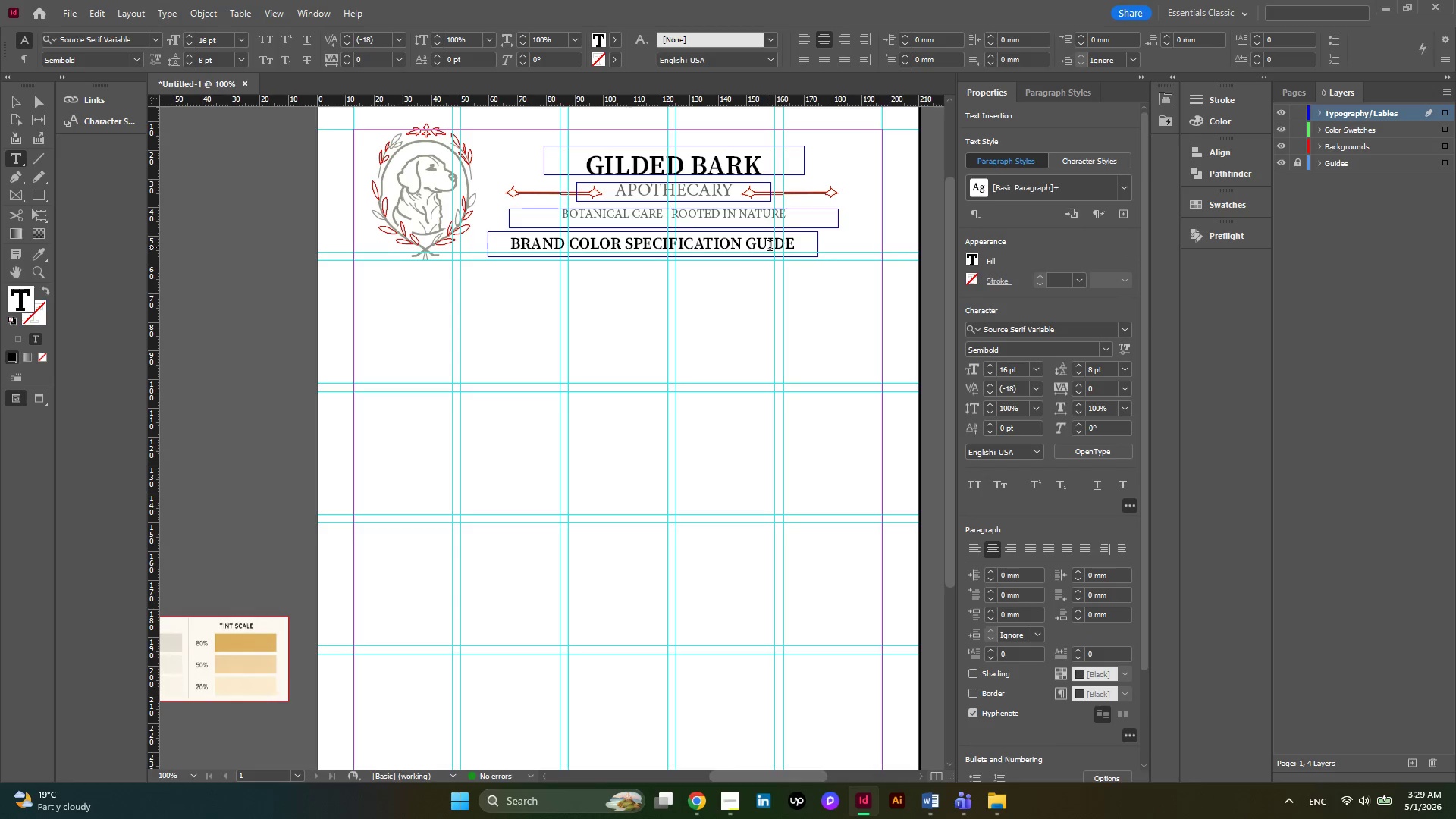 
key(Control+ControlLeft)
 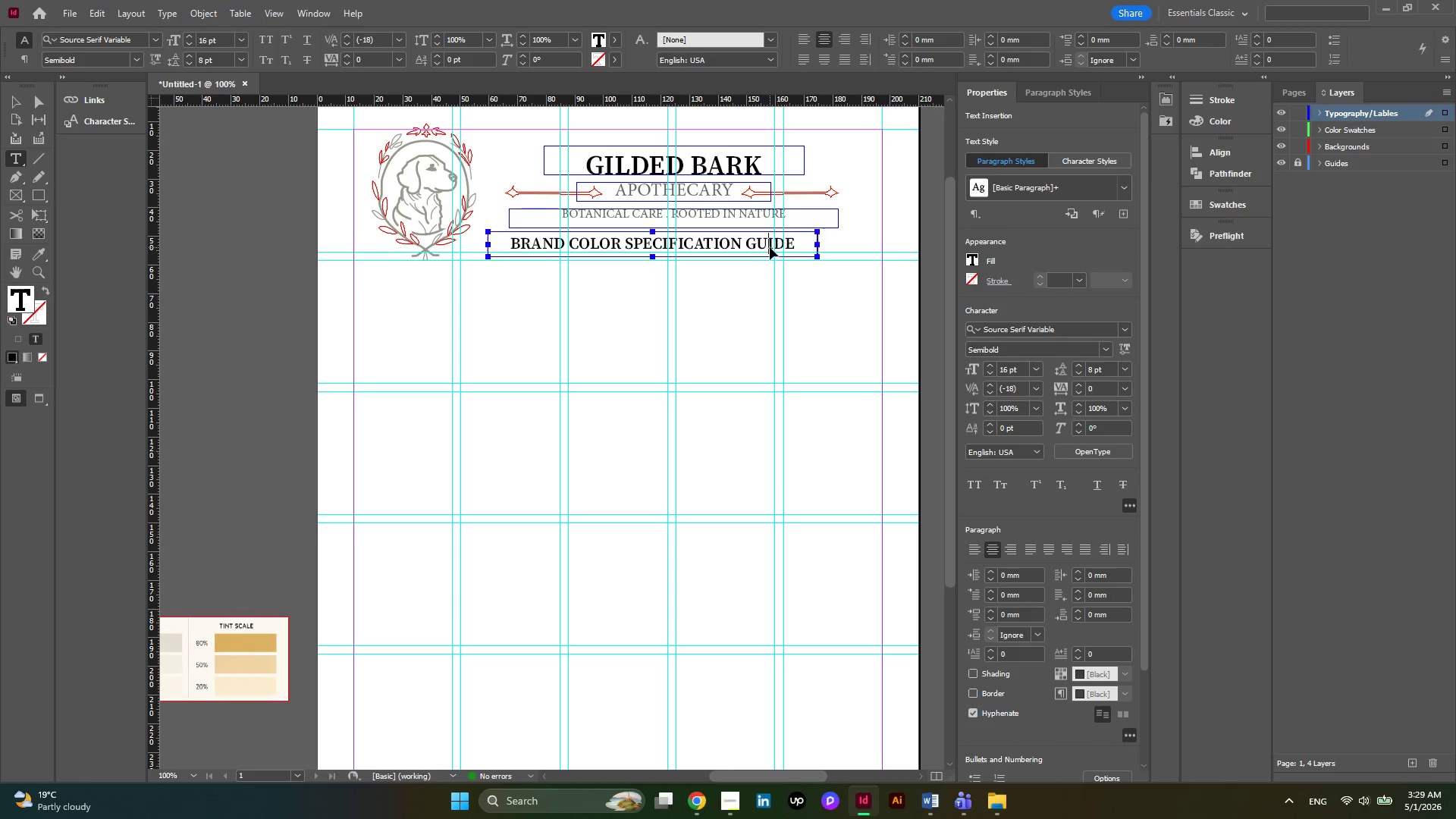 
key(Control+A)
 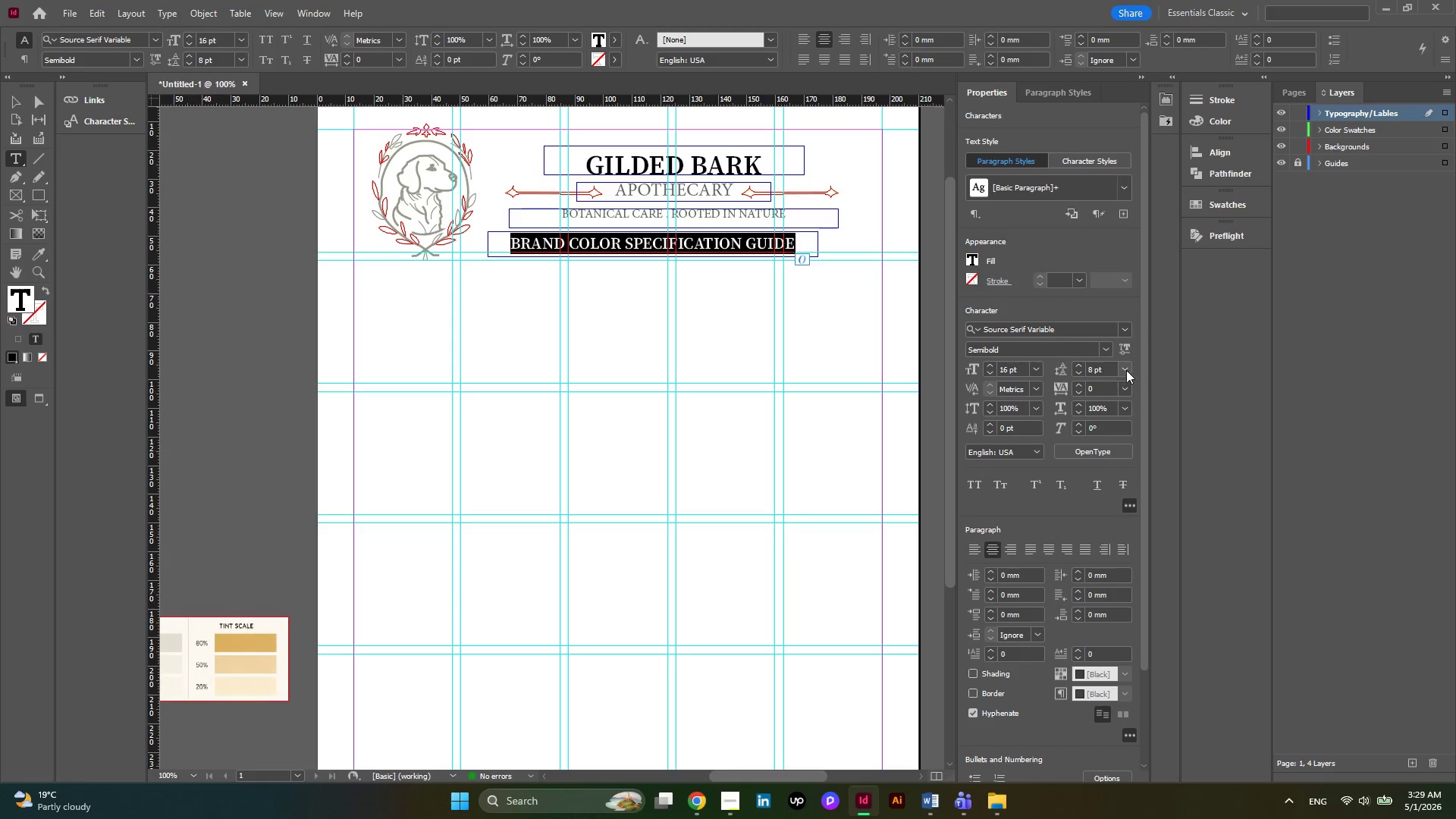 
left_click([1056, 332])
 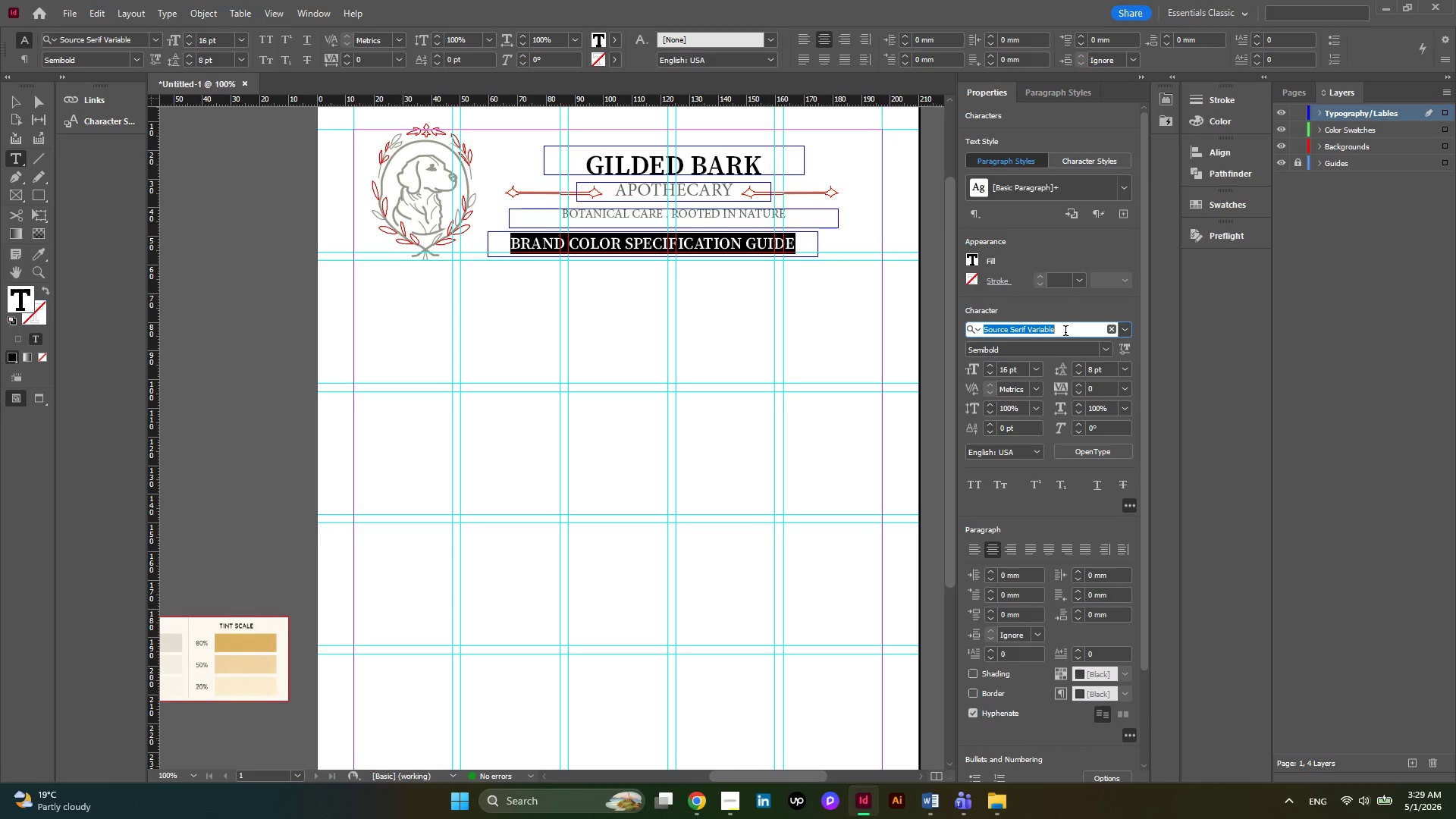 
type(MONT)
 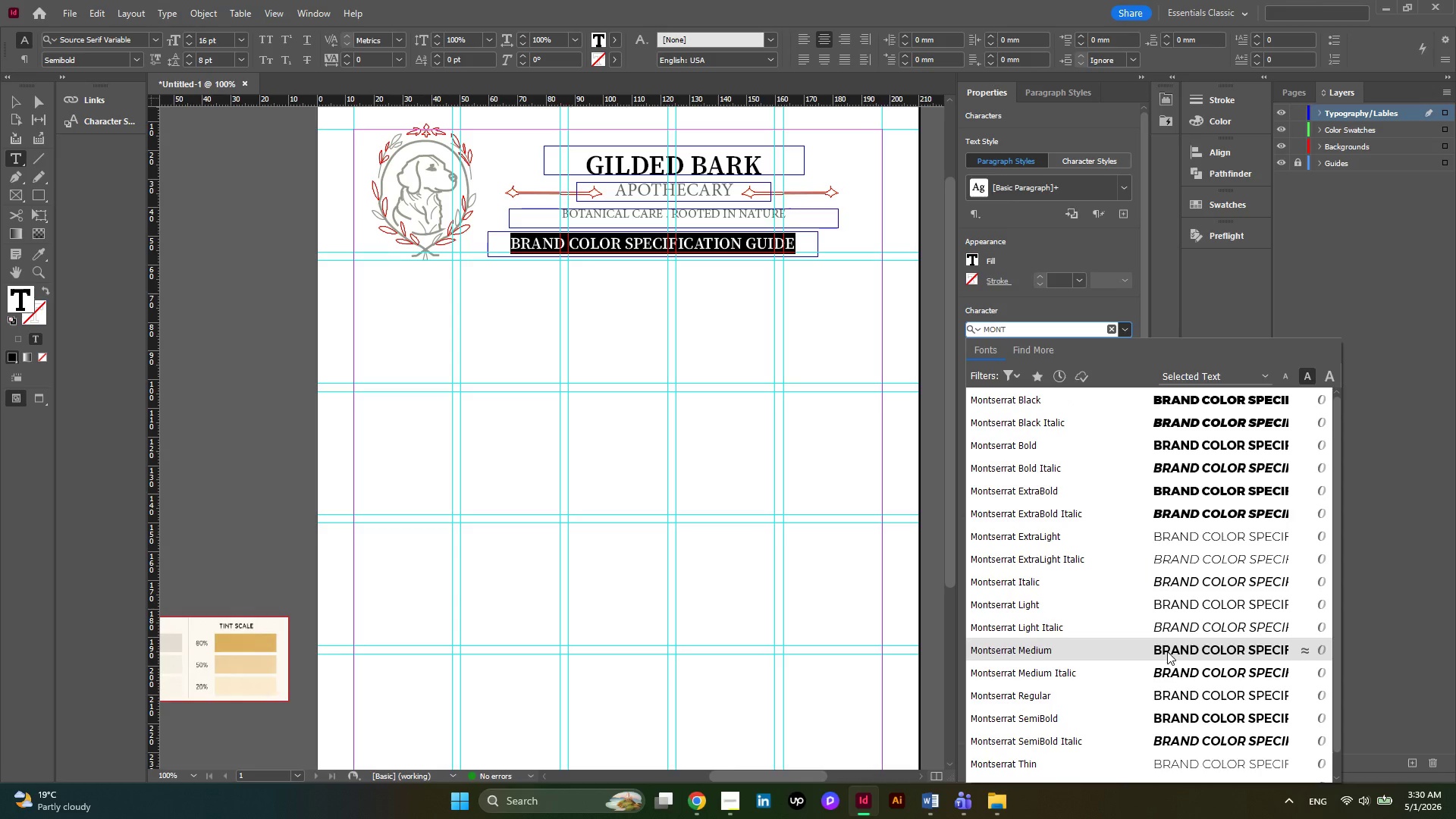 
left_click([1167, 651])
 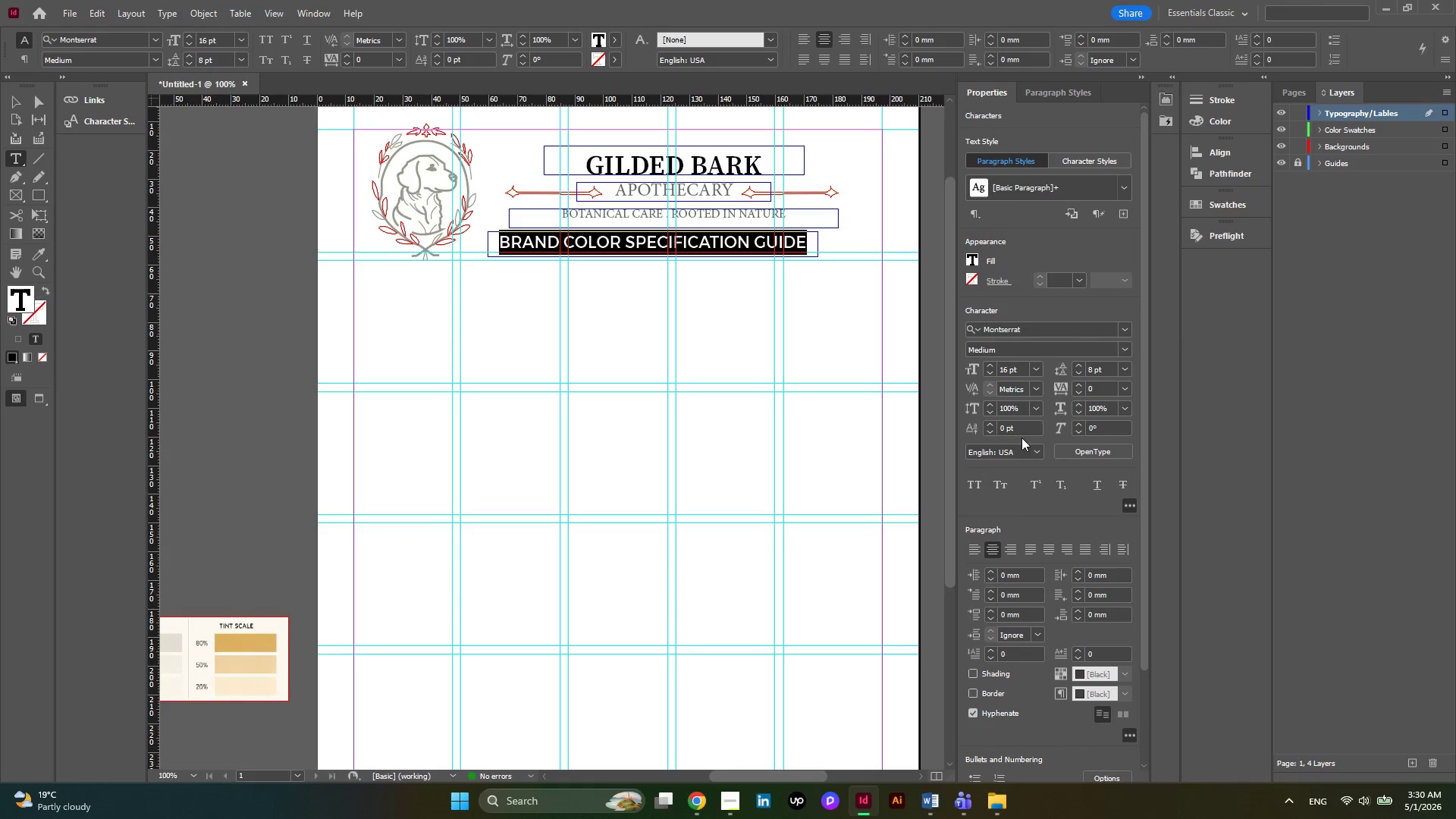 
left_click([993, 373])
 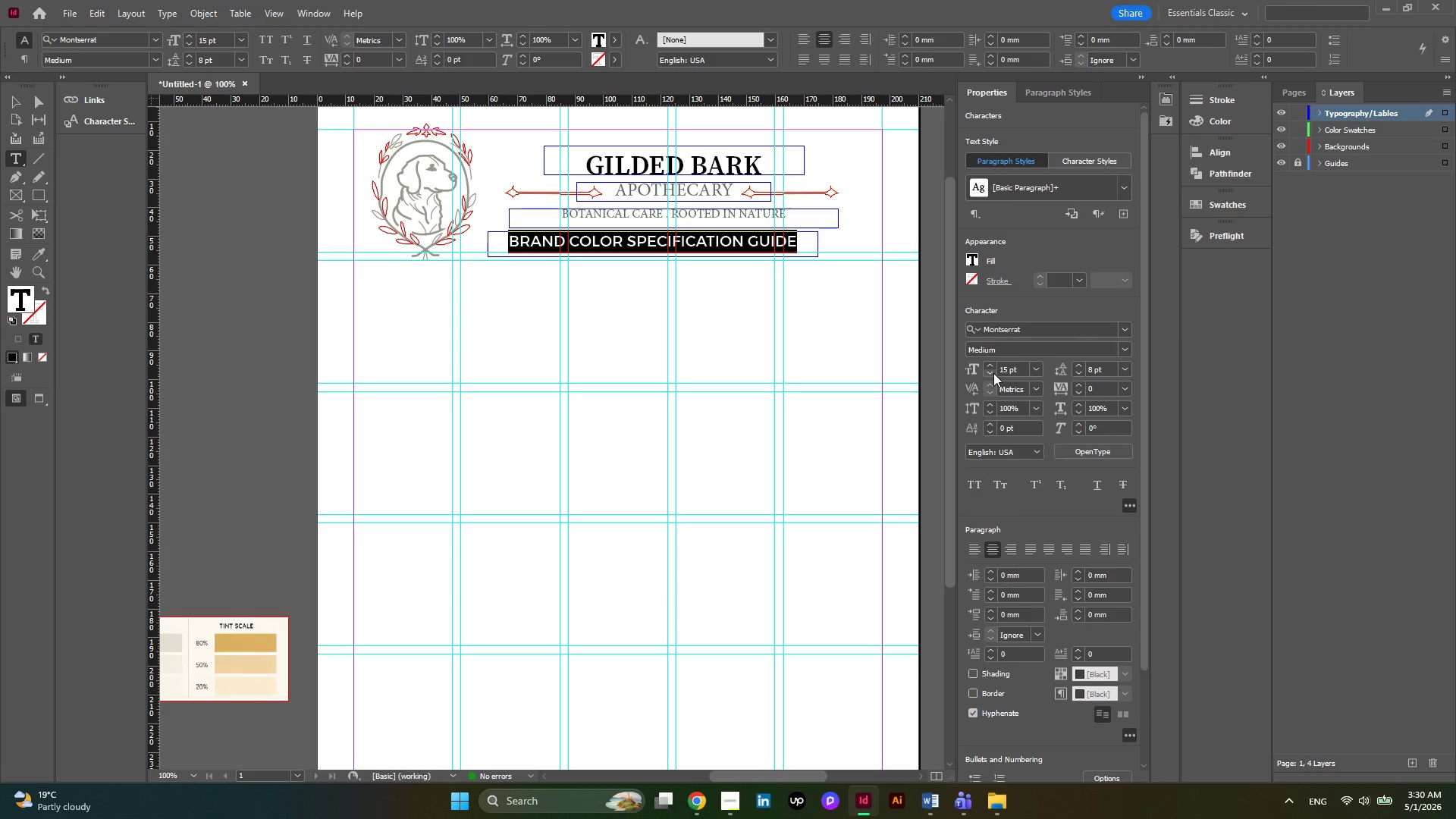 
wait(5.14)
 